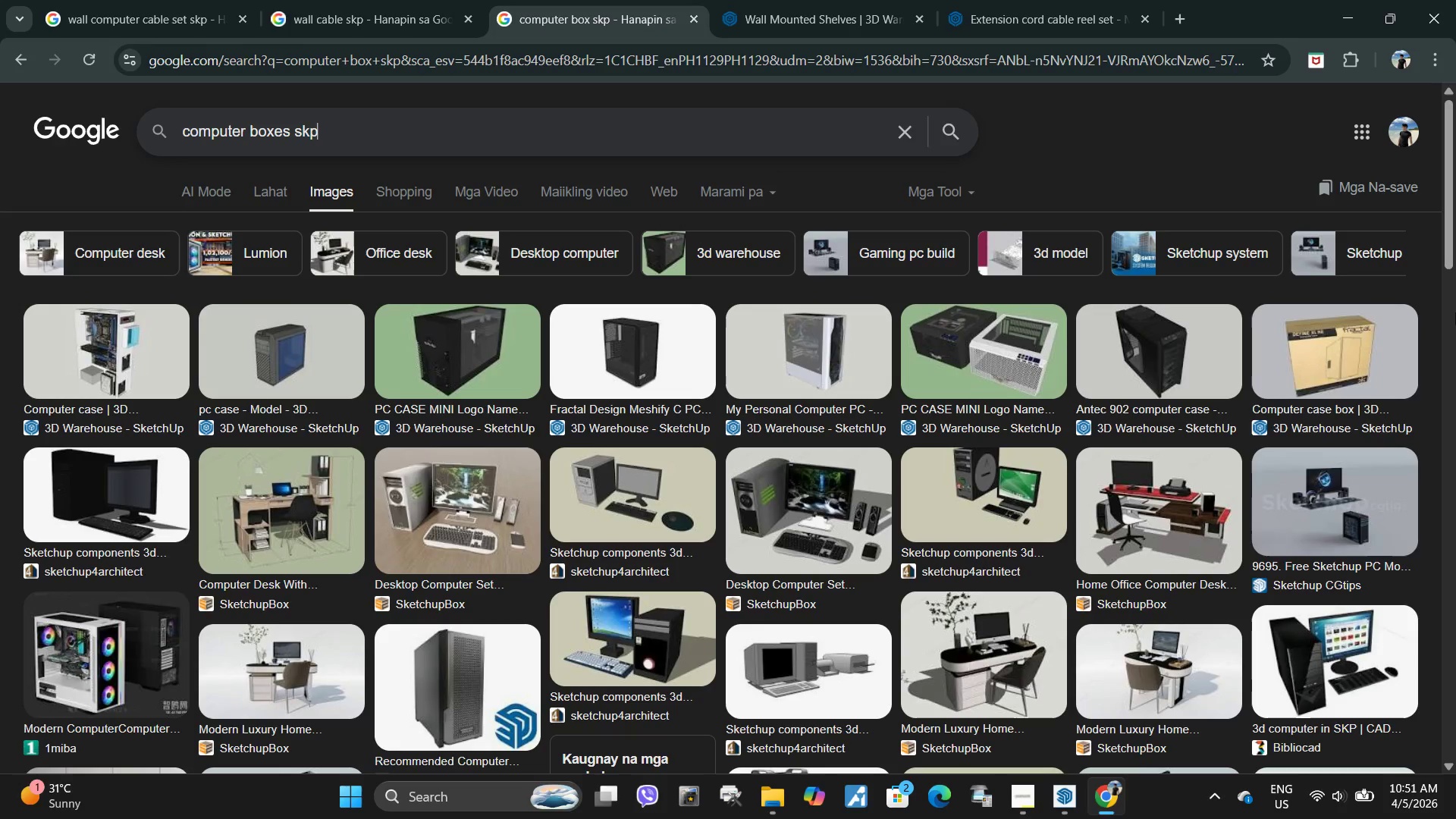 
double_click([247, 132])
 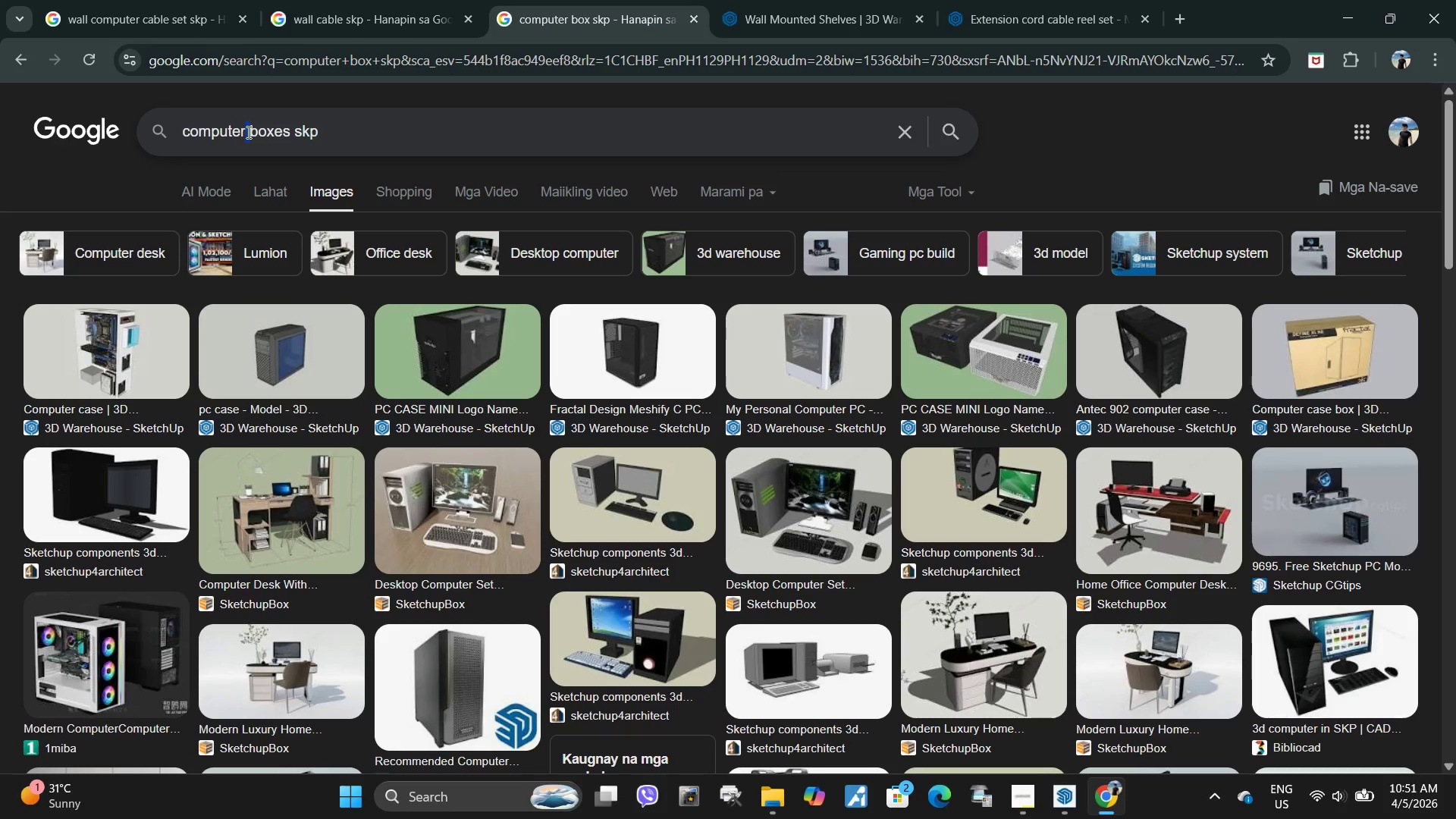 
triple_click([247, 132])
 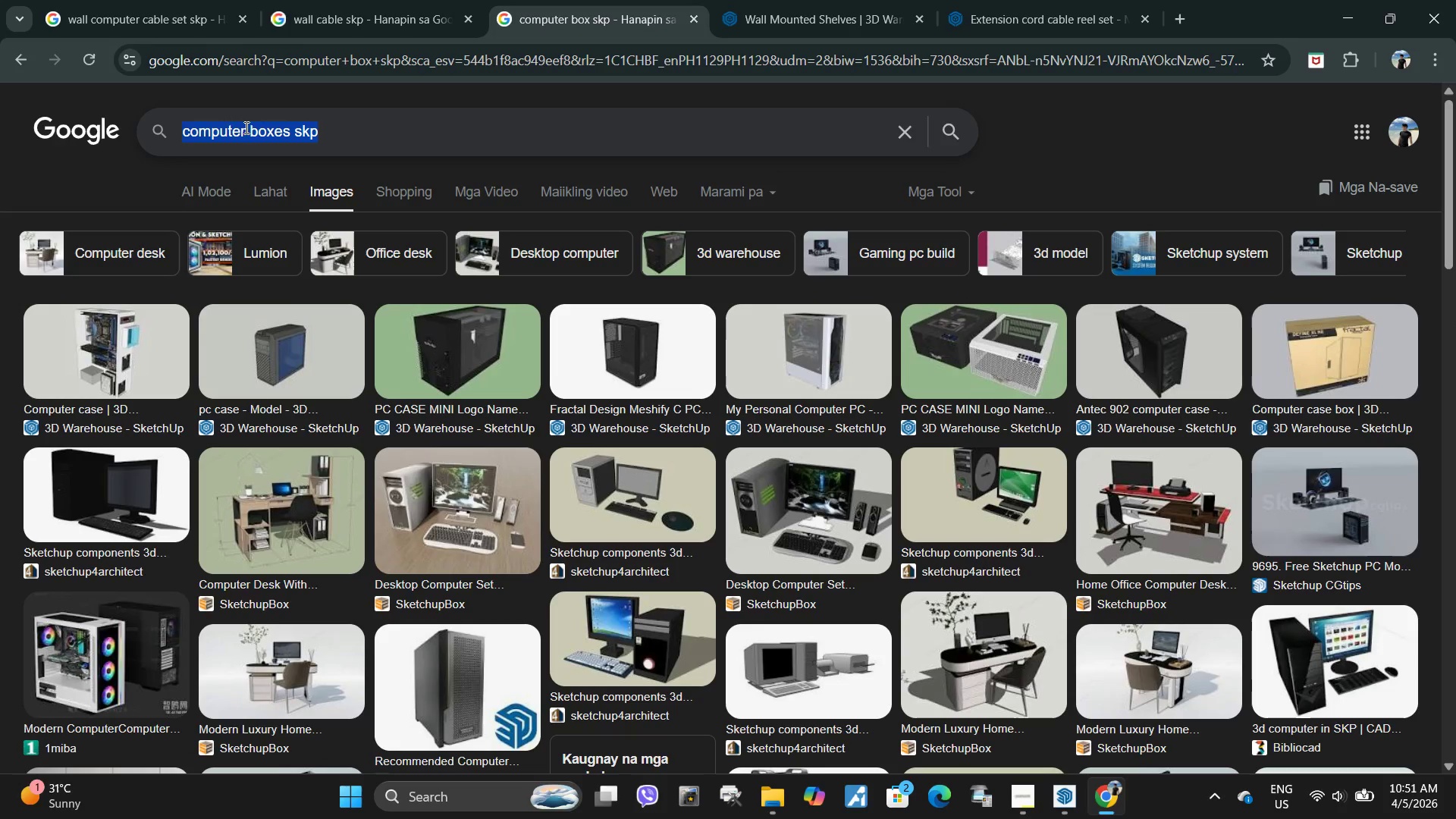 
triple_click([243, 127])
 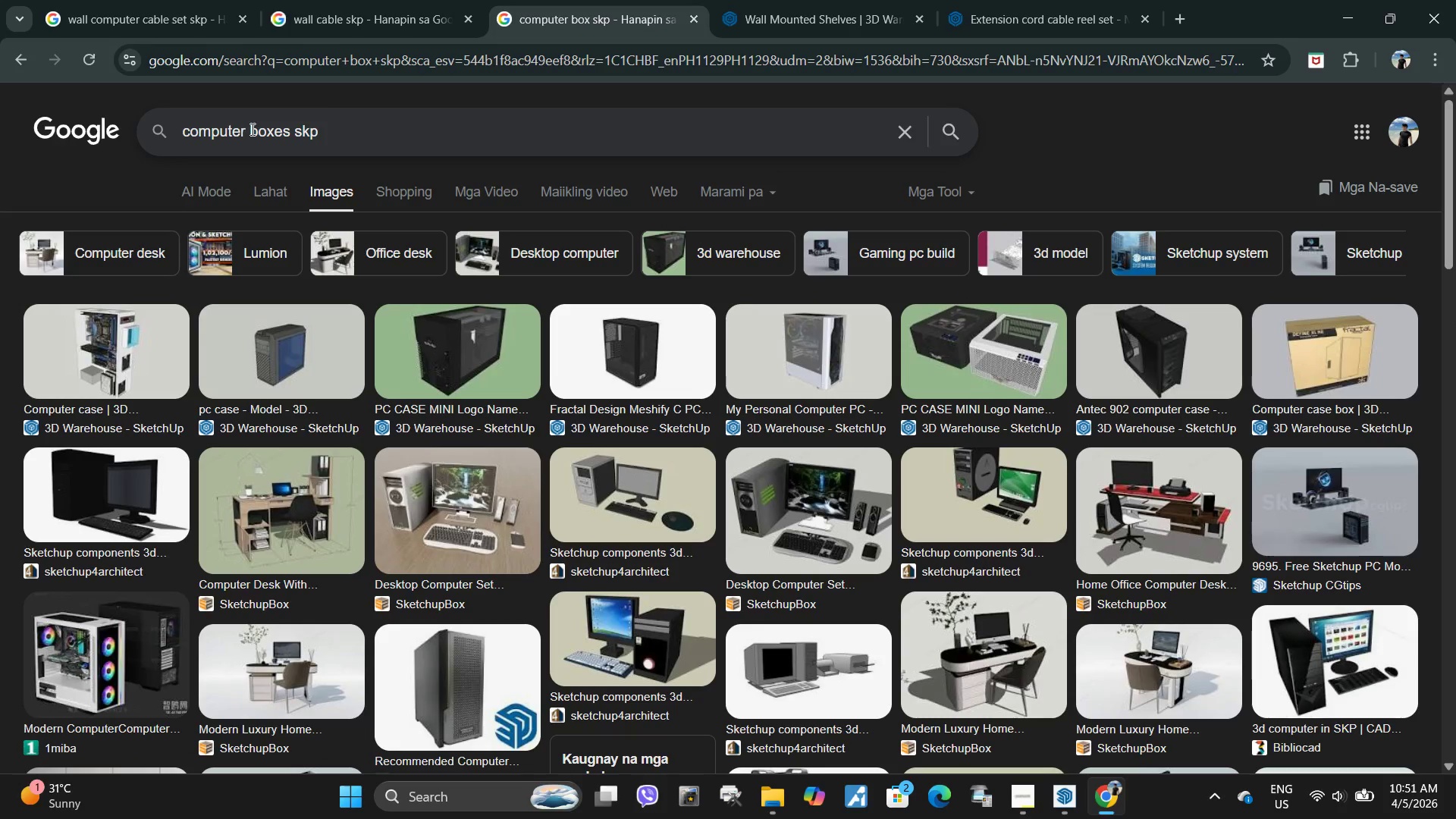 
type( graphhics card )
 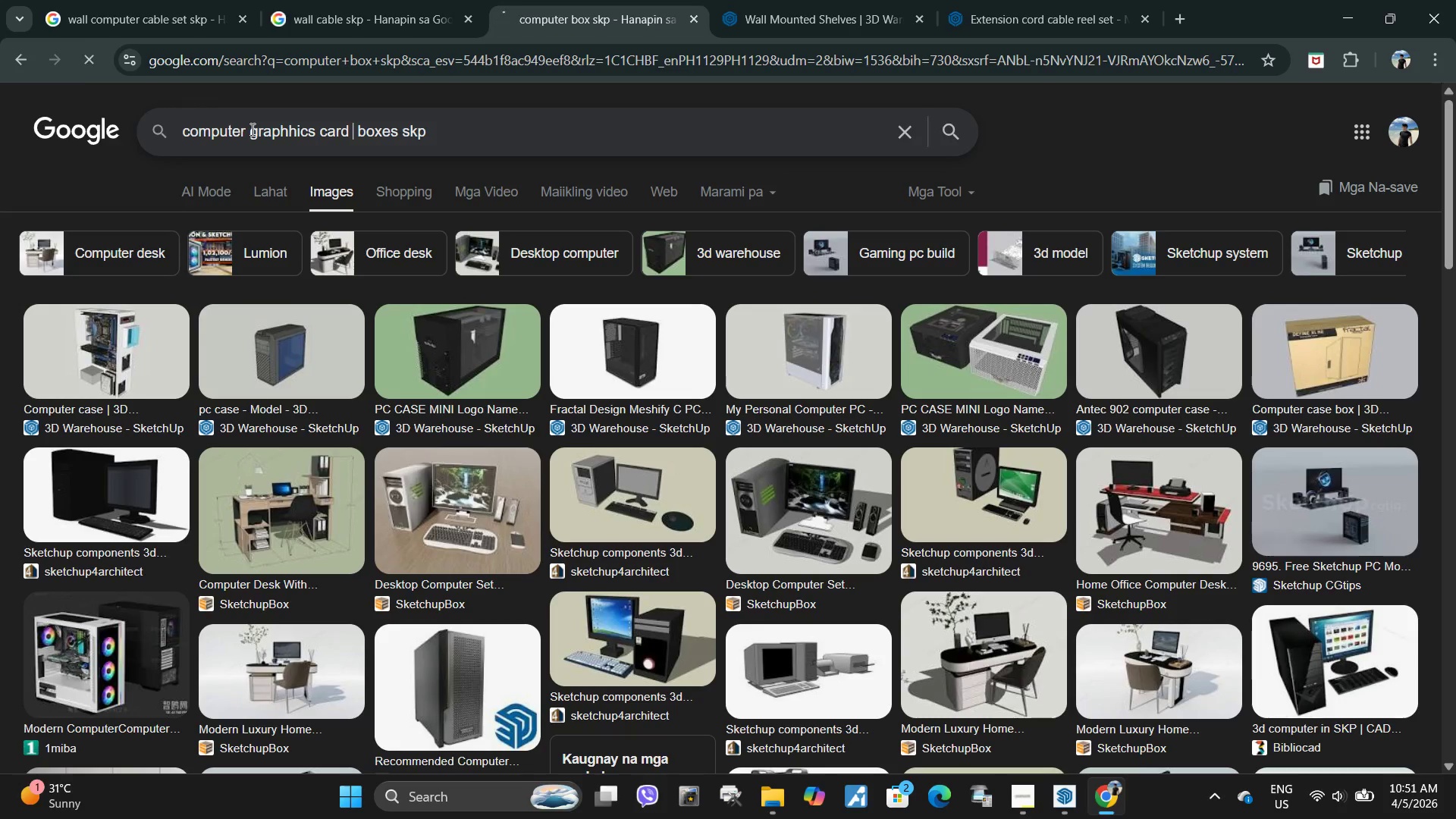 
key(Enter)
 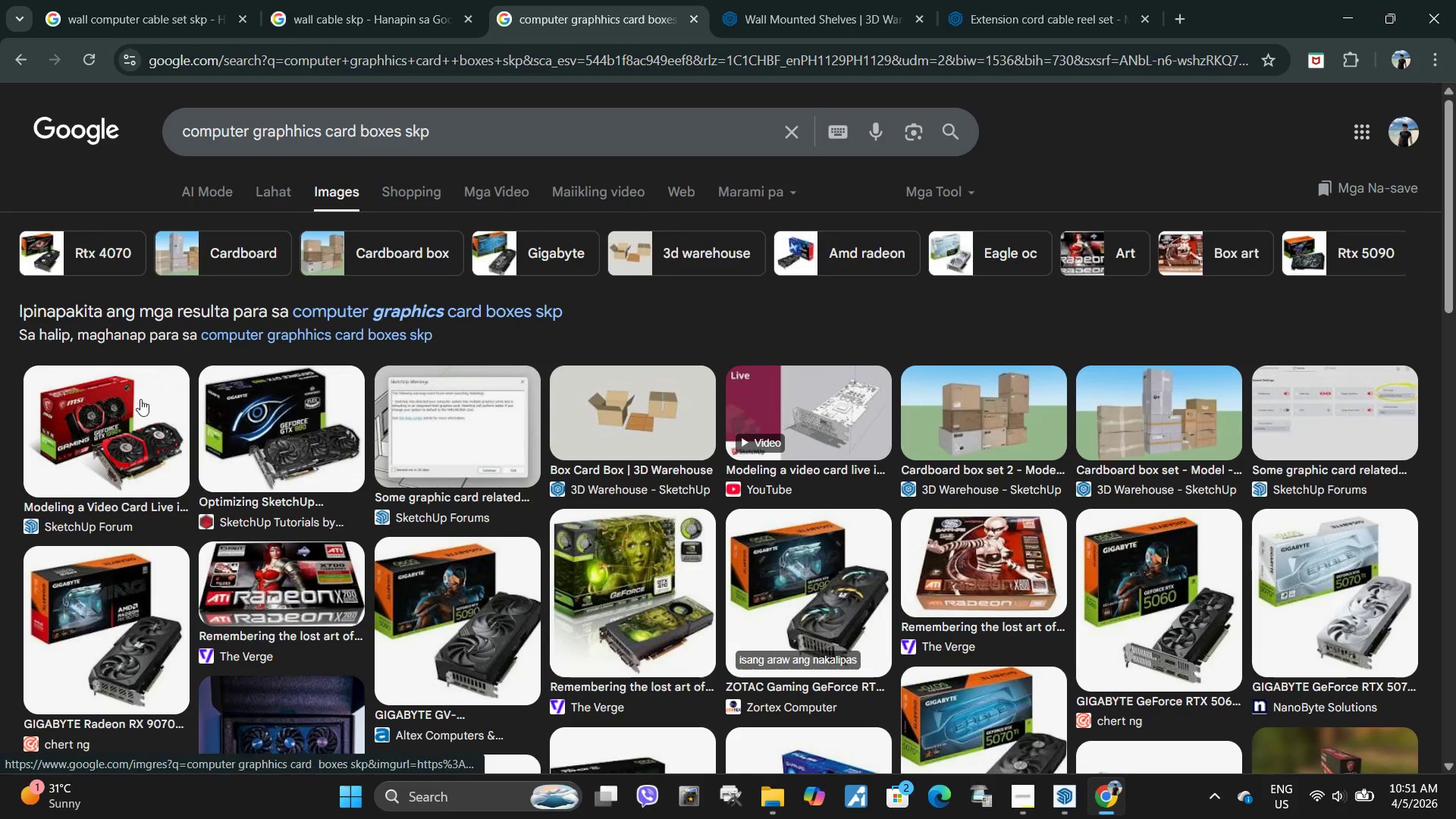 
left_click([92, 431])
 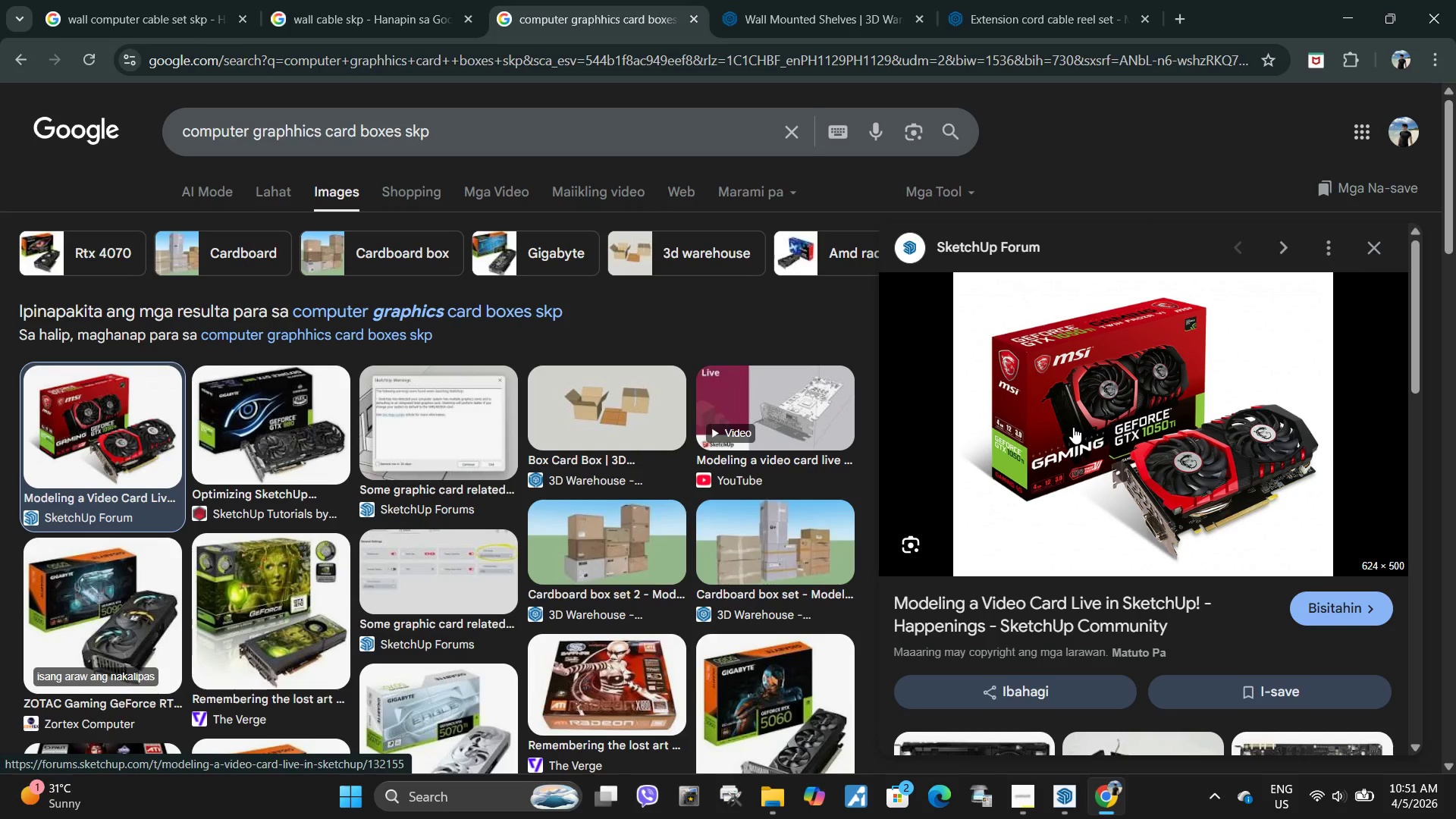 
scroll: coordinate [1073, 427], scroll_direction: down, amount: 1.0
 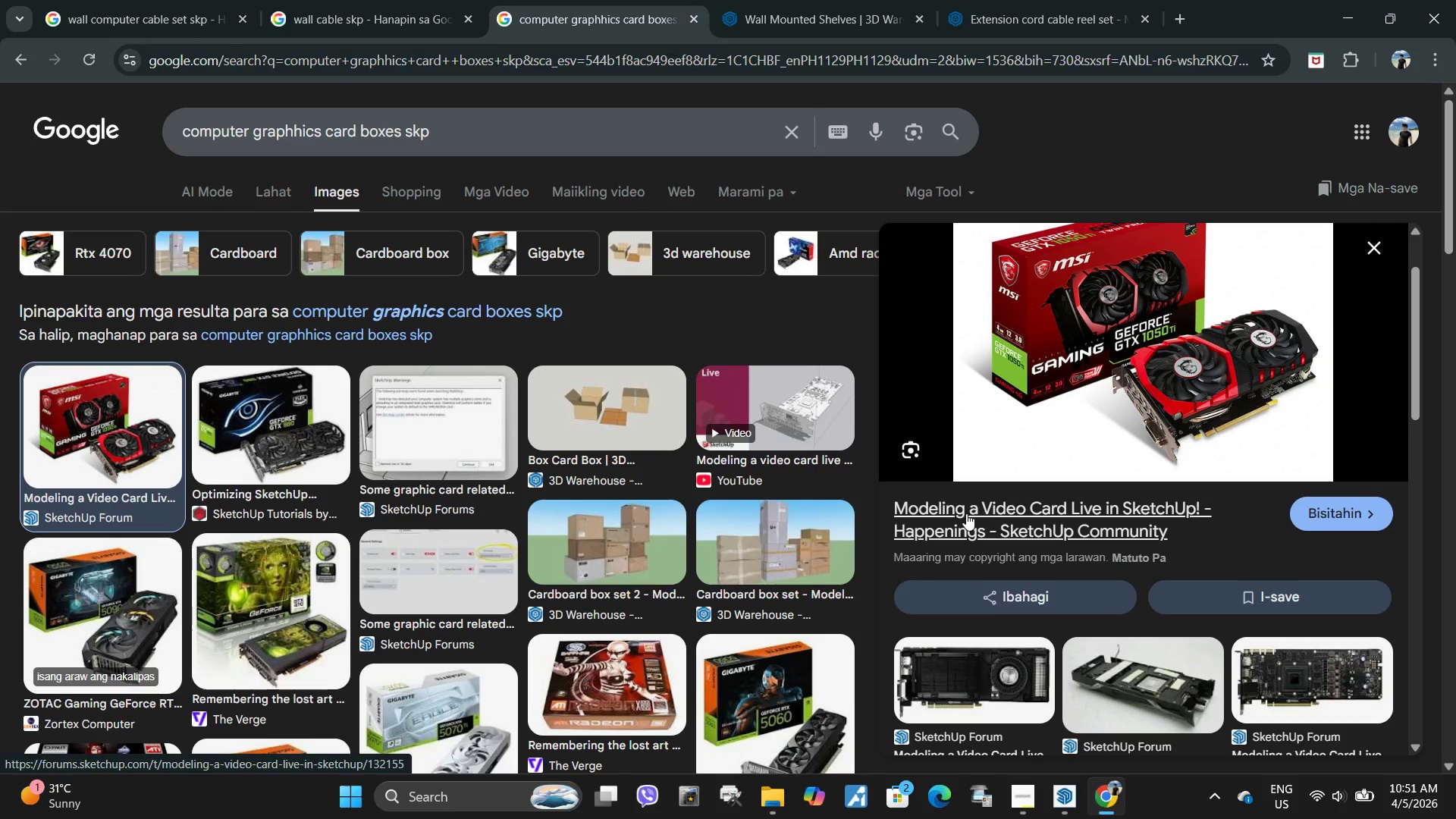 
scroll: coordinate [968, 513], scroll_direction: up, amount: 3.0
 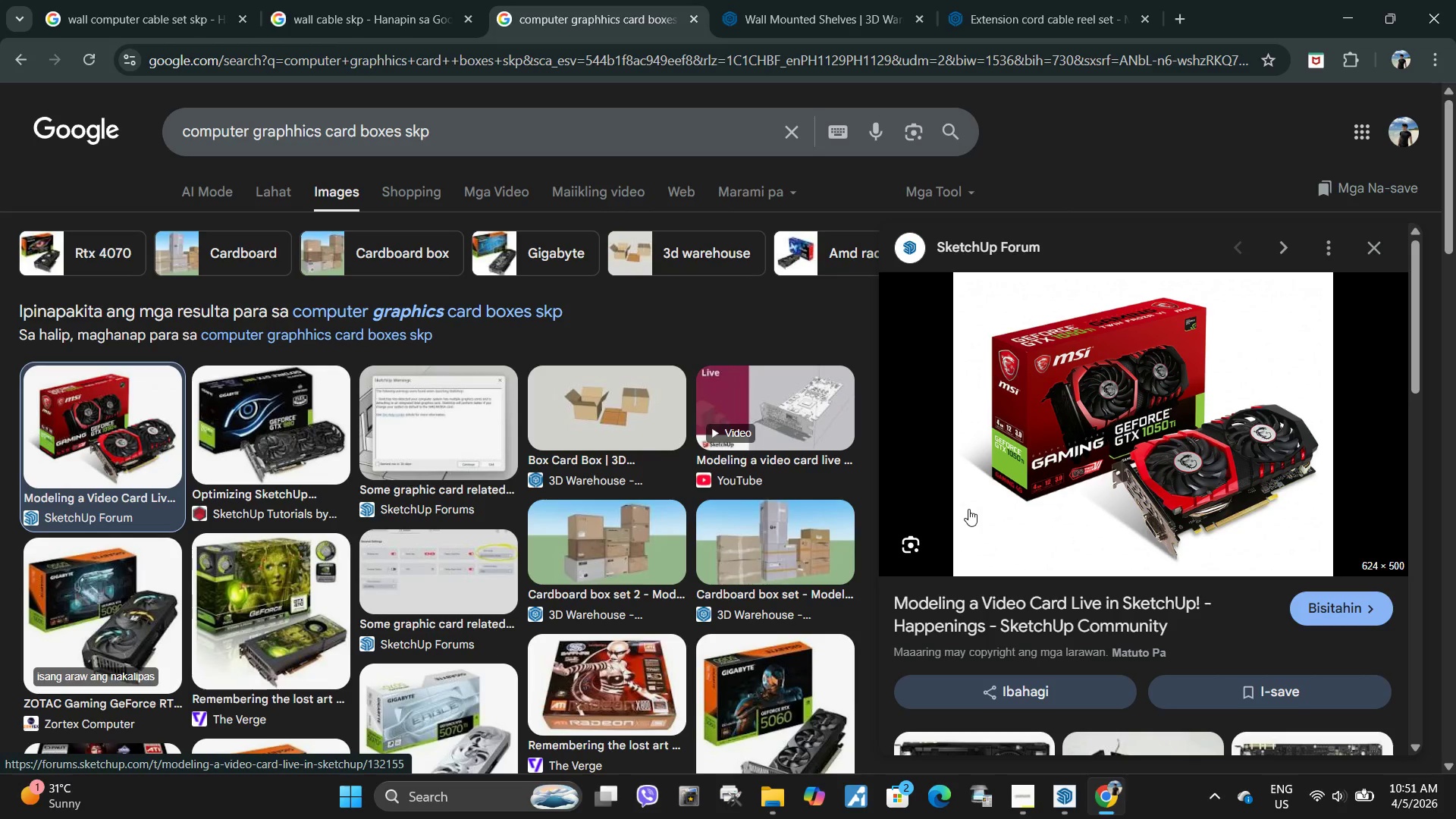 
scroll: coordinate [968, 509], scroll_direction: down, amount: 5.0
 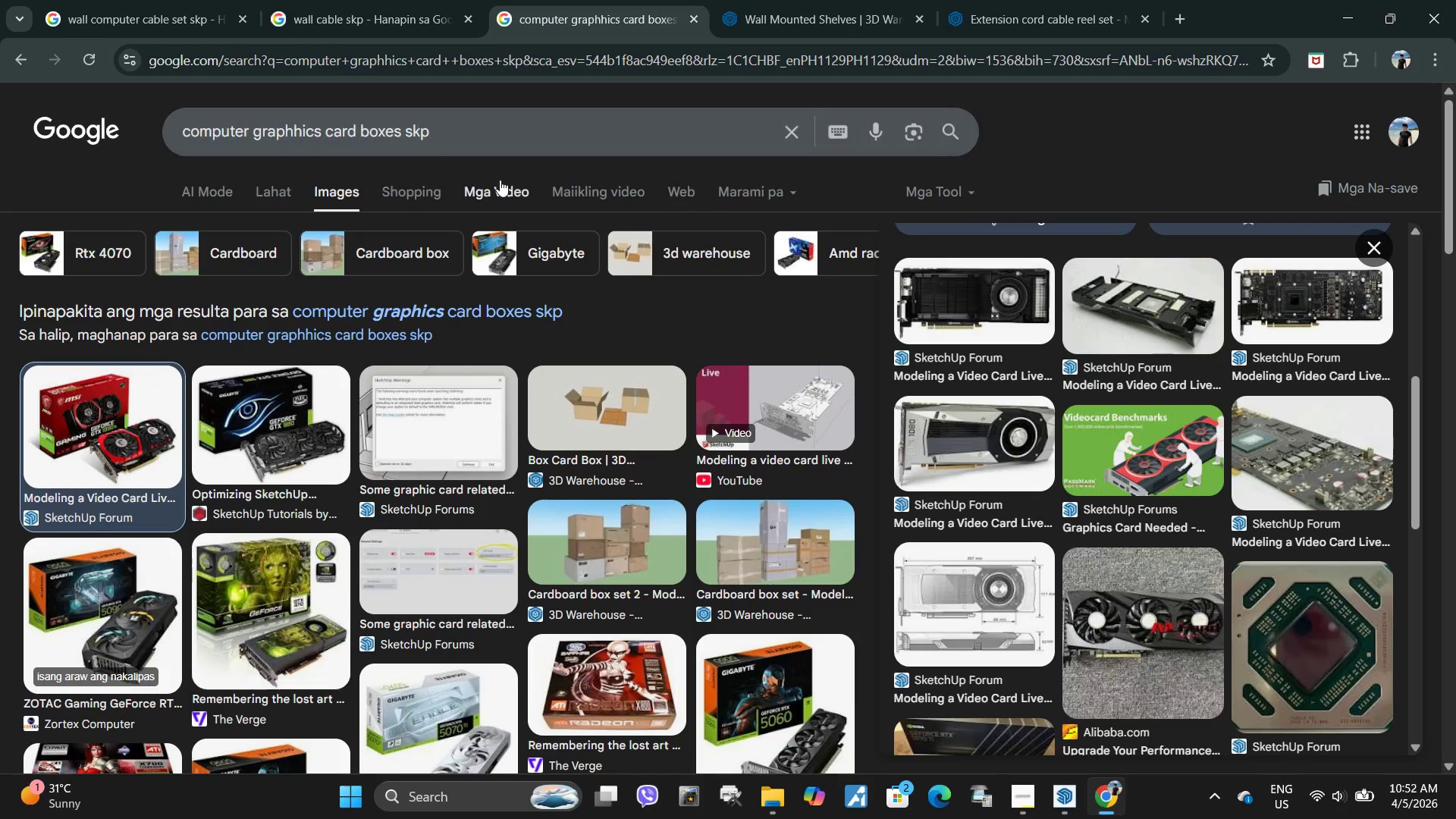 
wait(8.32)
 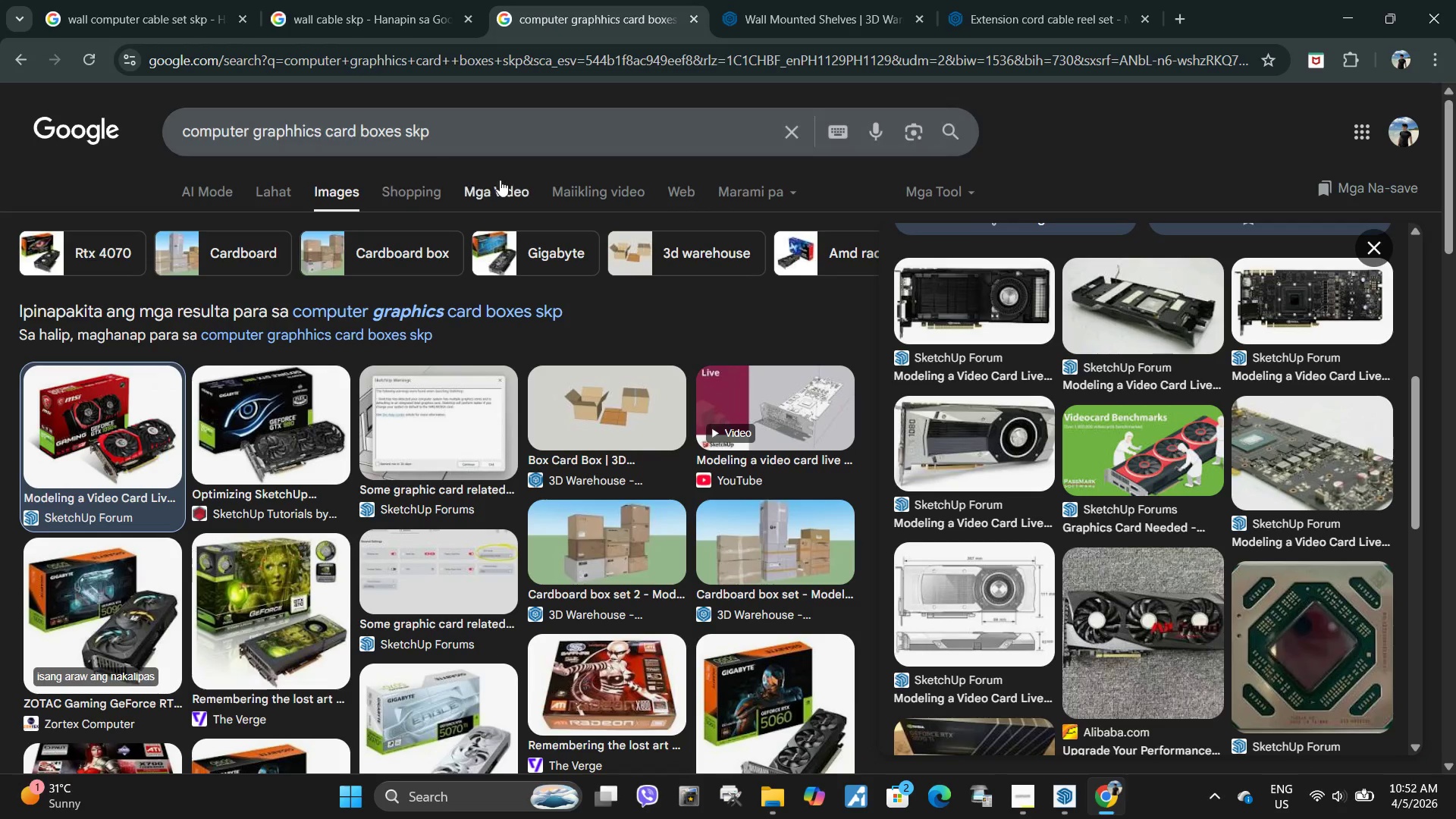 
left_click([598, 416])
 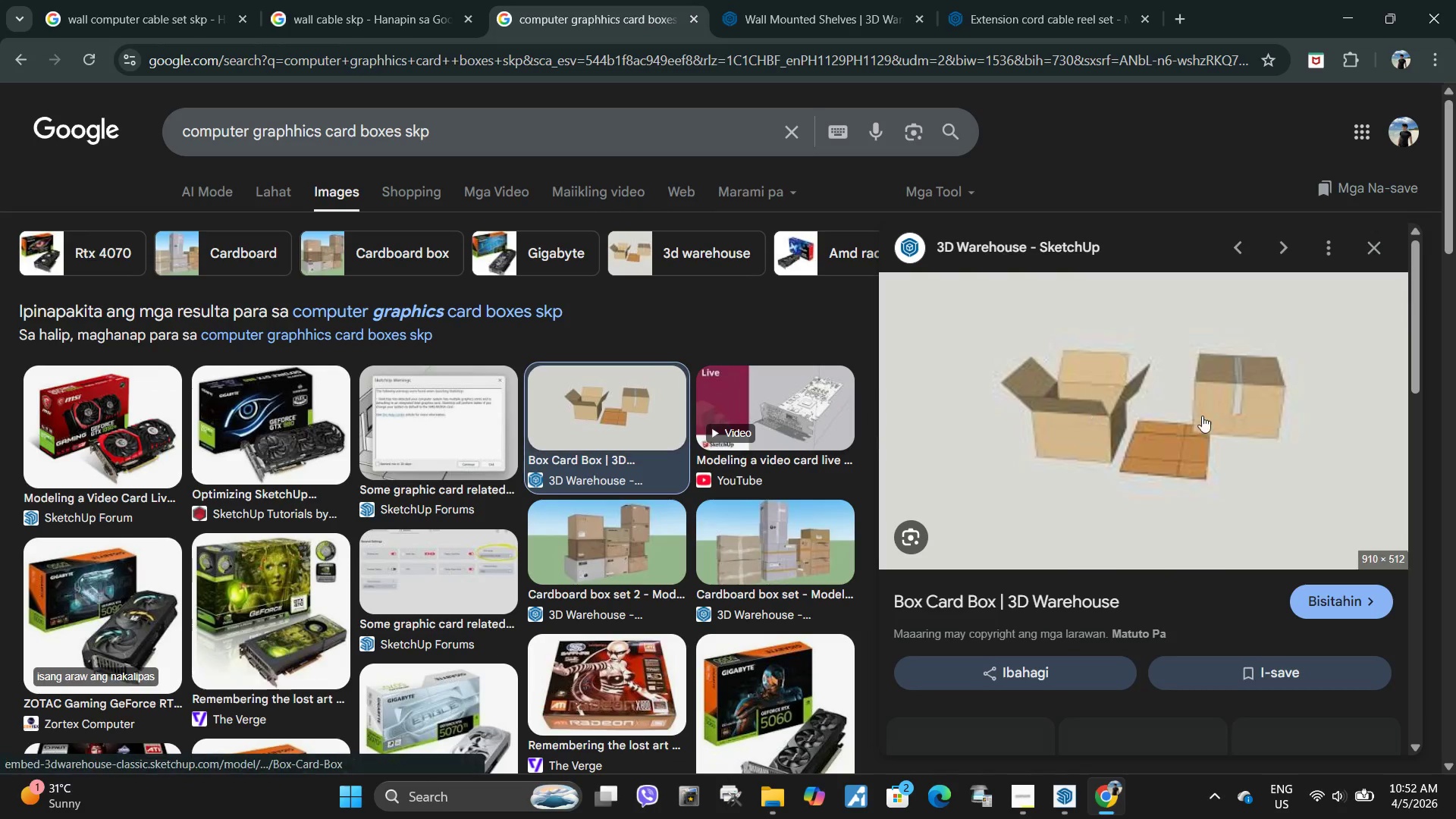 
scroll: coordinate [1209, 422], scroll_direction: down, amount: 5.0
 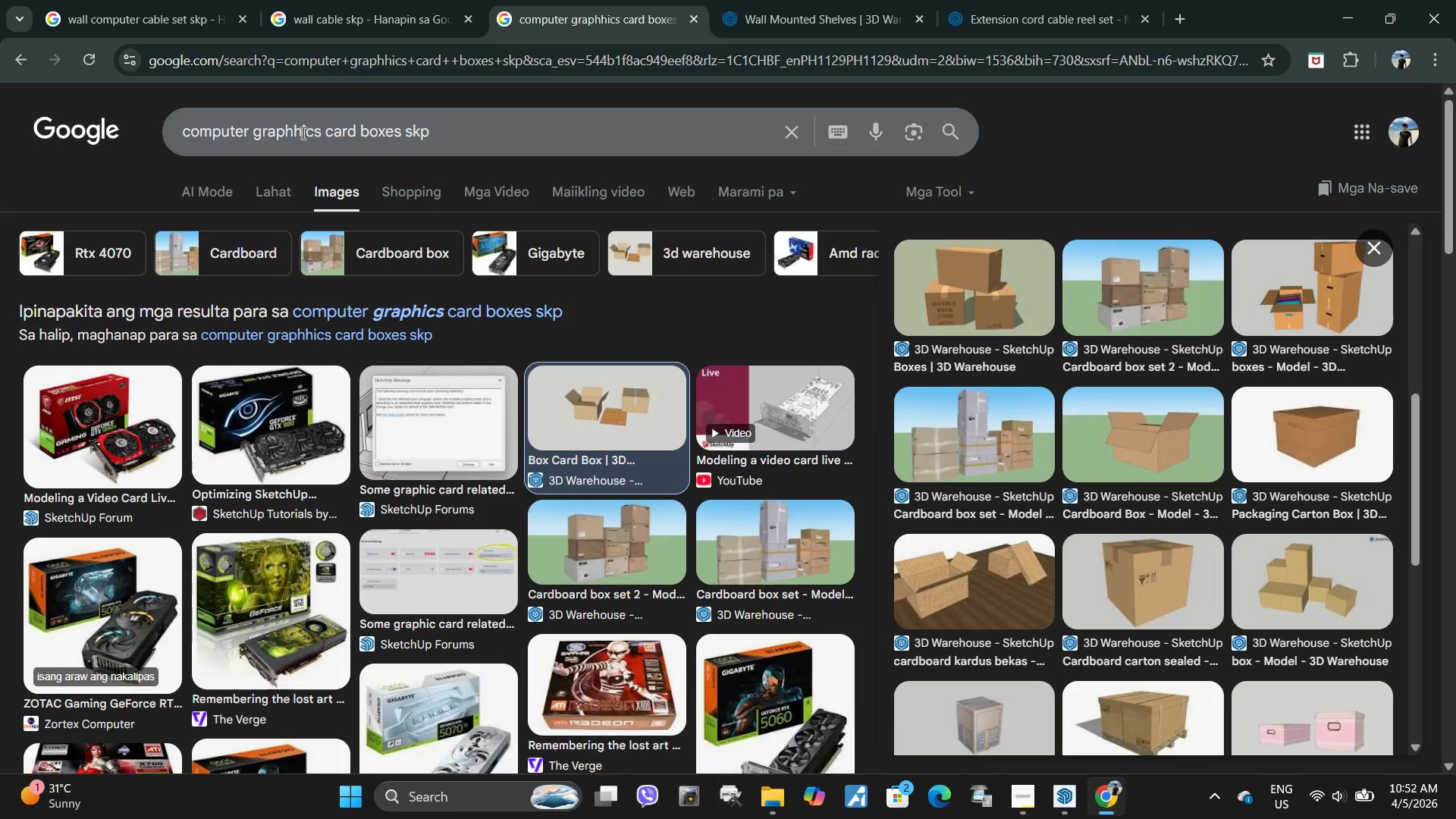 
left_click_drag(start_coordinate=[249, 127], to_coordinate=[117, 127])
 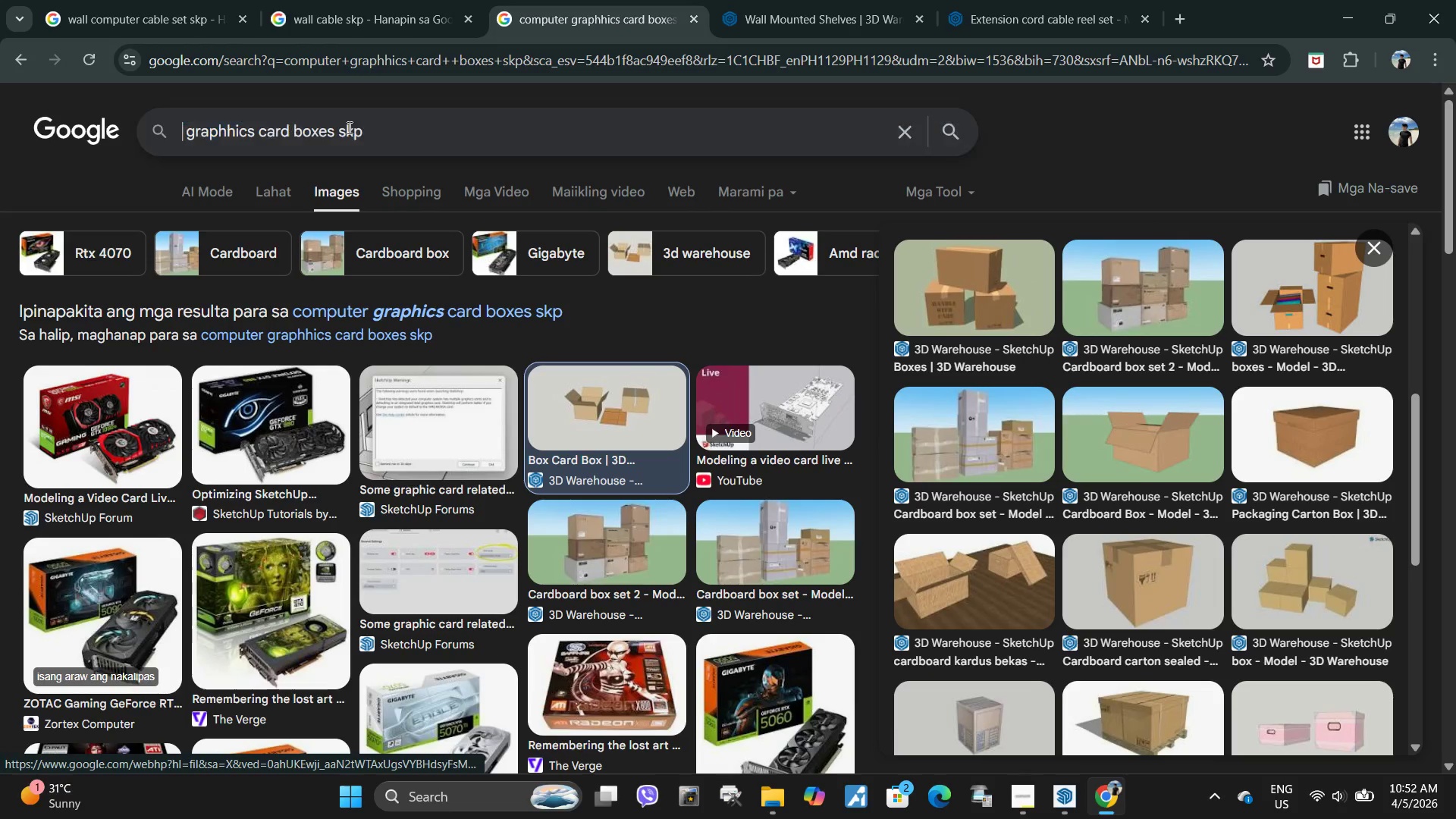 
key(Backspace)
 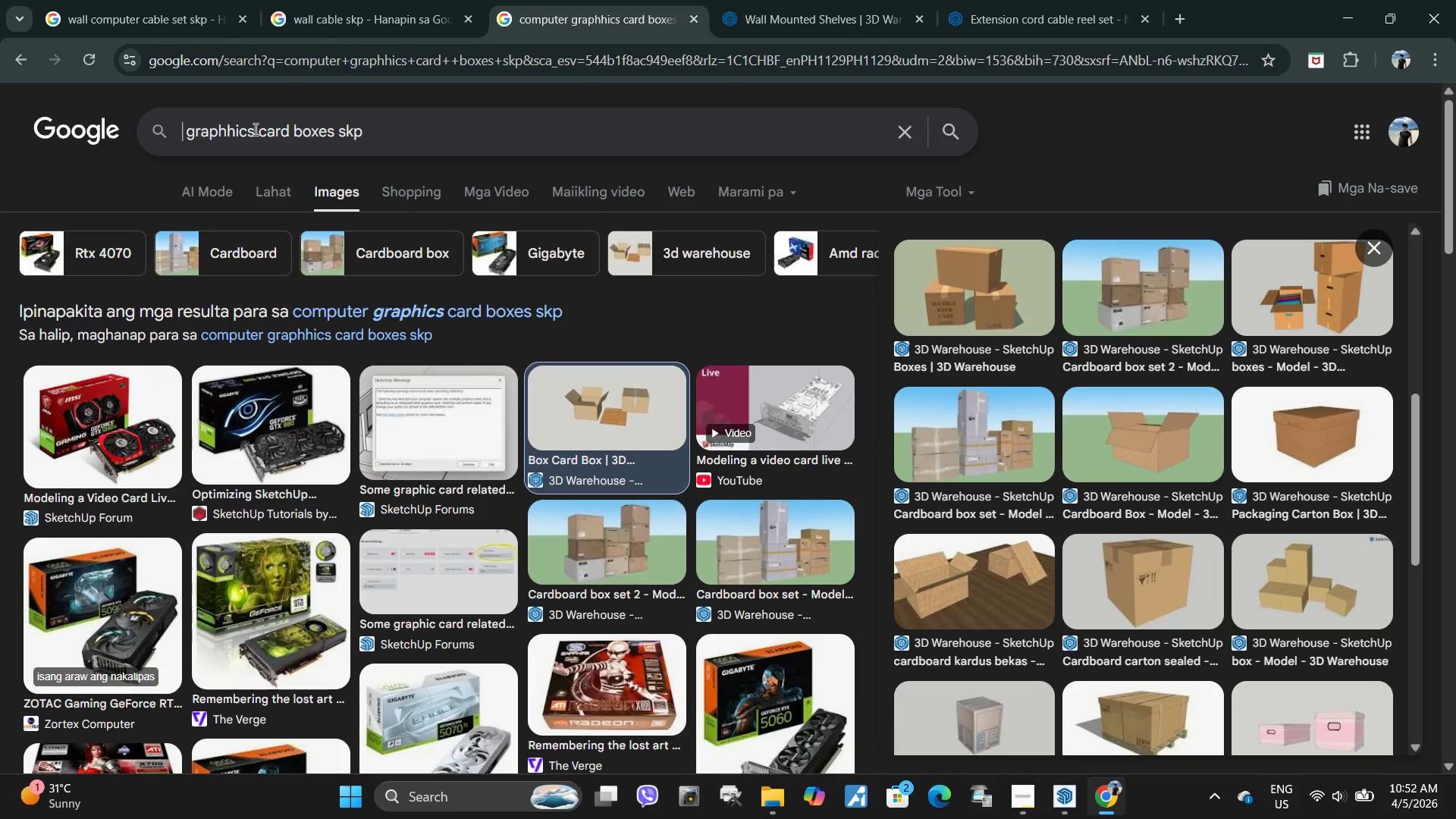 
left_click([254, 129])
 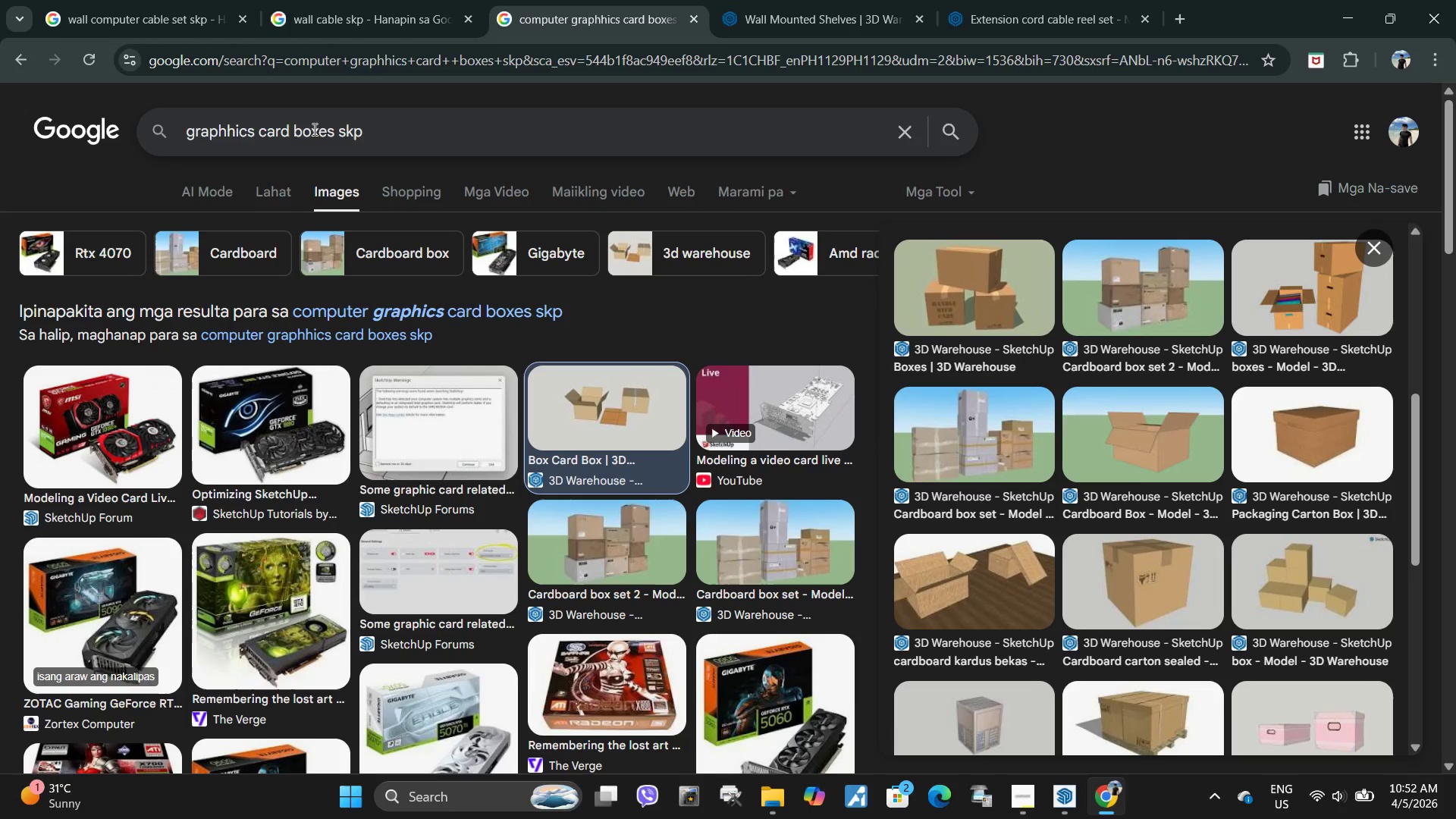 
key(Enter)
 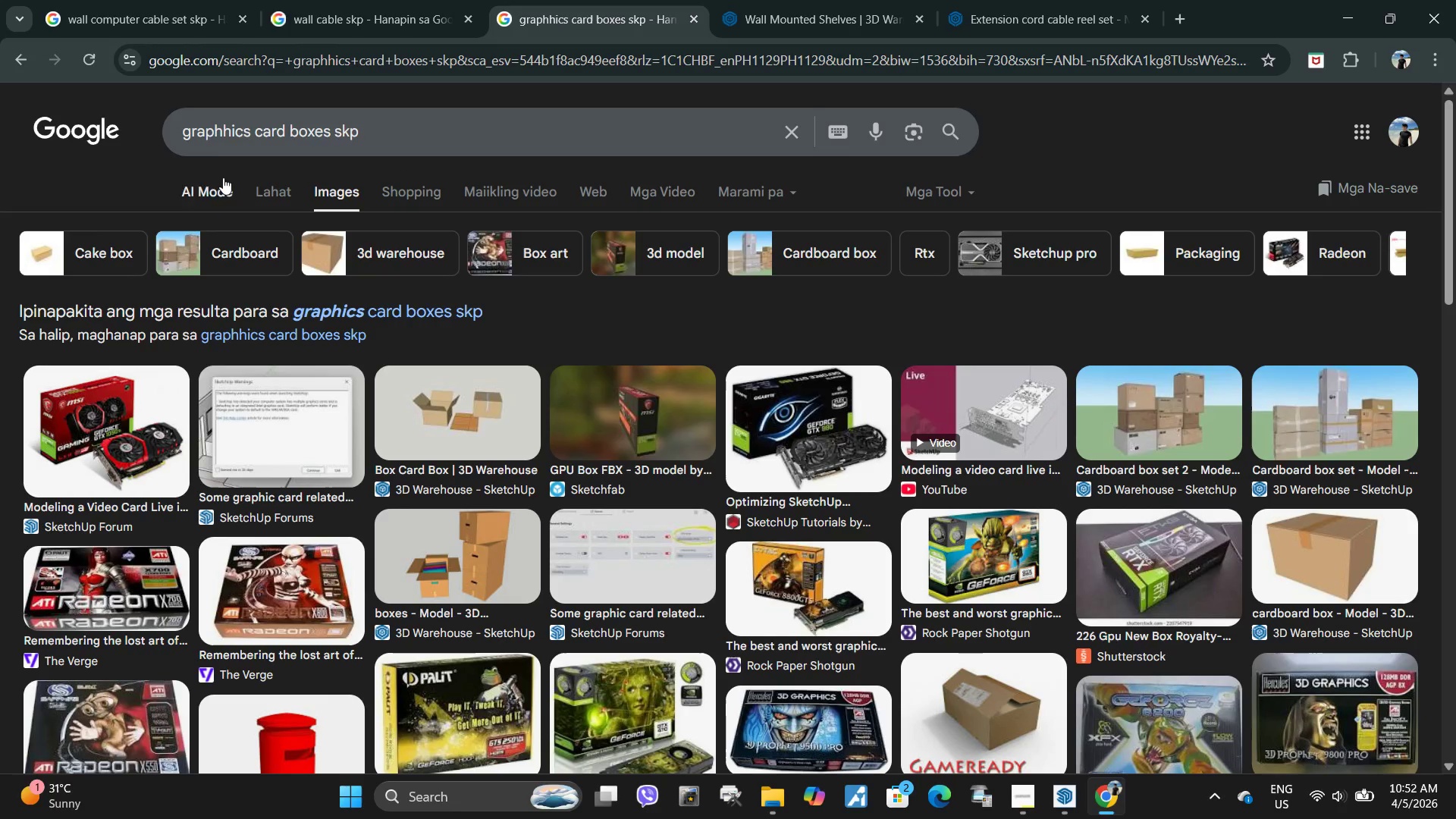 
wait(5.14)
 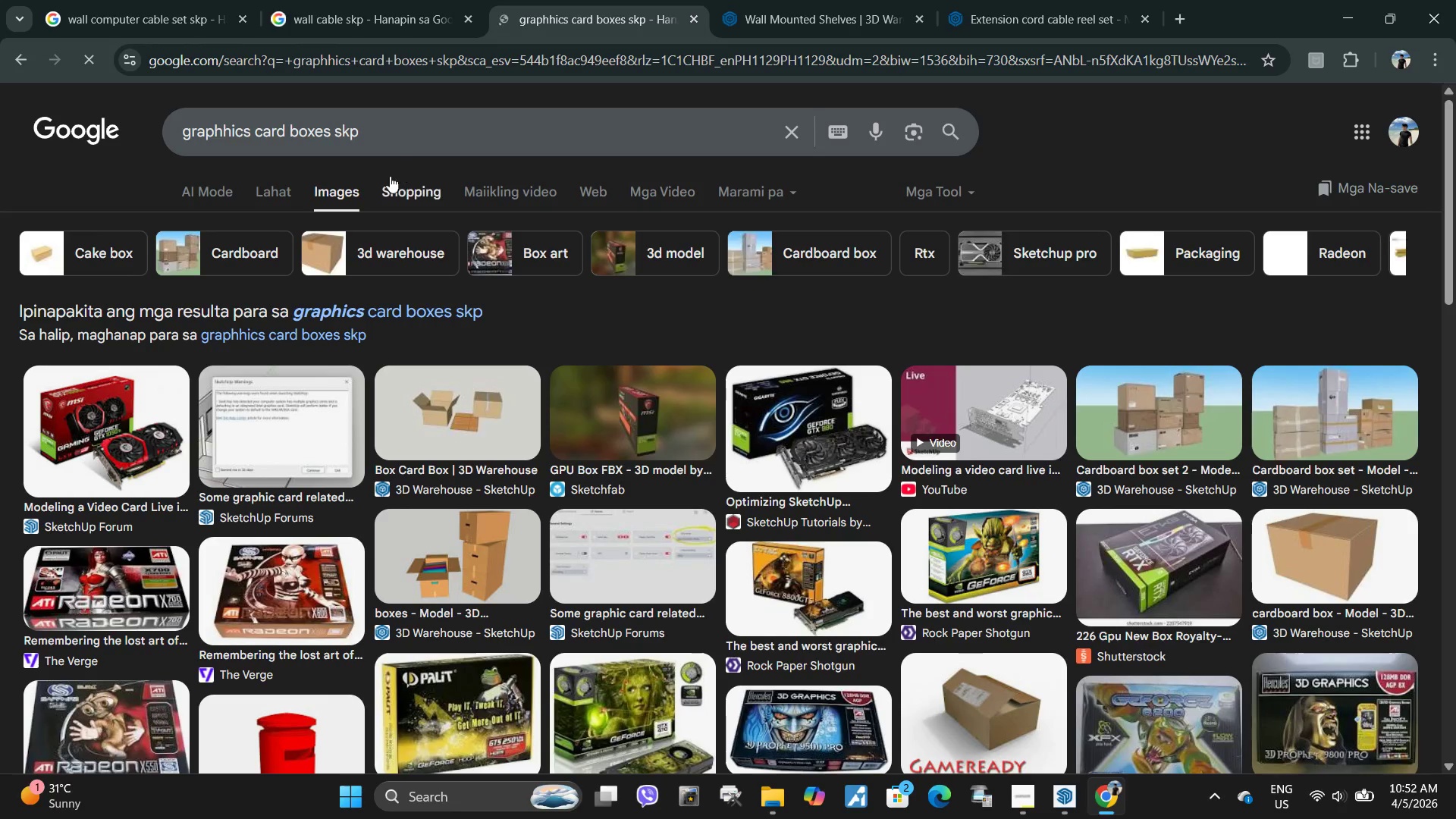 
left_click_drag(start_coordinate=[331, 136], to_coordinate=[287, 135])
 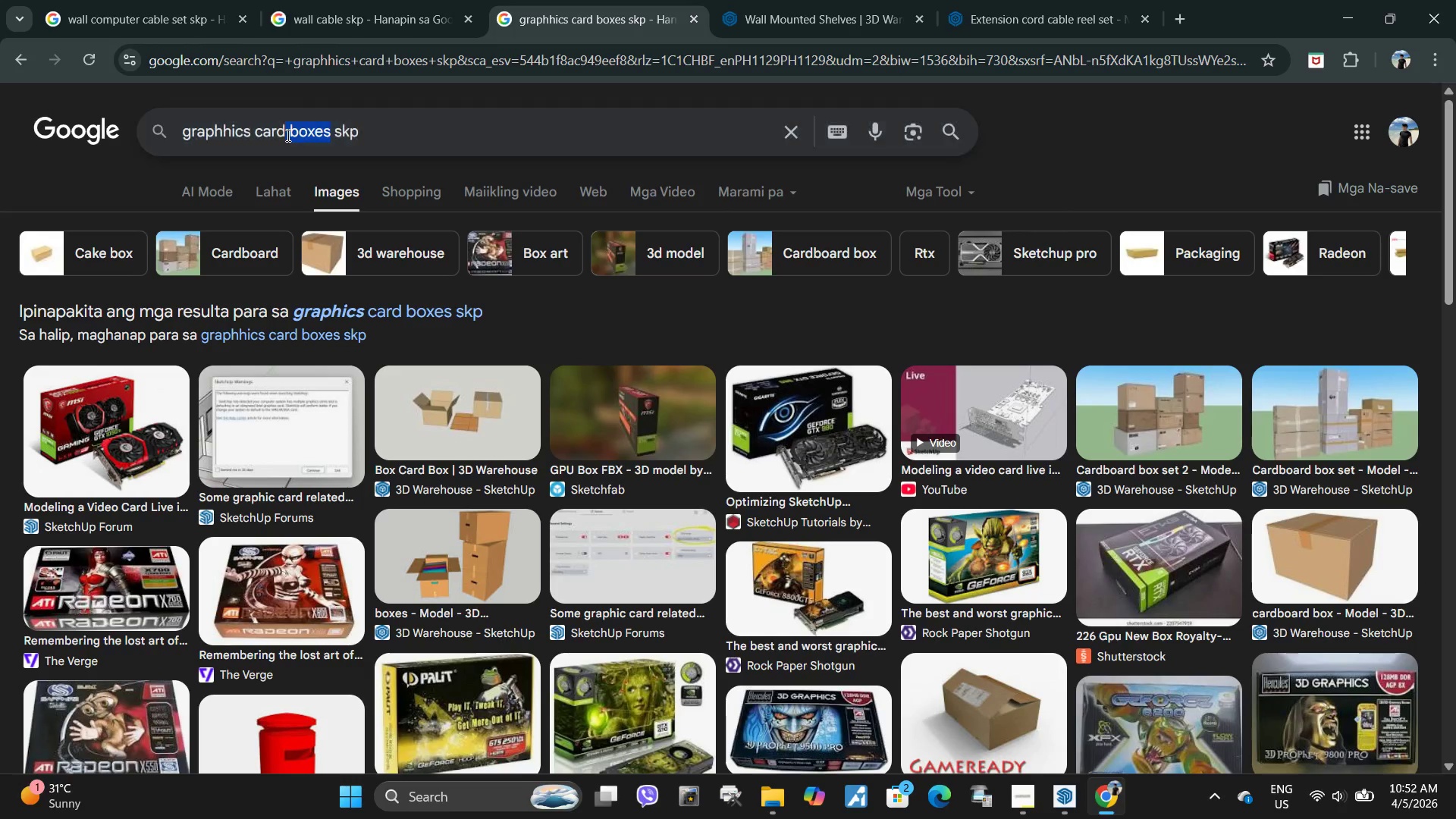 
key(Backspace)
 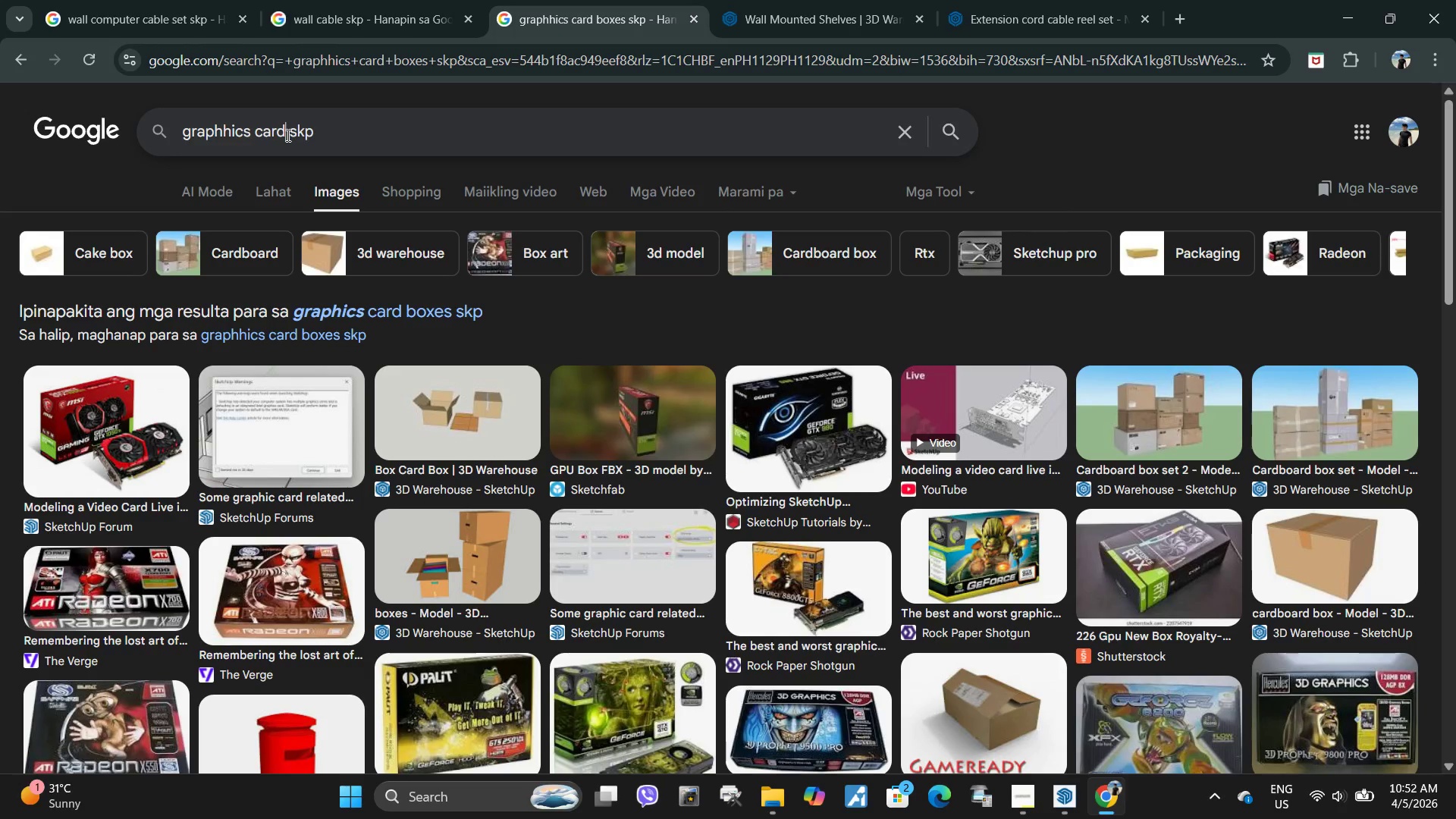 
key(Enter)
 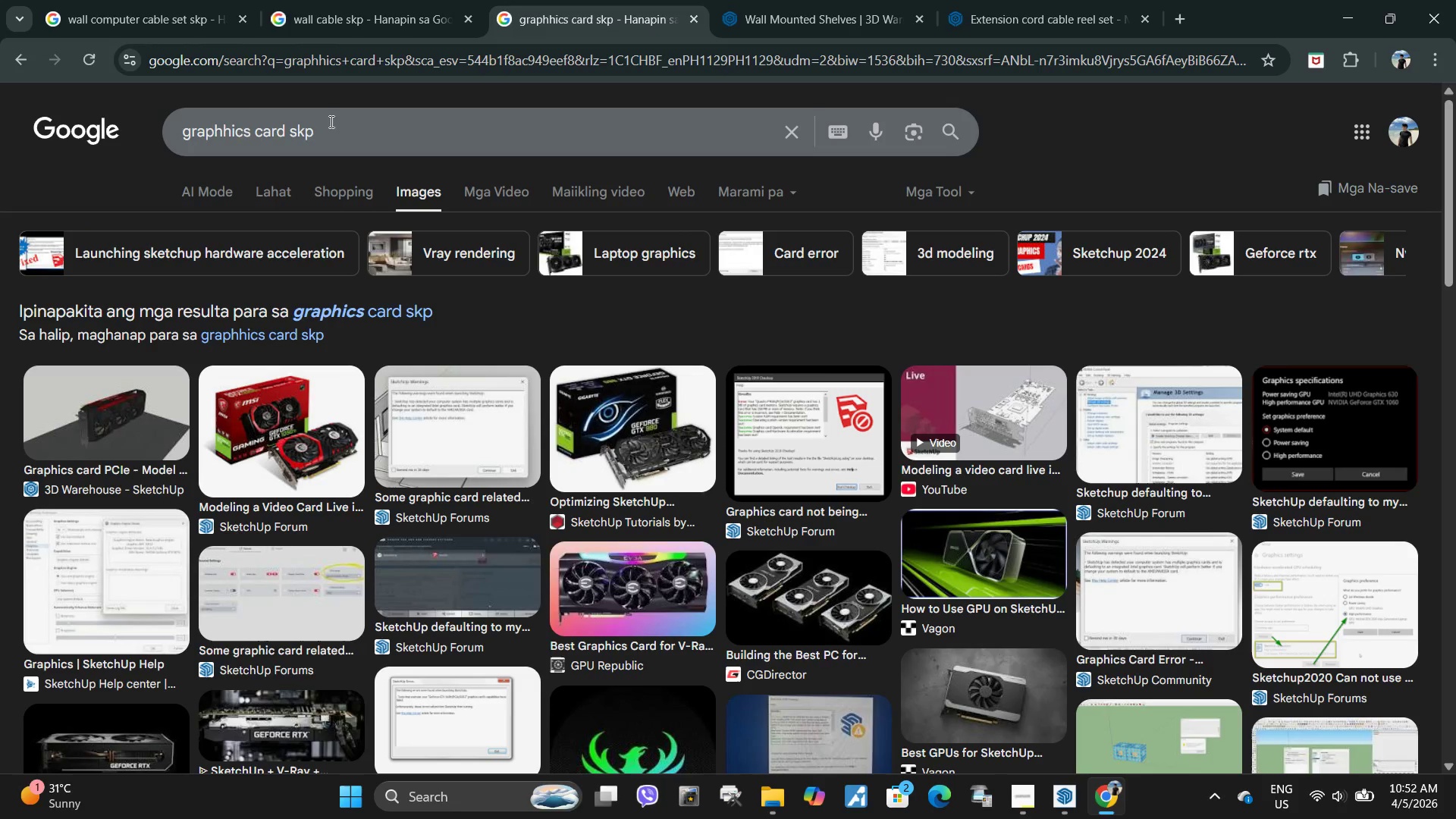 
wait(5.28)
 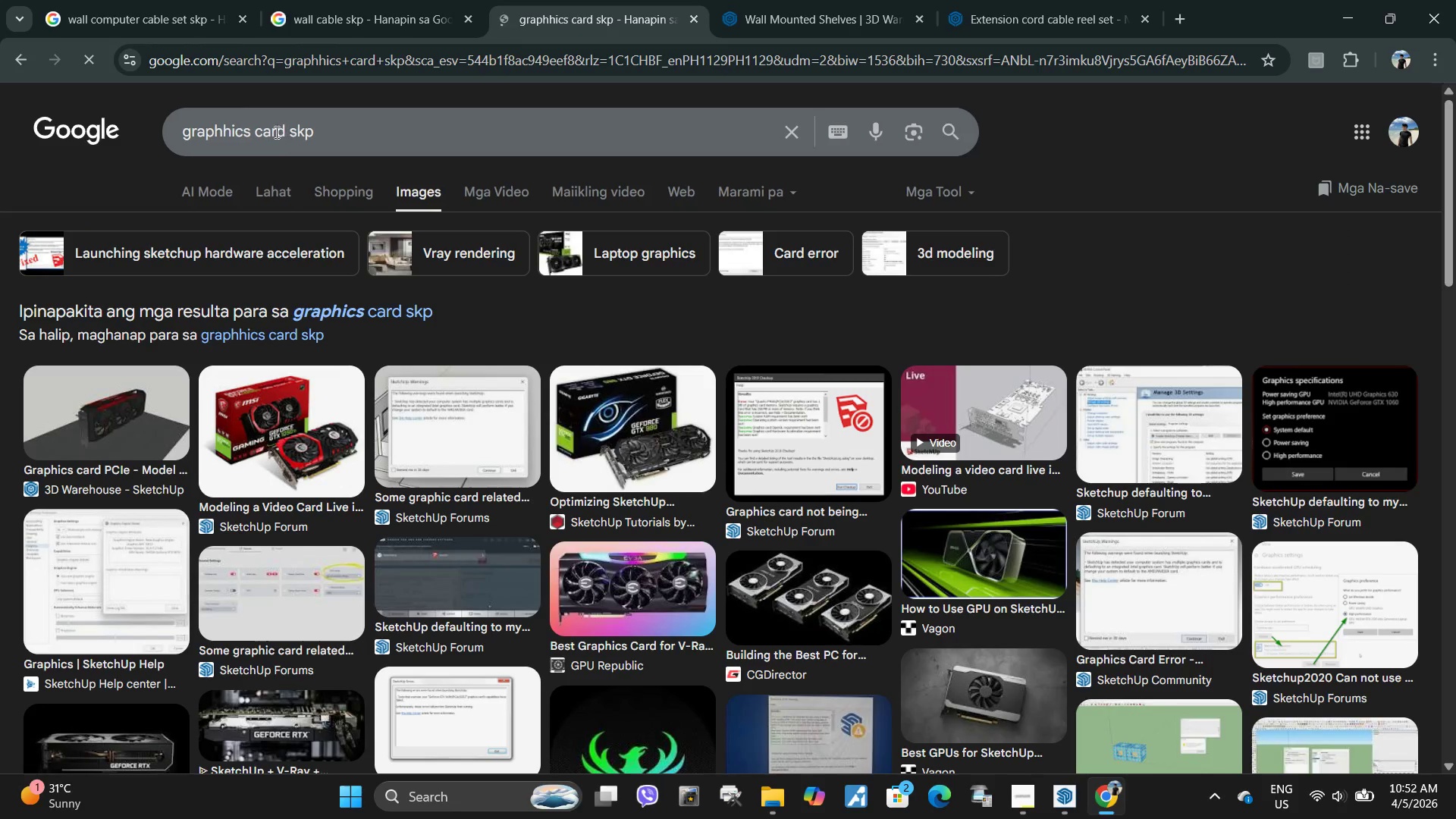 
left_click([71, 420])
 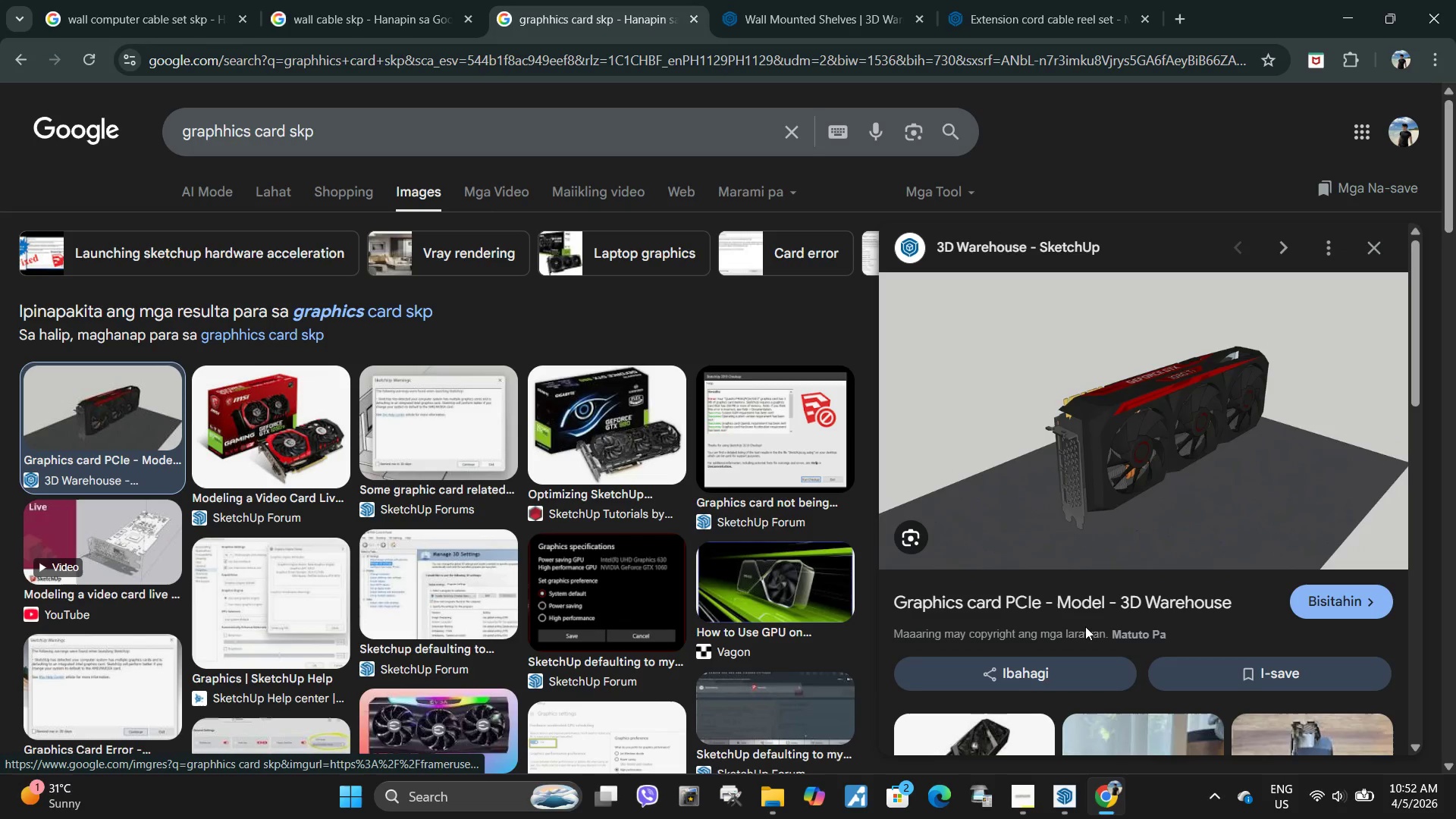 
scroll: coordinate [1073, 626], scroll_direction: down, amount: 3.0
 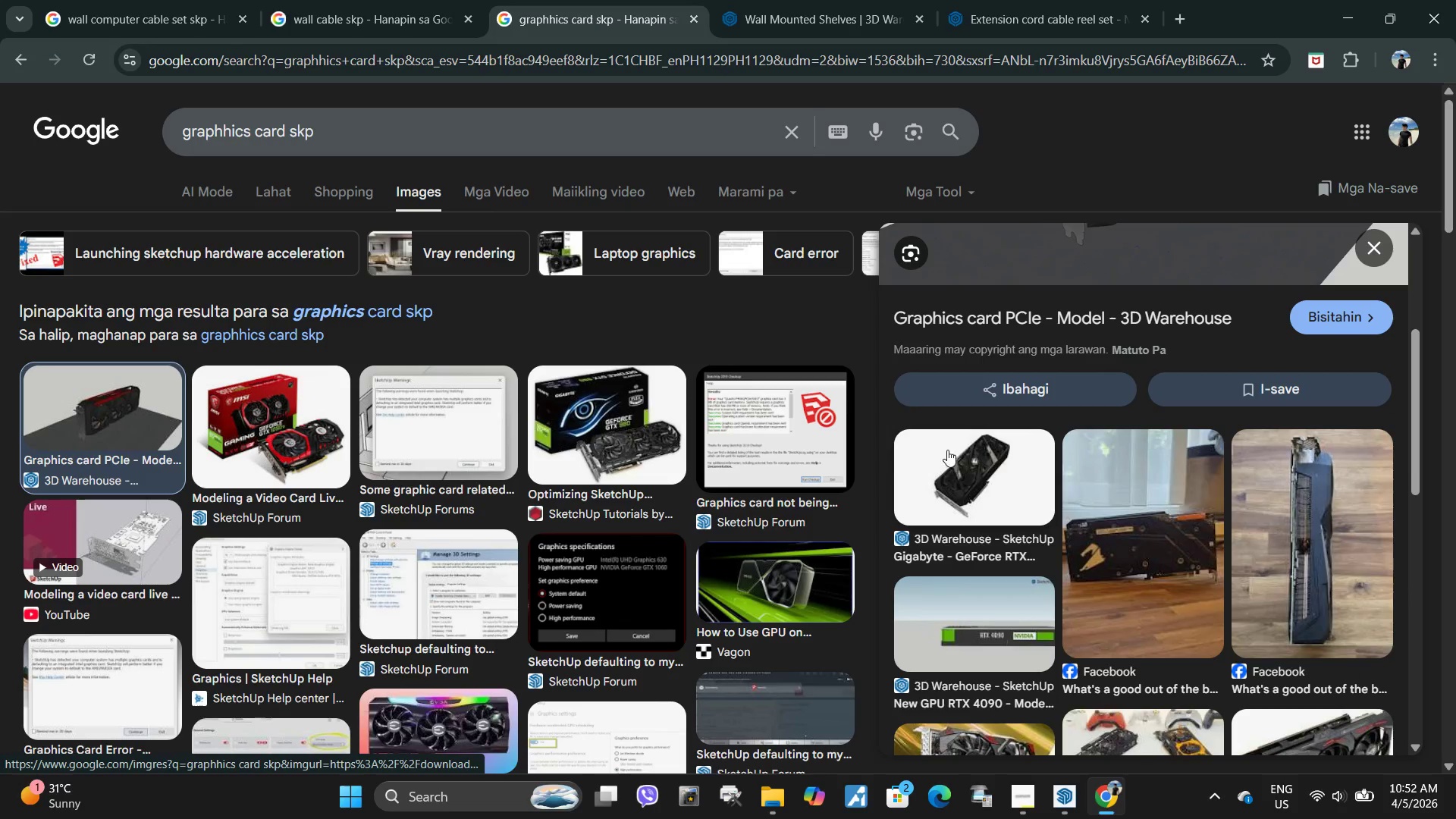 
scroll: coordinate [937, 431], scroll_direction: up, amount: 1.0
 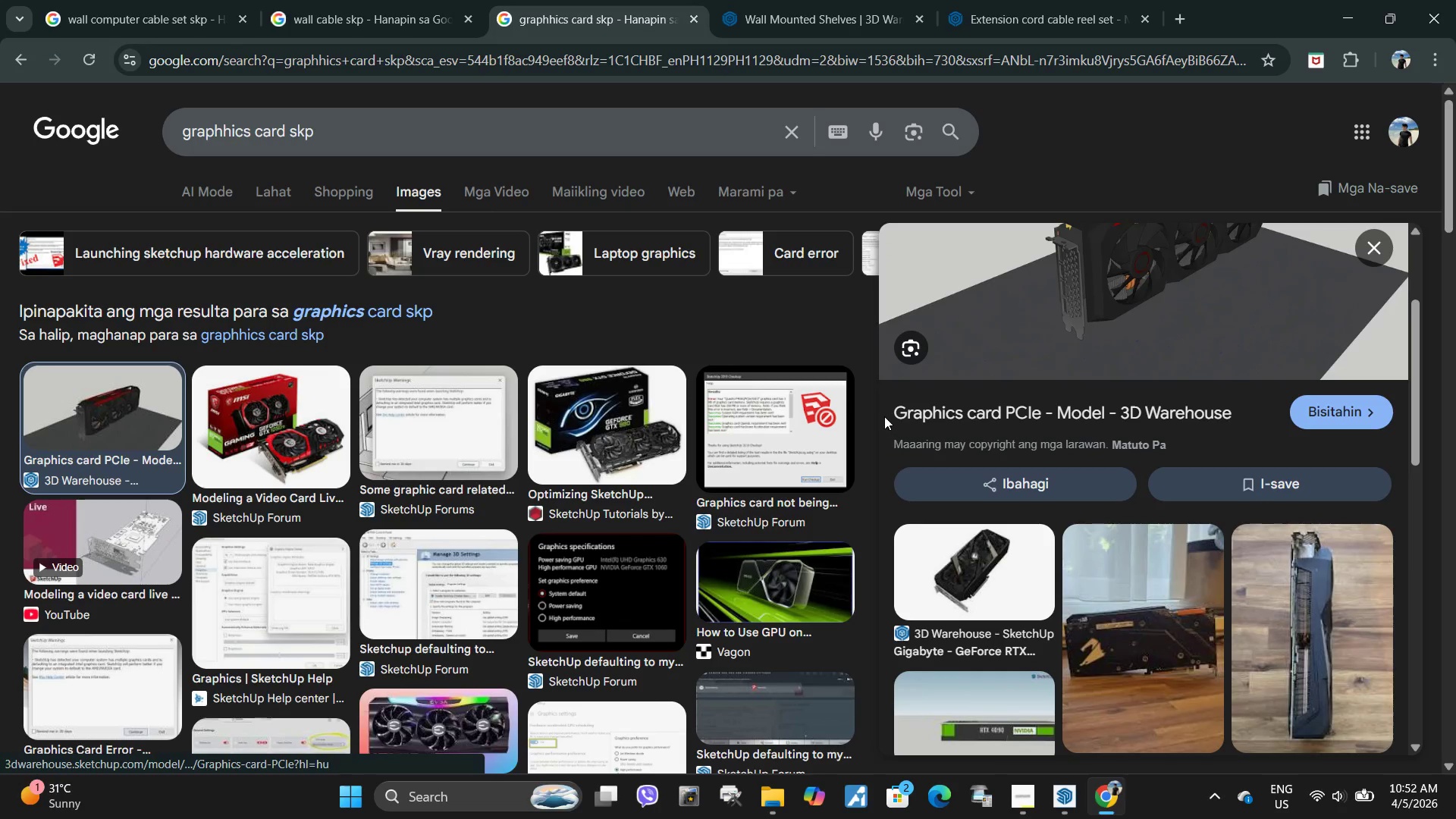 
left_click_drag(start_coordinate=[883, 416], to_coordinate=[1039, 416])
 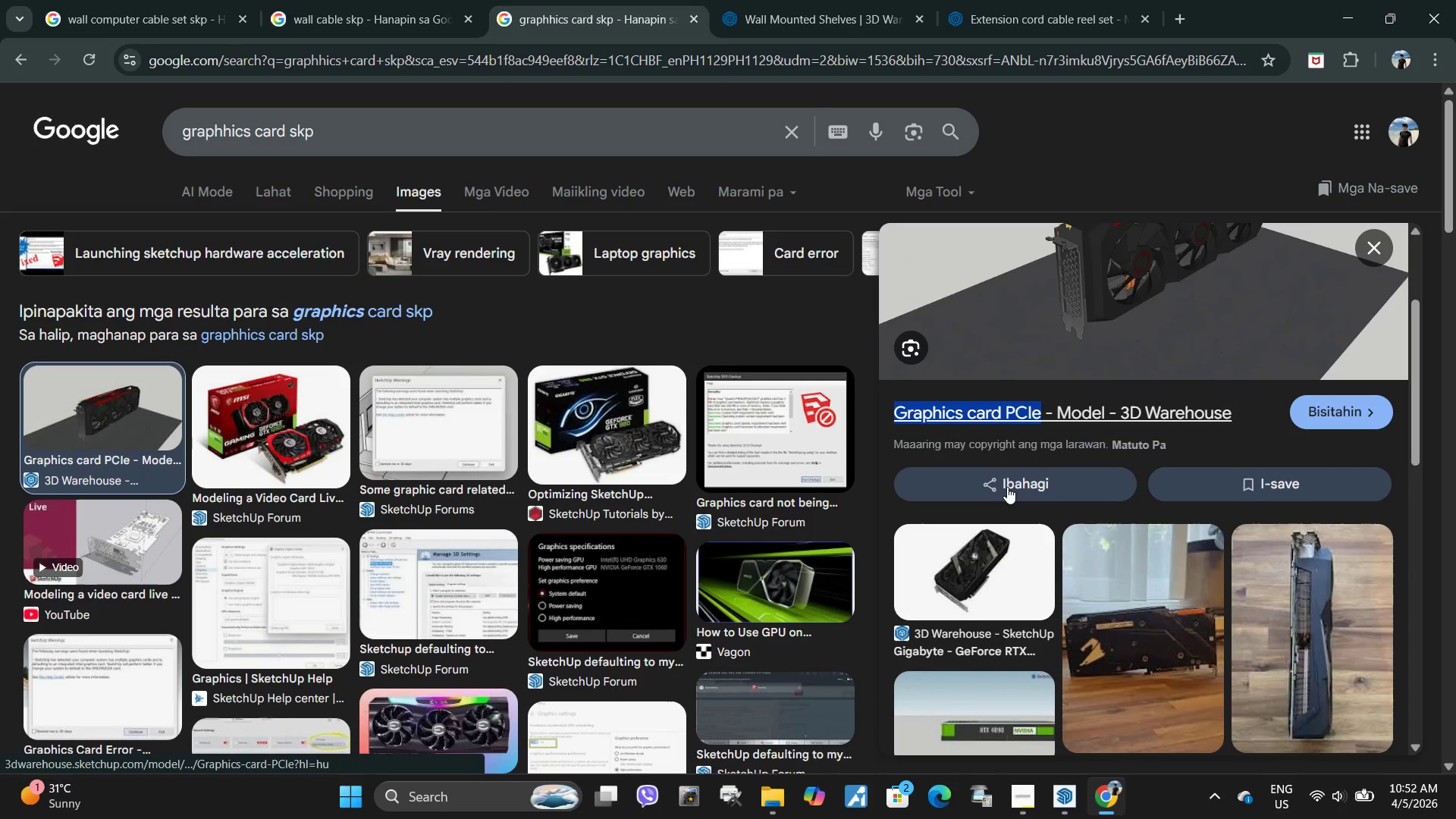 
key(Control+C)
 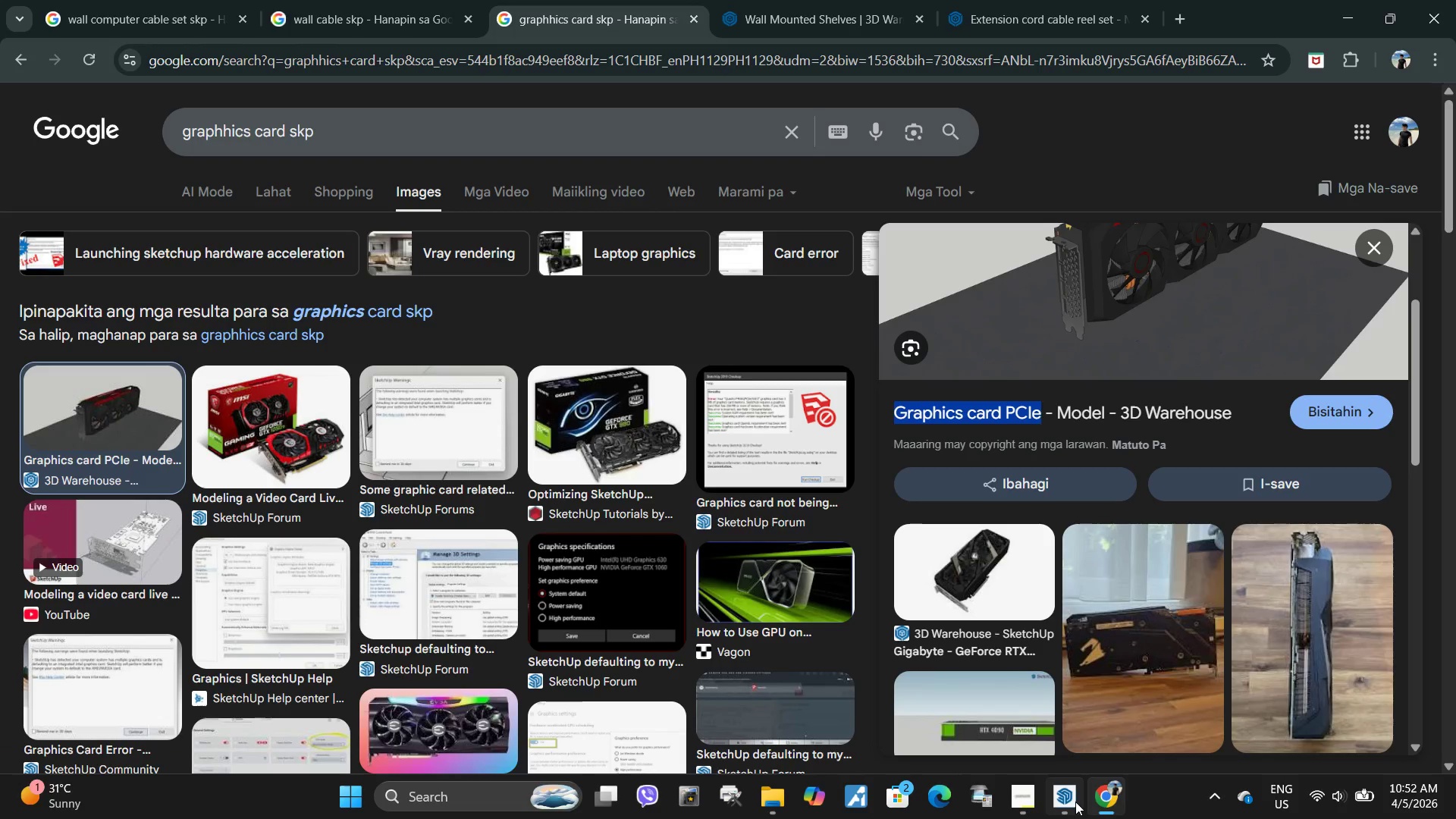 
left_click([1075, 802])
 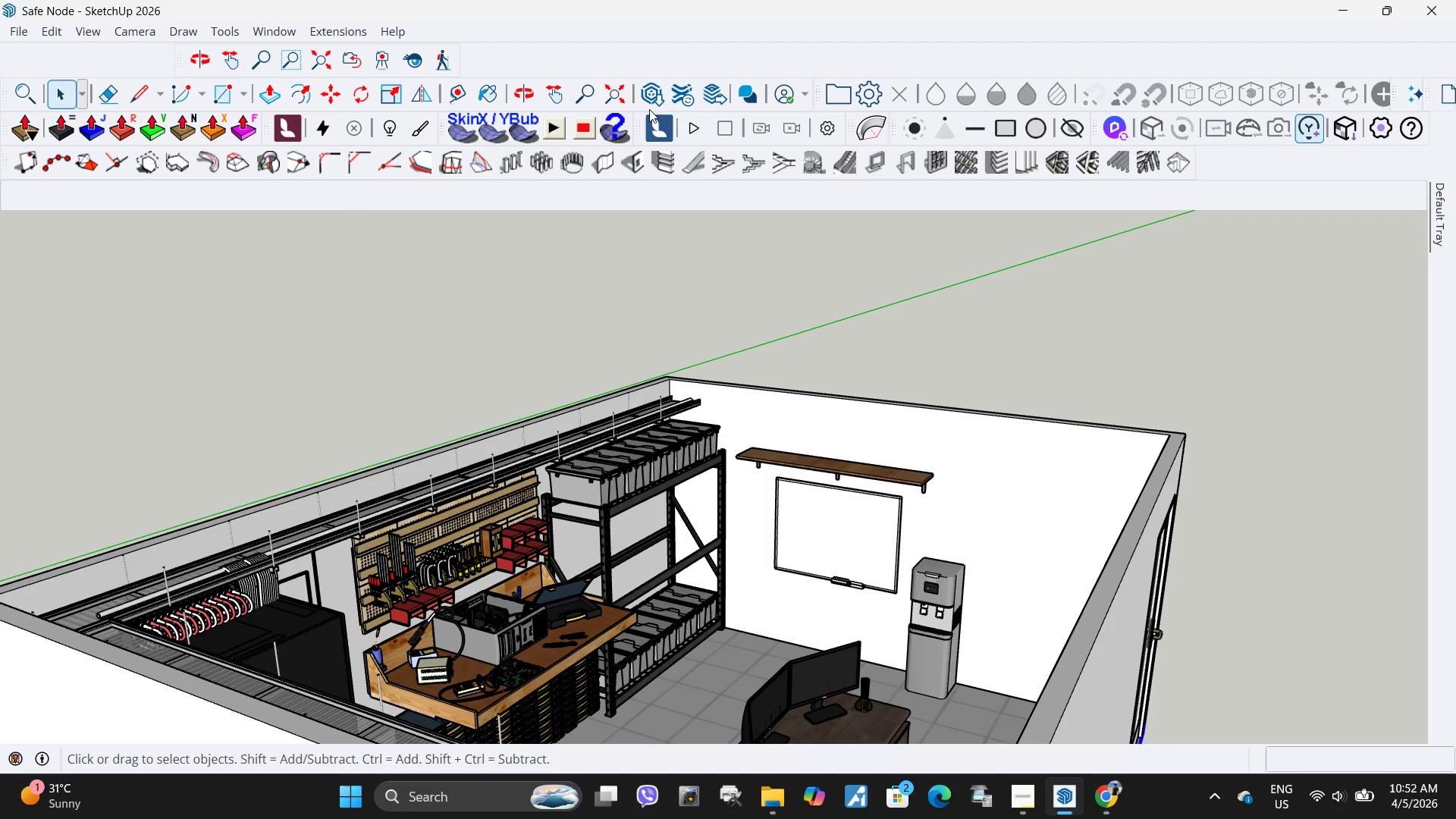 
left_click([650, 96])
 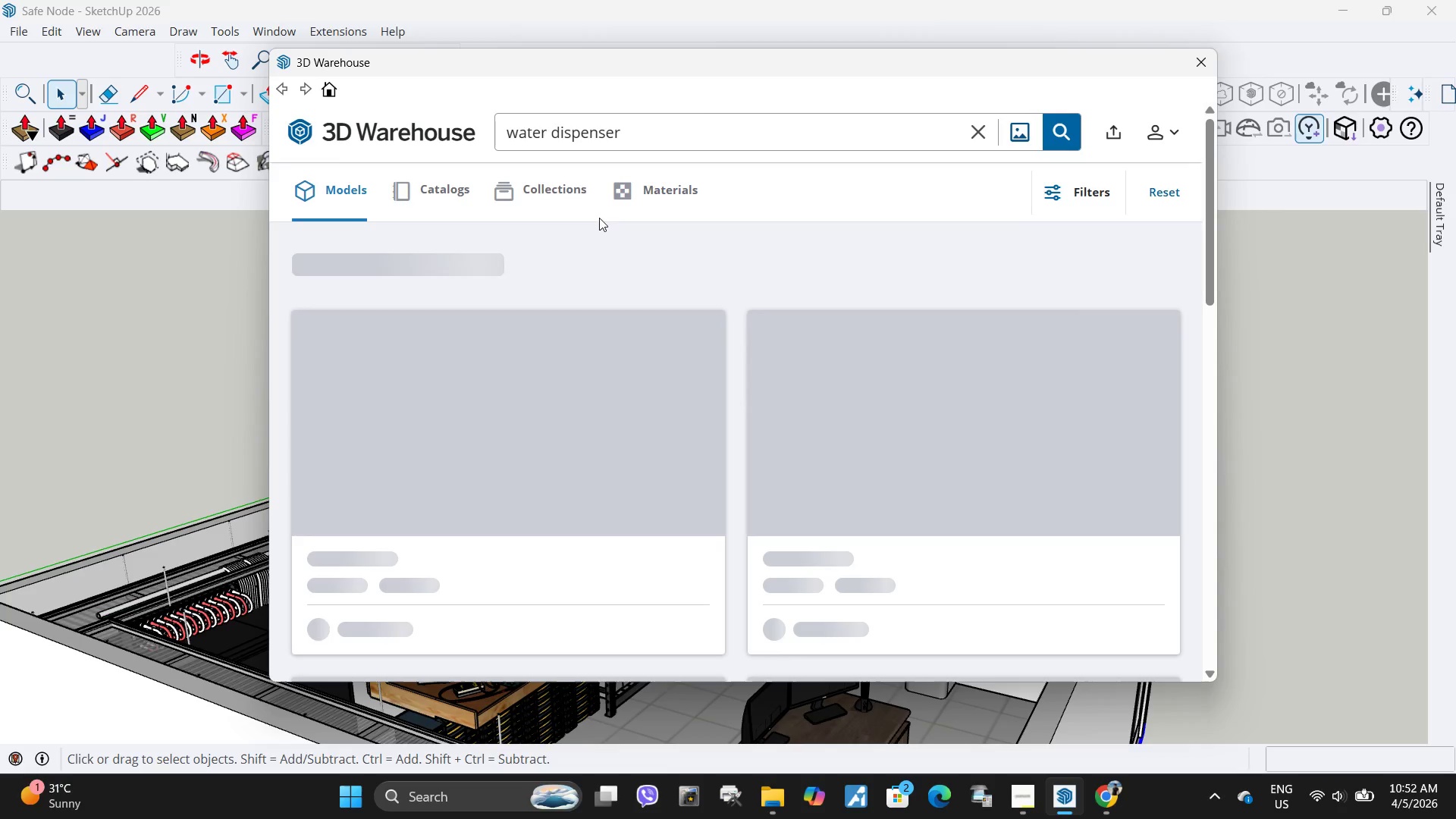 
left_click([708, 143])
 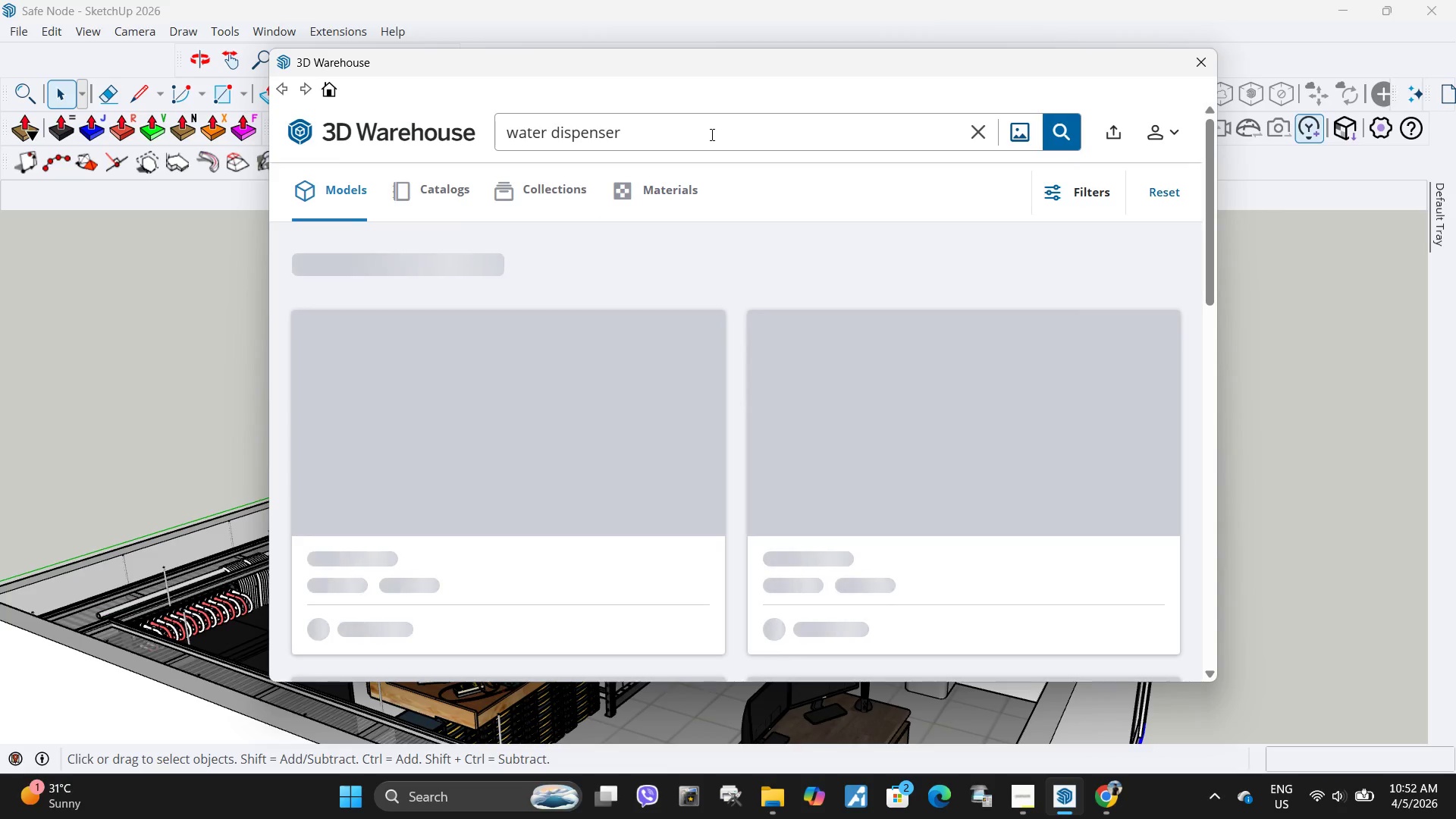 
left_click([710, 134])
 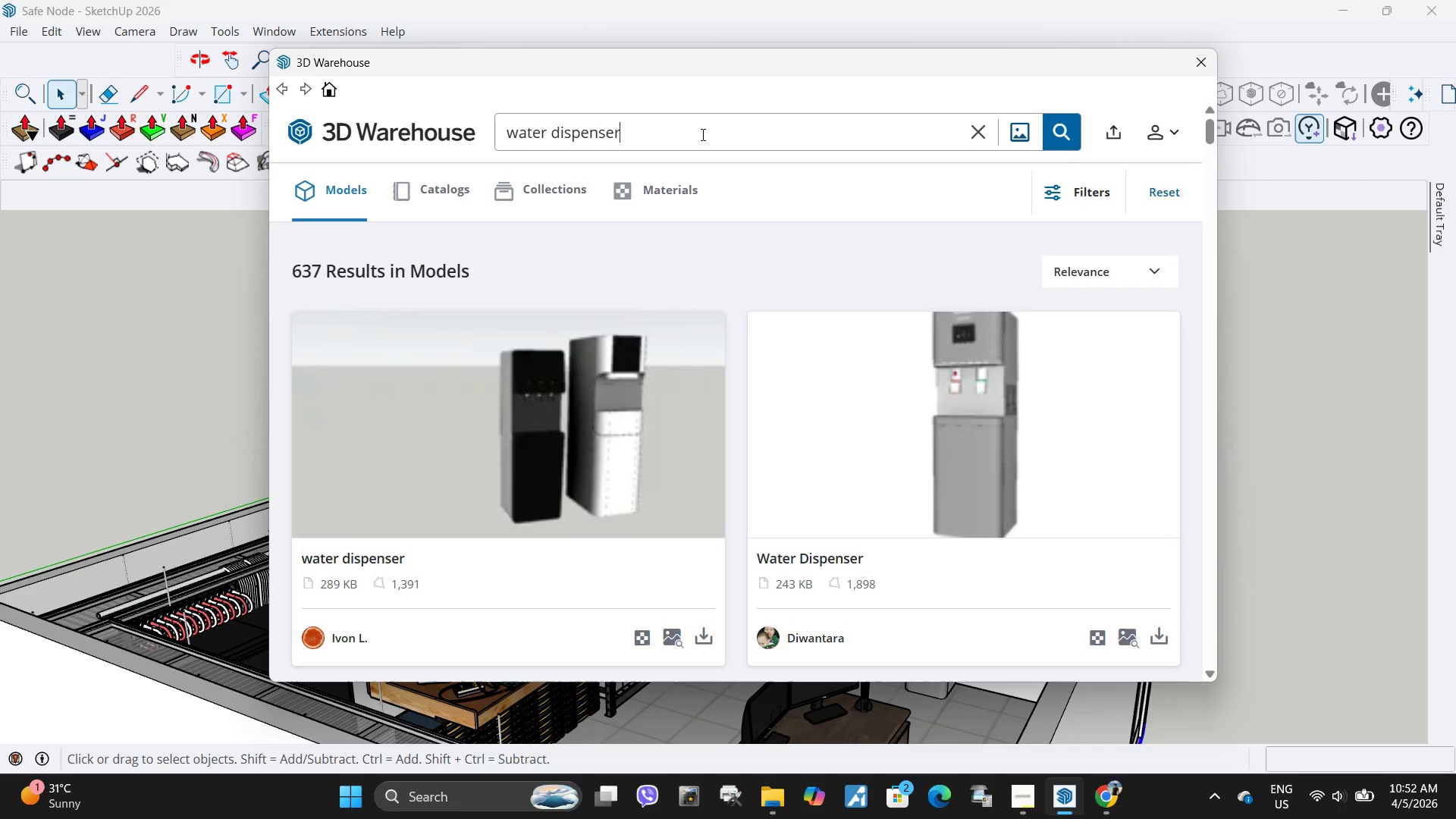 
left_click_drag(start_coordinate=[701, 134], to_coordinate=[428, 132])
 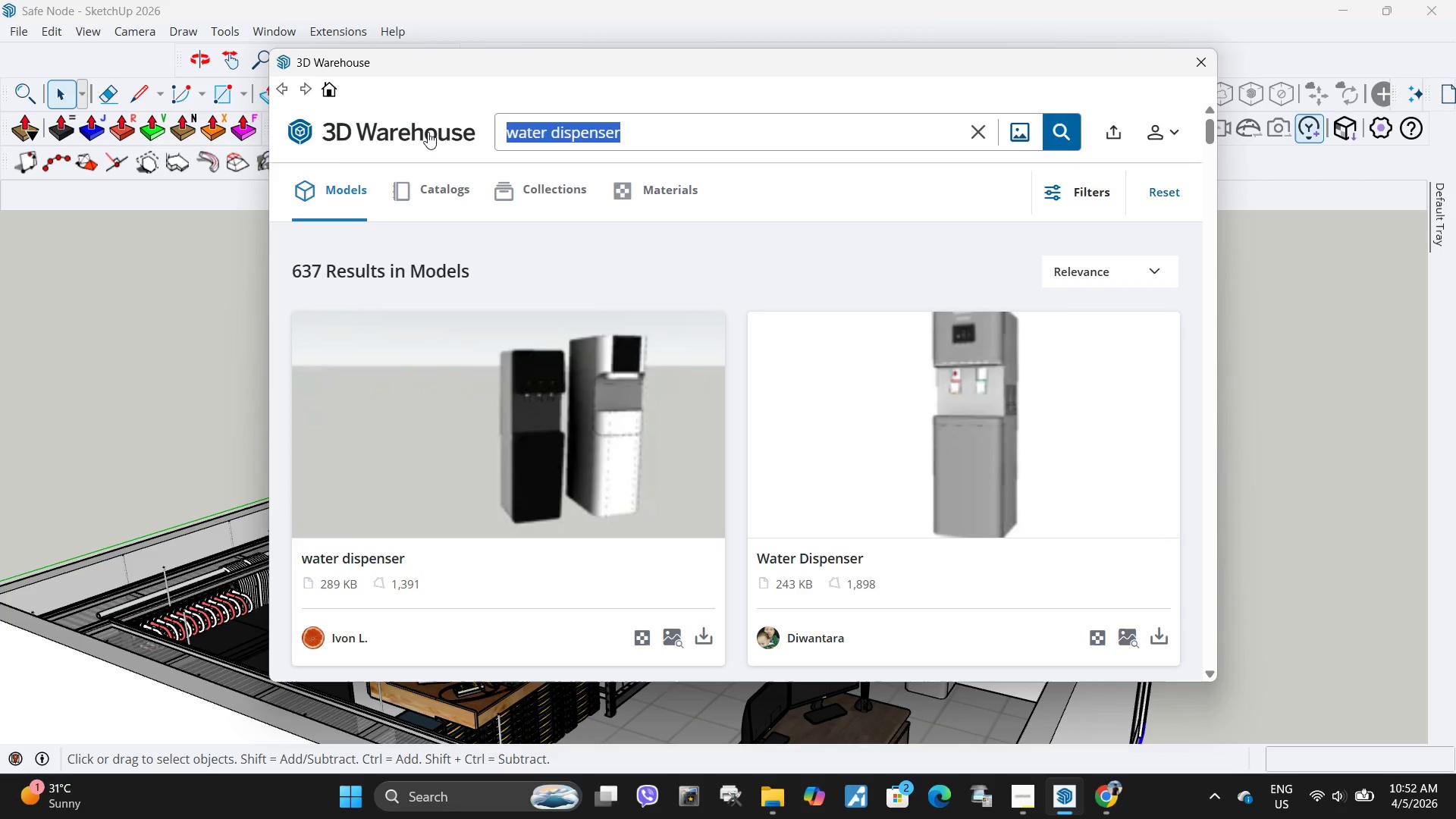 
key(Control+V)
 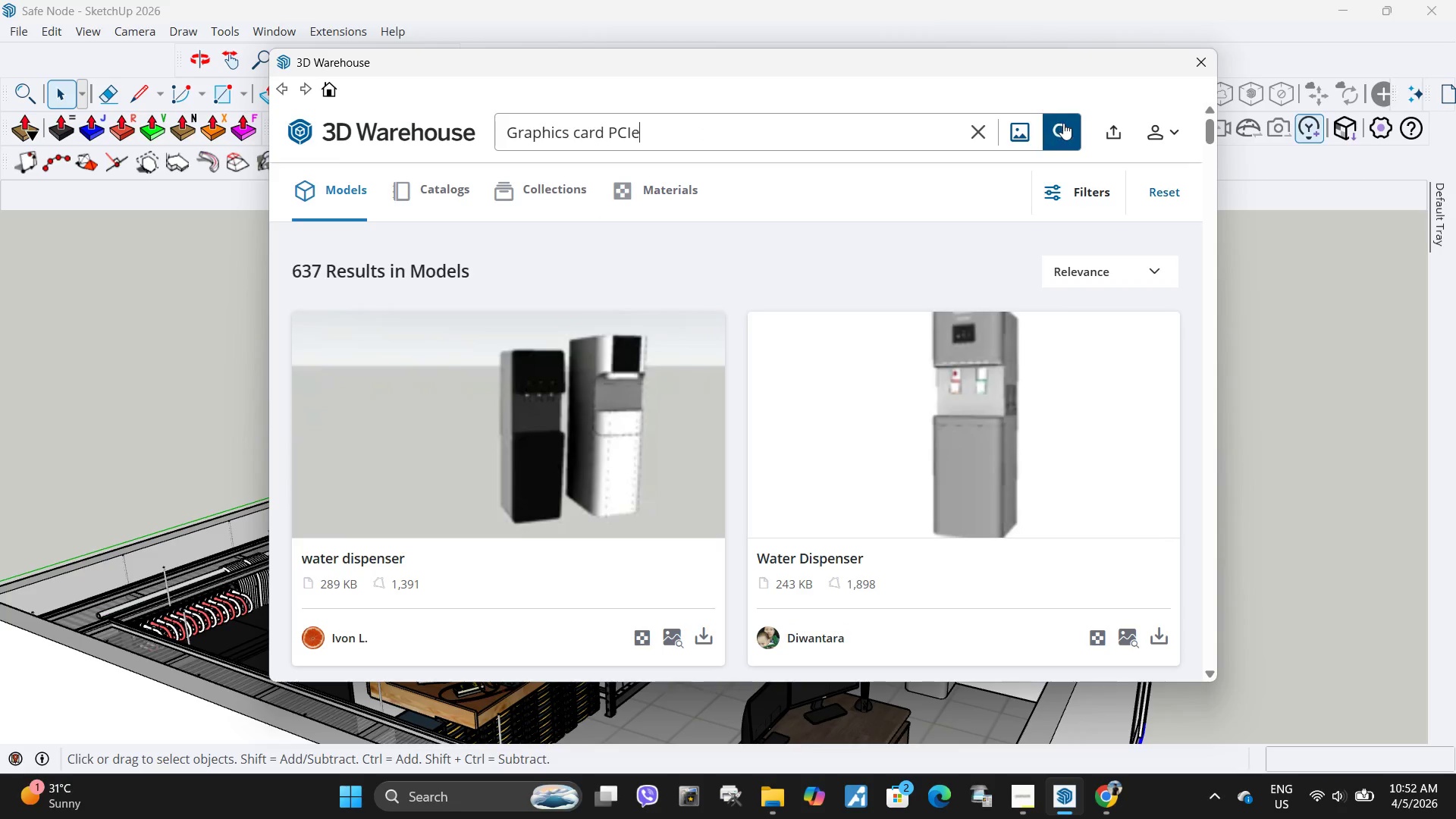 
left_click([1063, 123])
 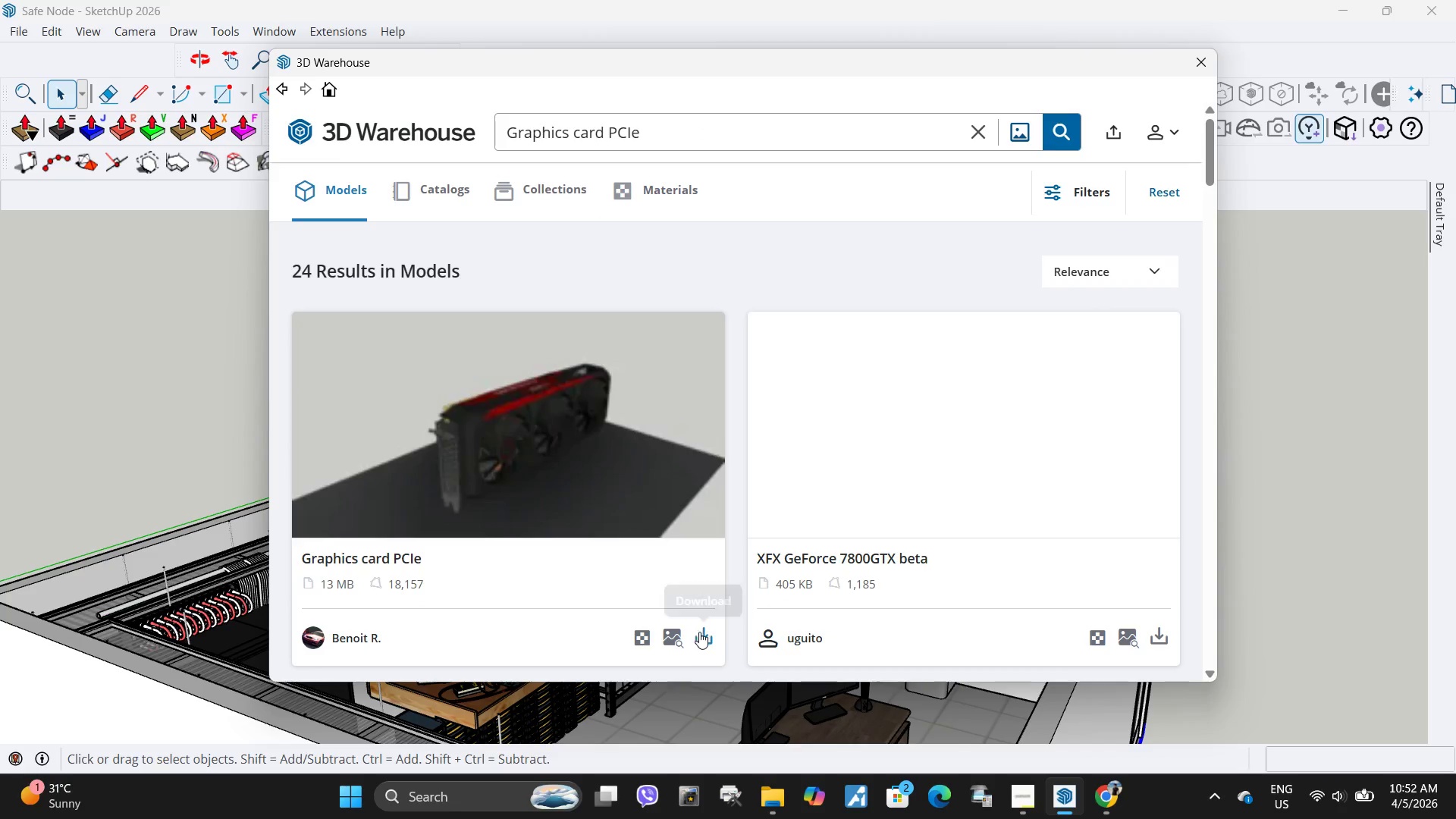 
left_click([709, 628])
 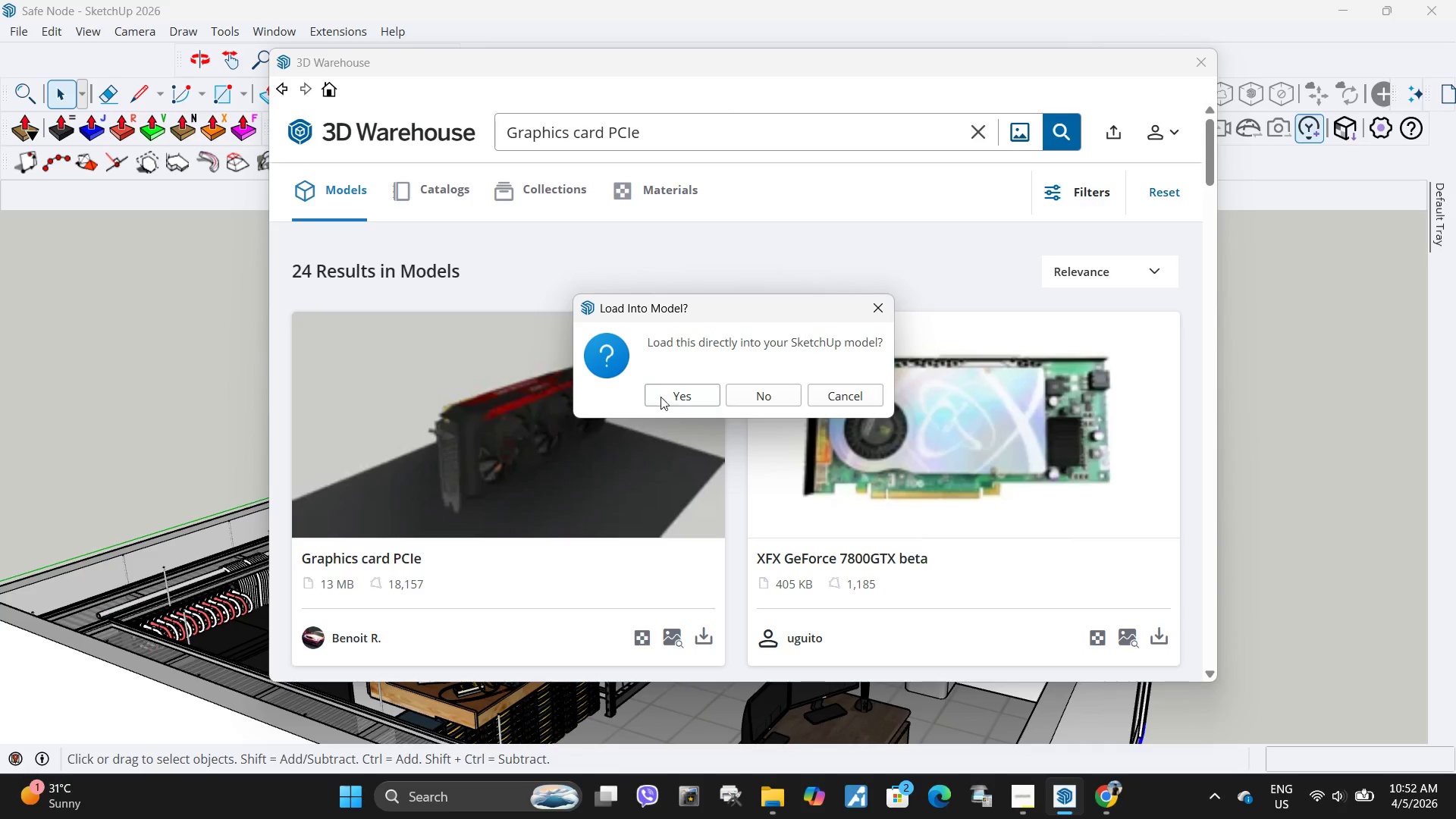 
left_click([675, 395])
 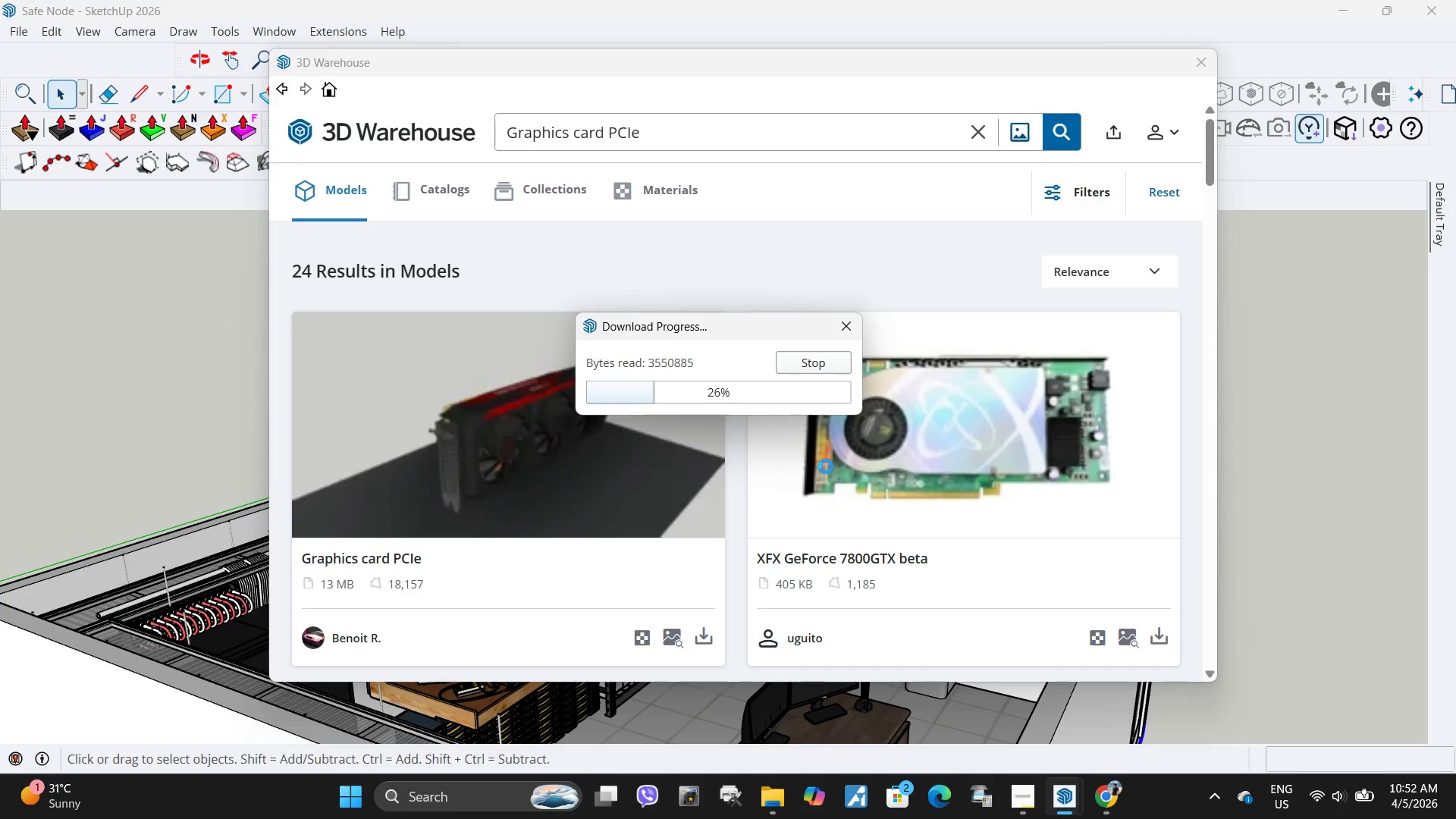 
wait(5.5)
 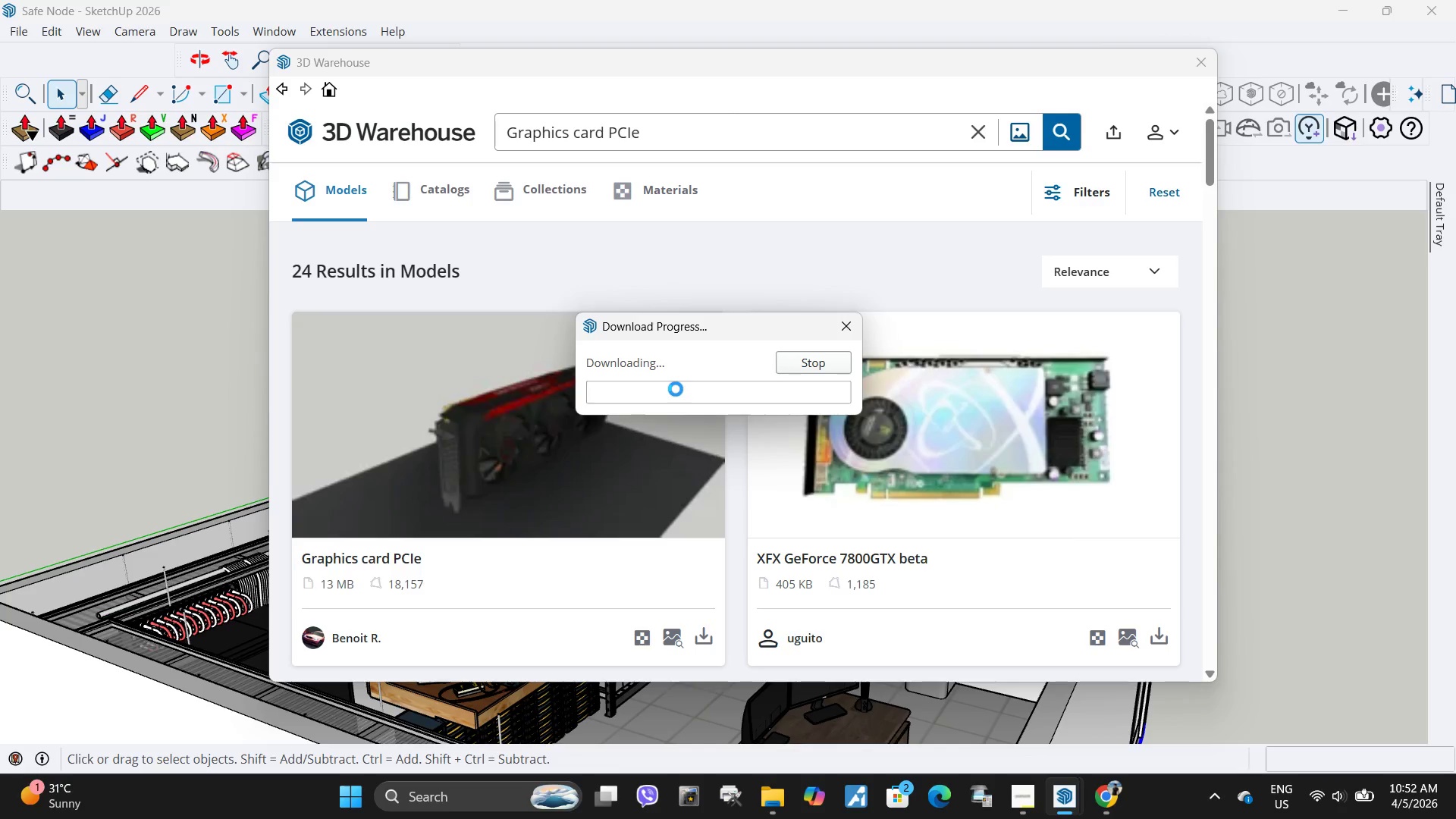 
scroll: coordinate [868, 466], scroll_direction: up, amount: 9.0
 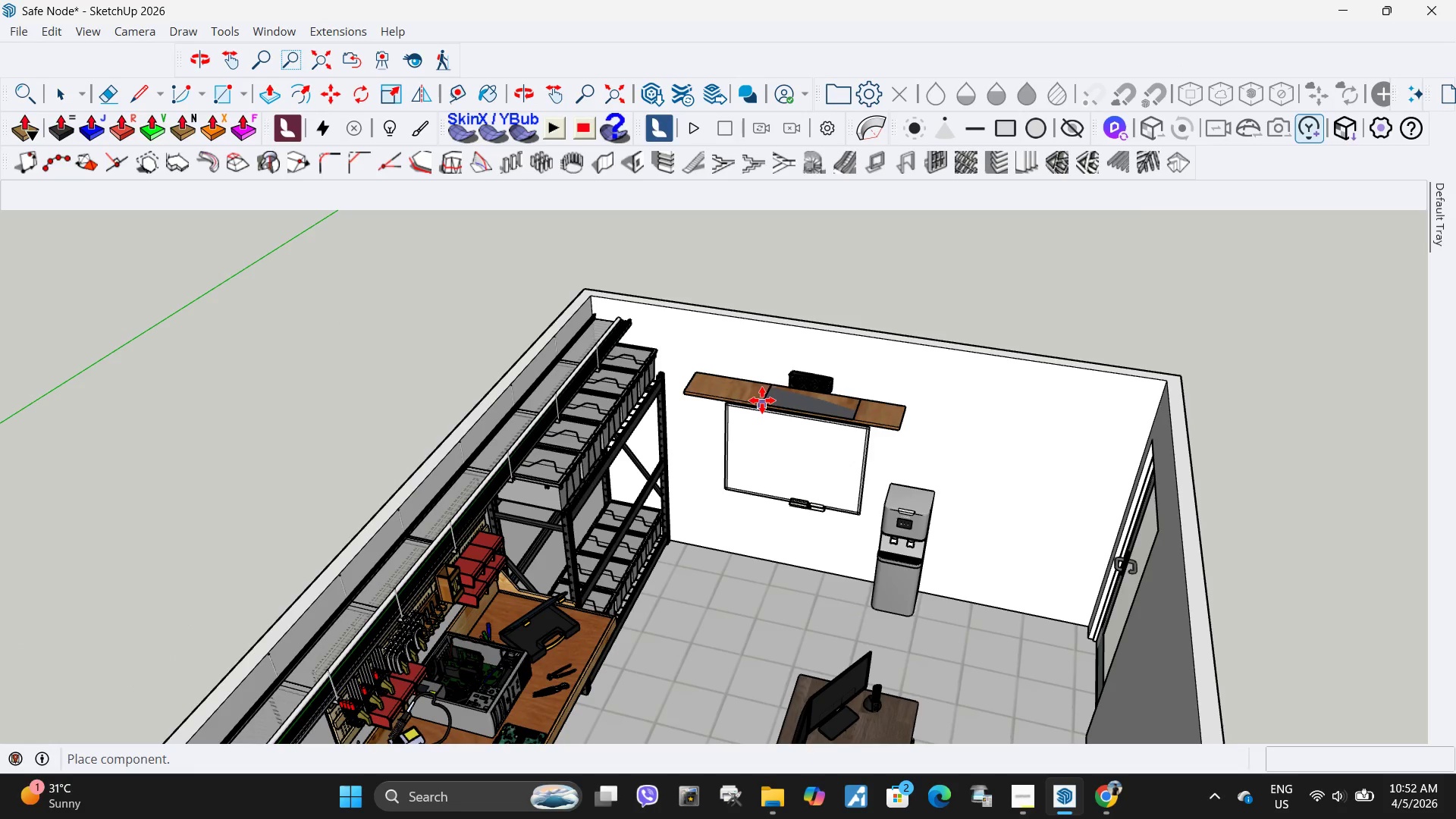 
left_click([763, 402])
 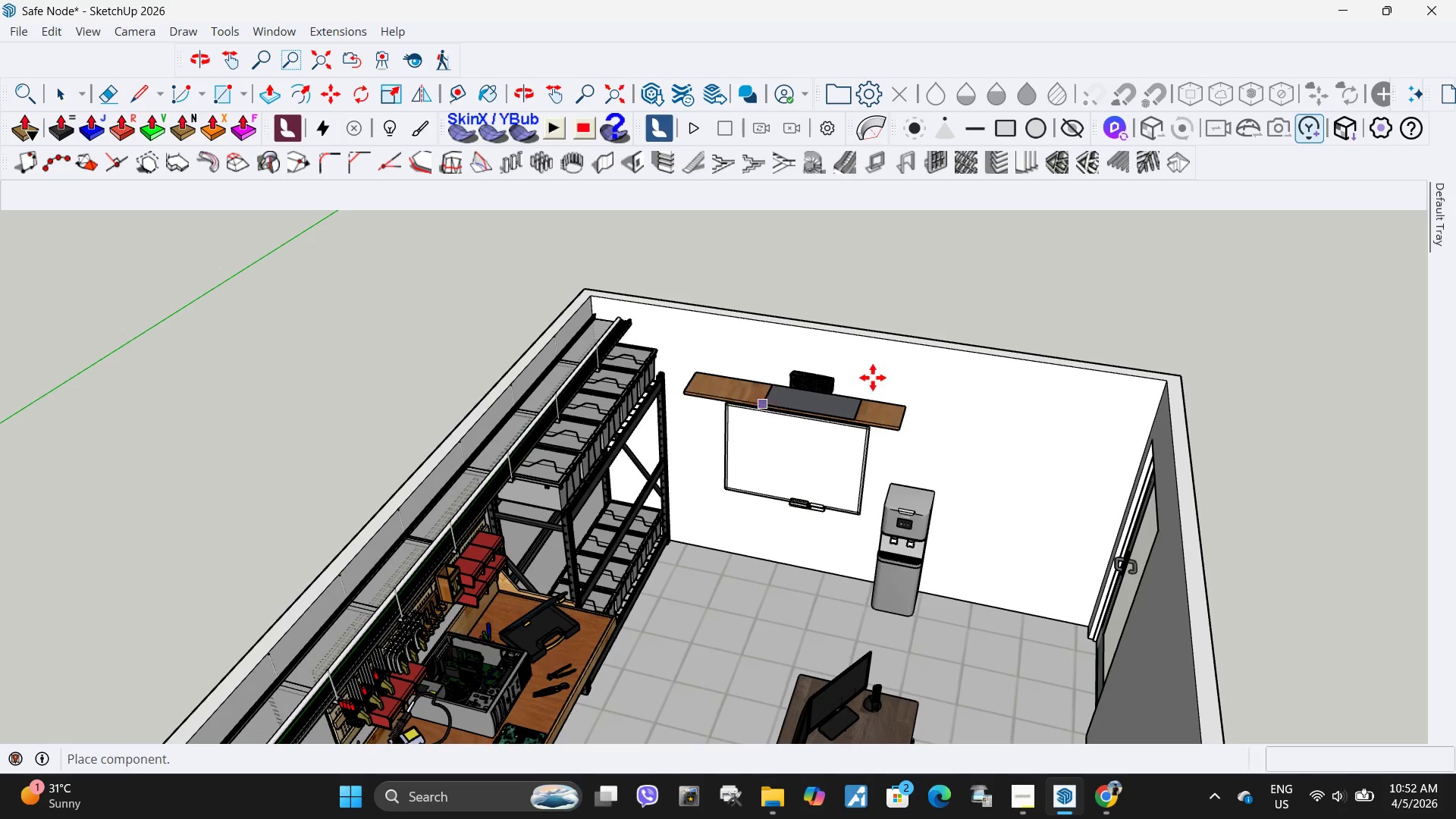 
left_click([930, 390])
 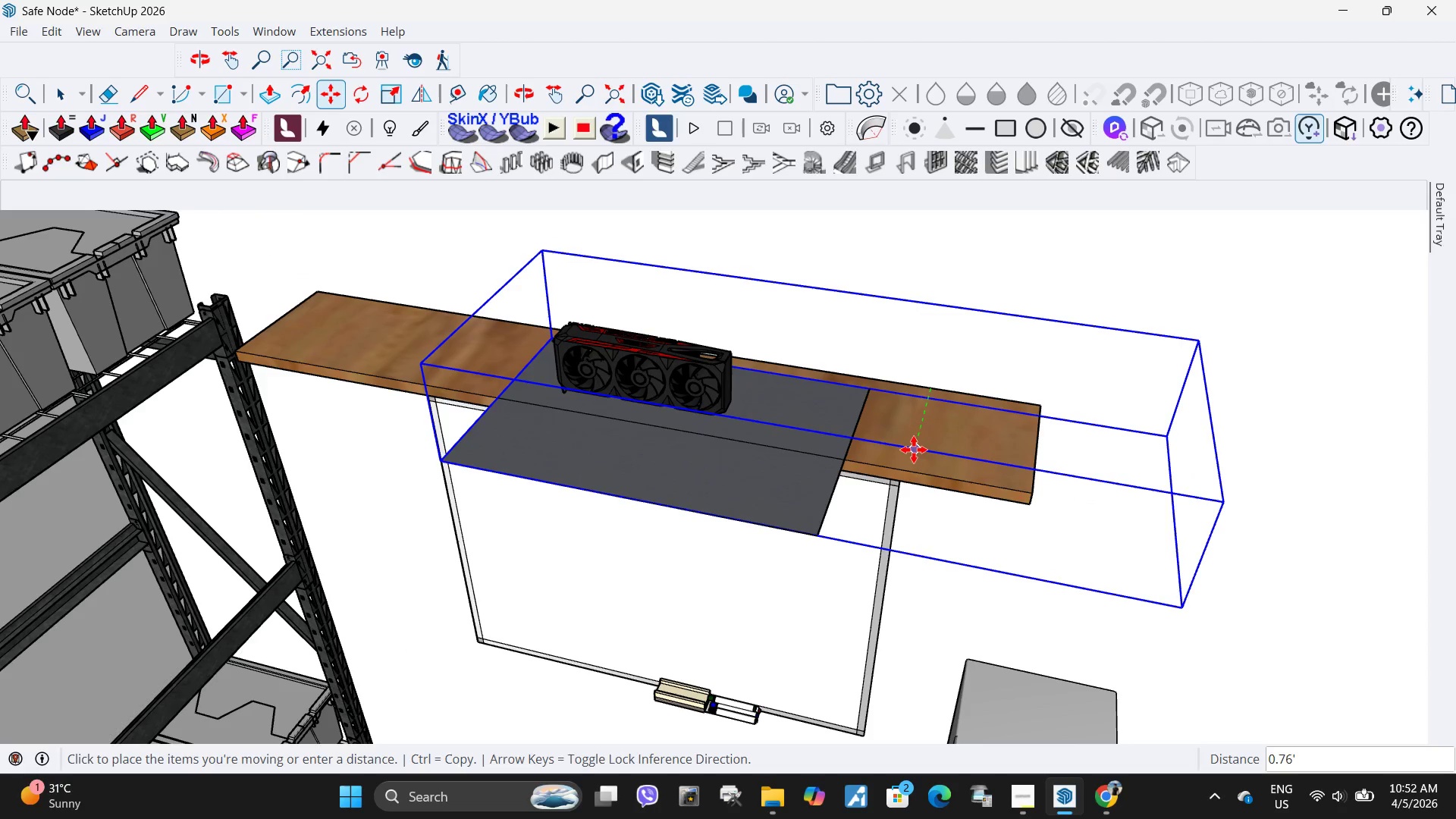 
scroll: coordinate [855, 416], scroll_direction: up, amount: 16.0
 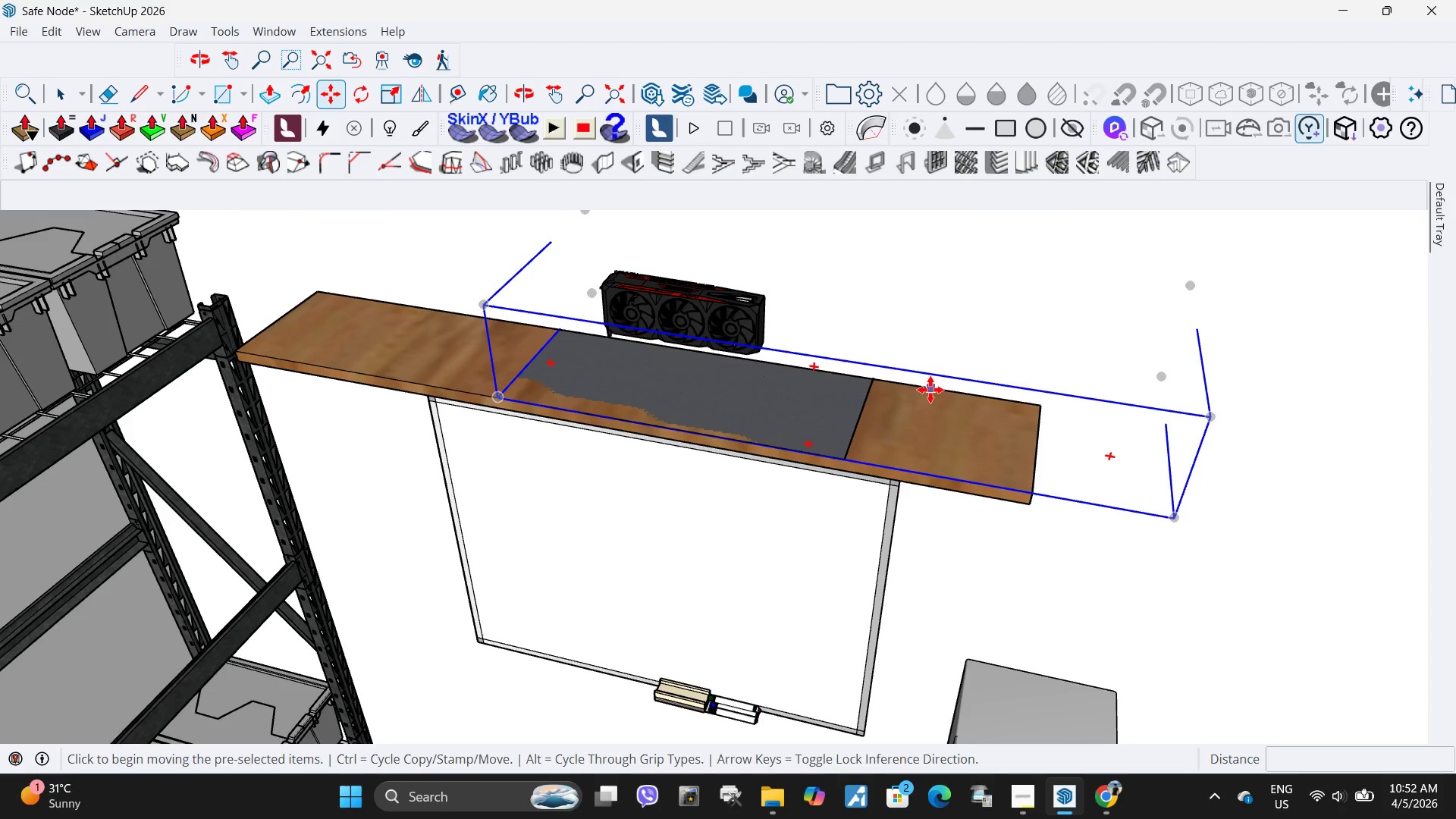 
left_click([914, 450])
 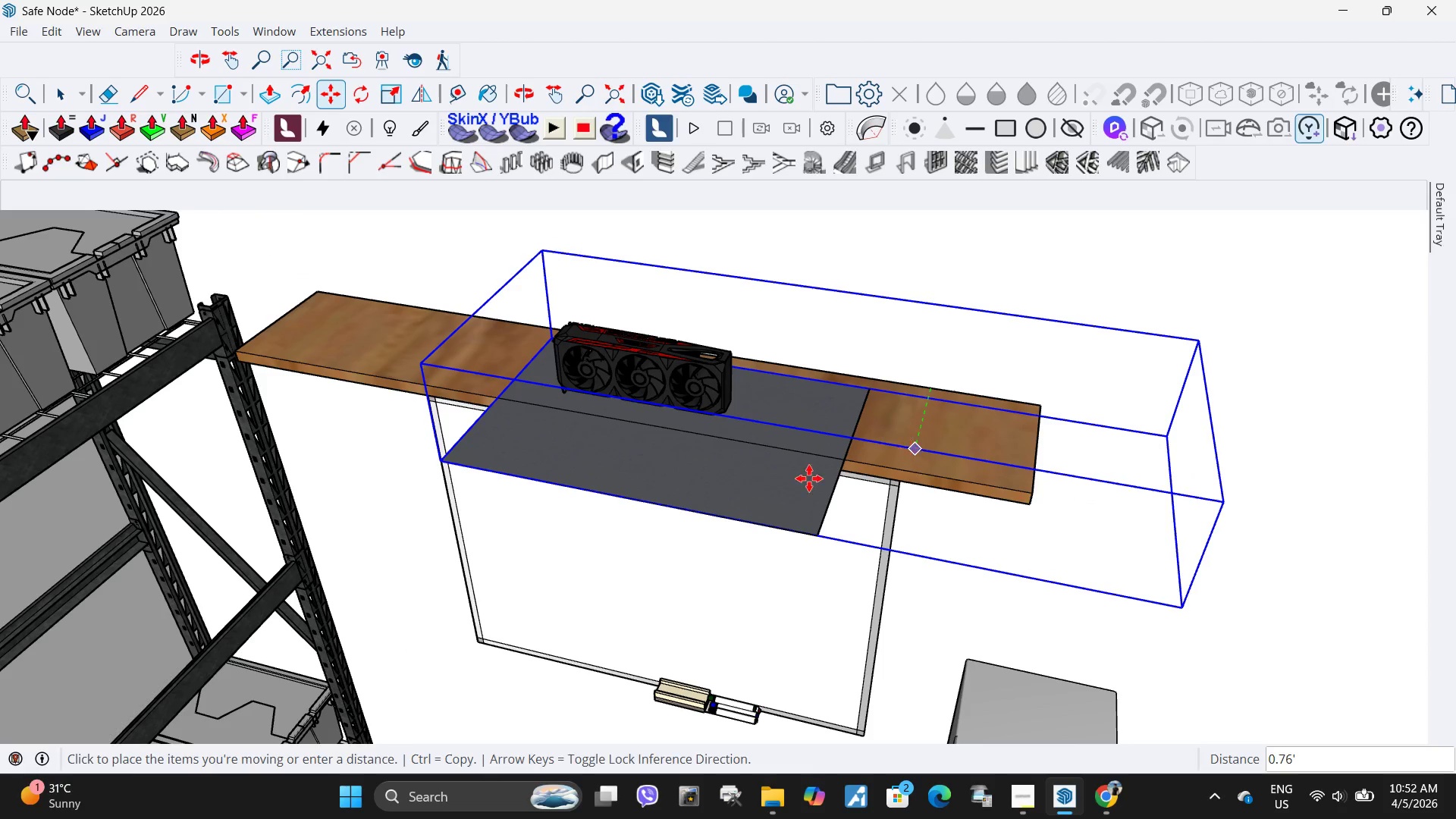 
key(Space)
 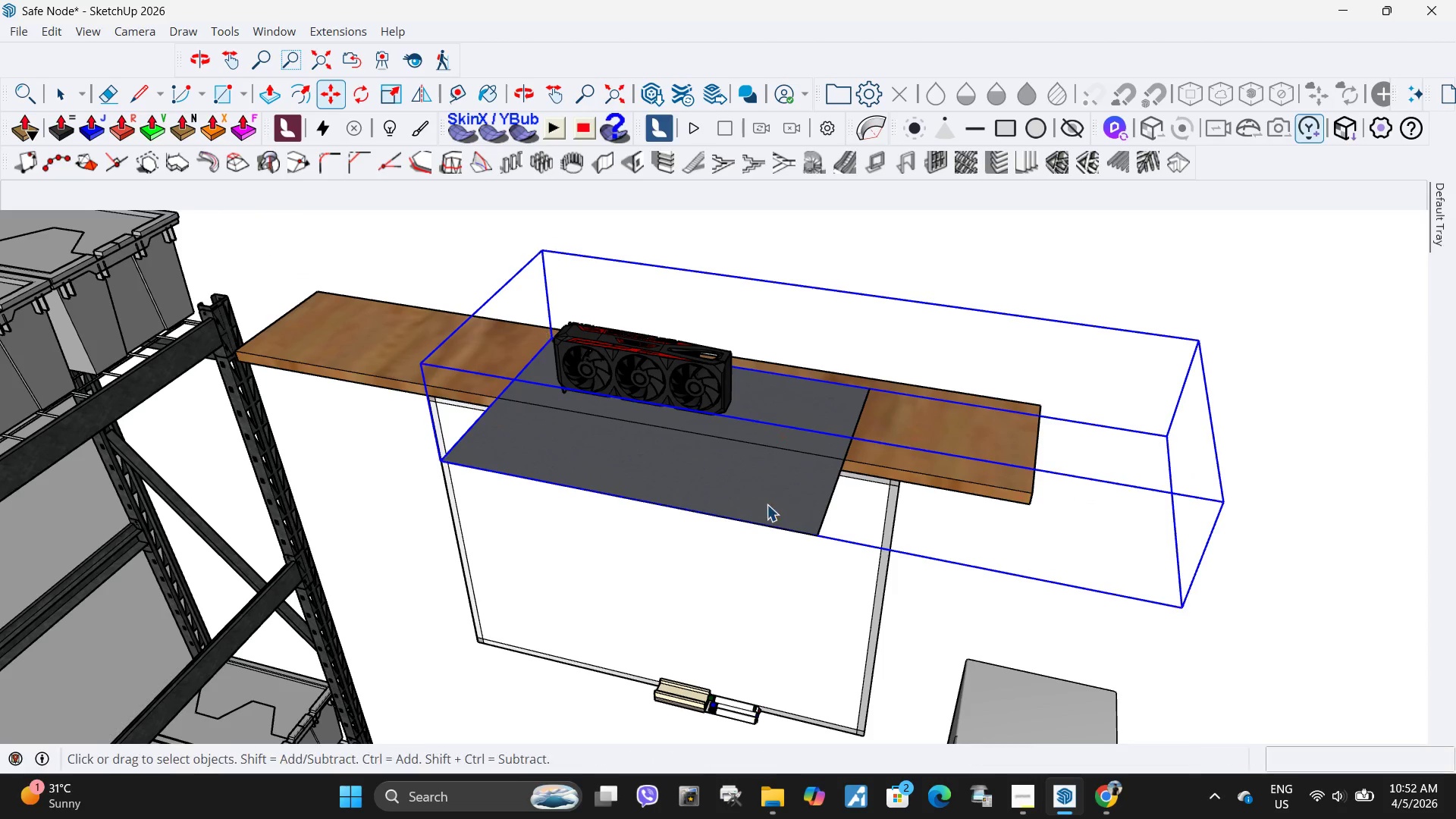 
double_click([767, 504])
 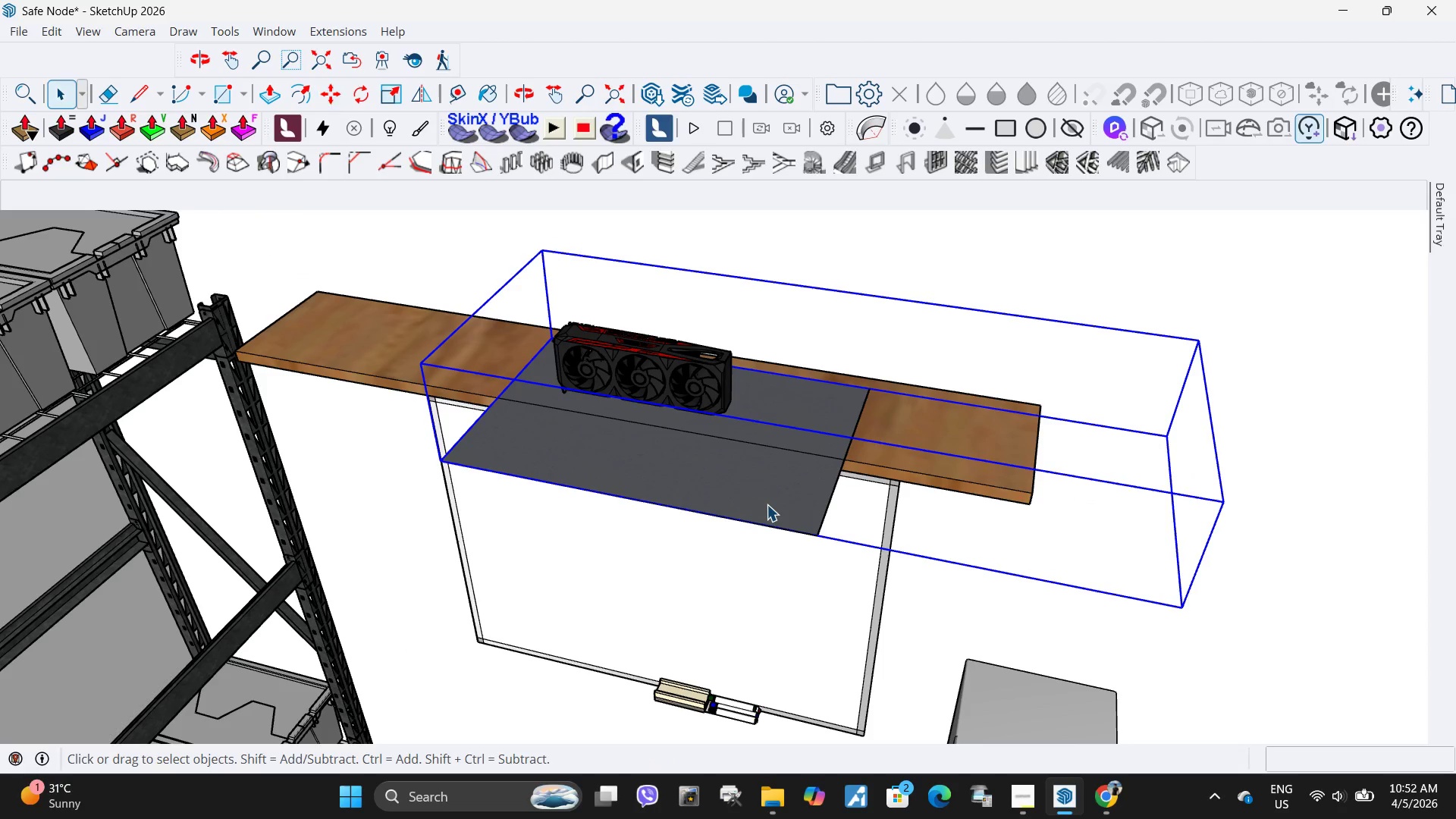 
triple_click([767, 504])
 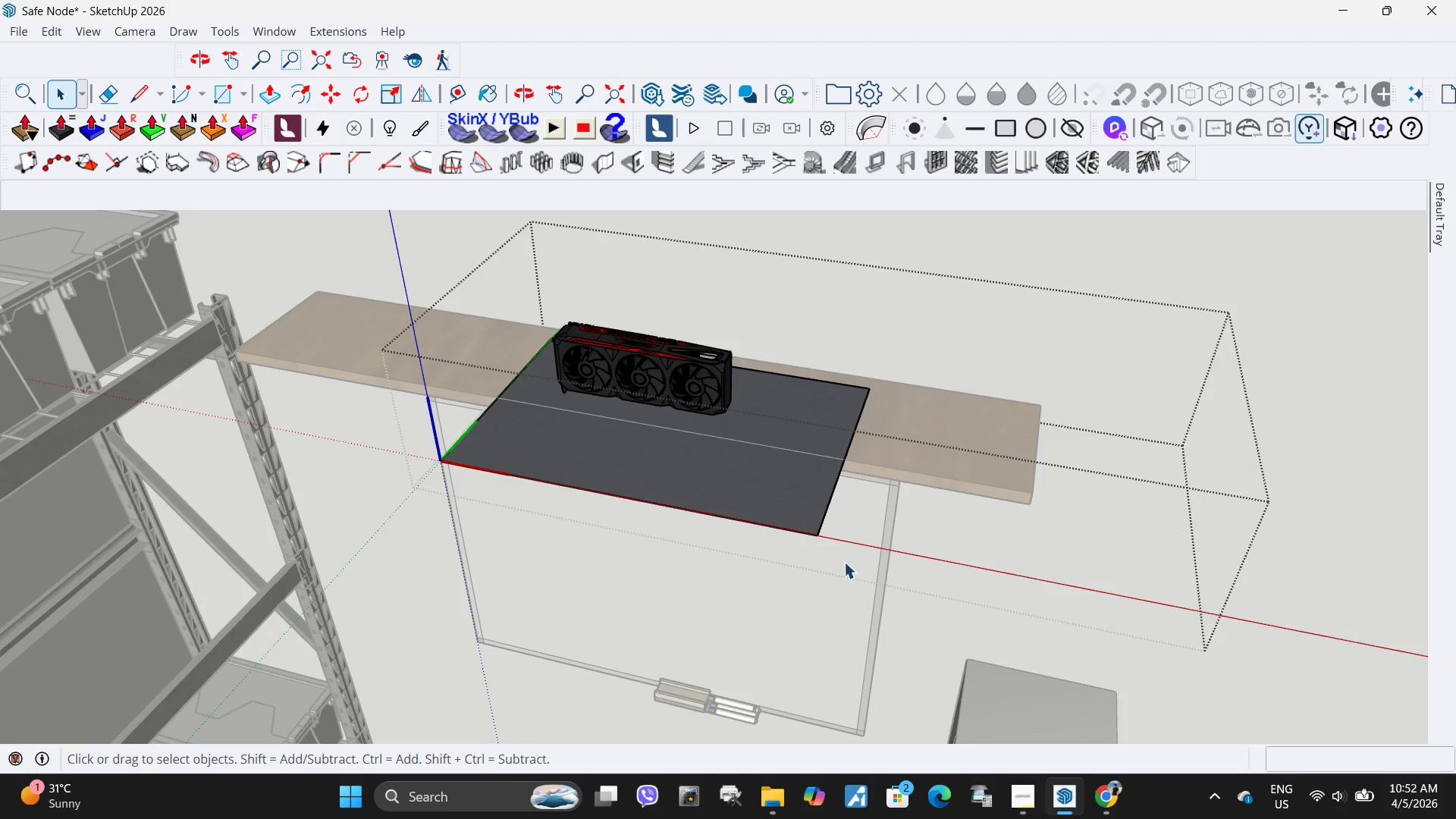 
left_click_drag(start_coordinate=[847, 563], to_coordinate=[689, 476])
 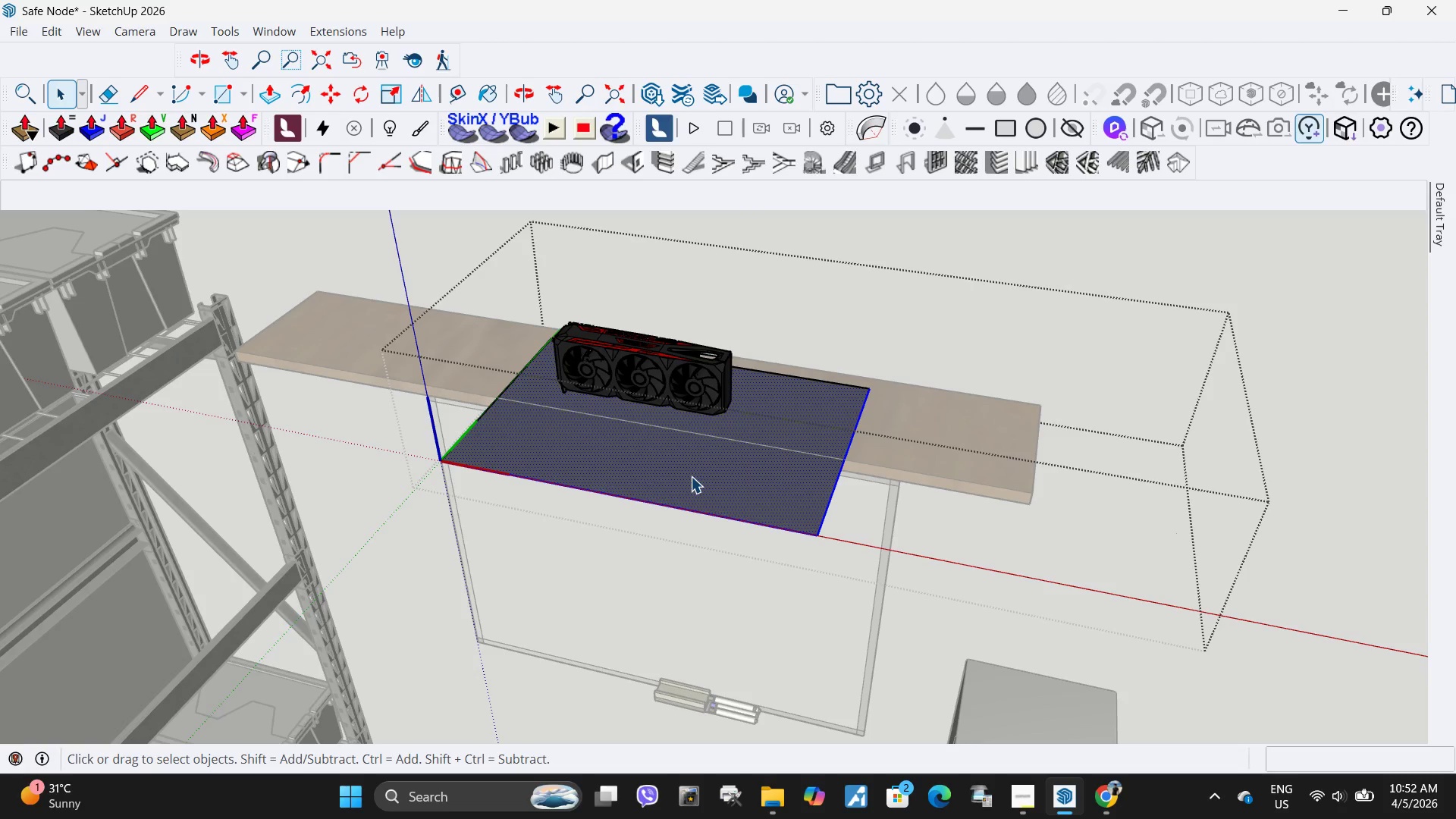 
key(Delete)
 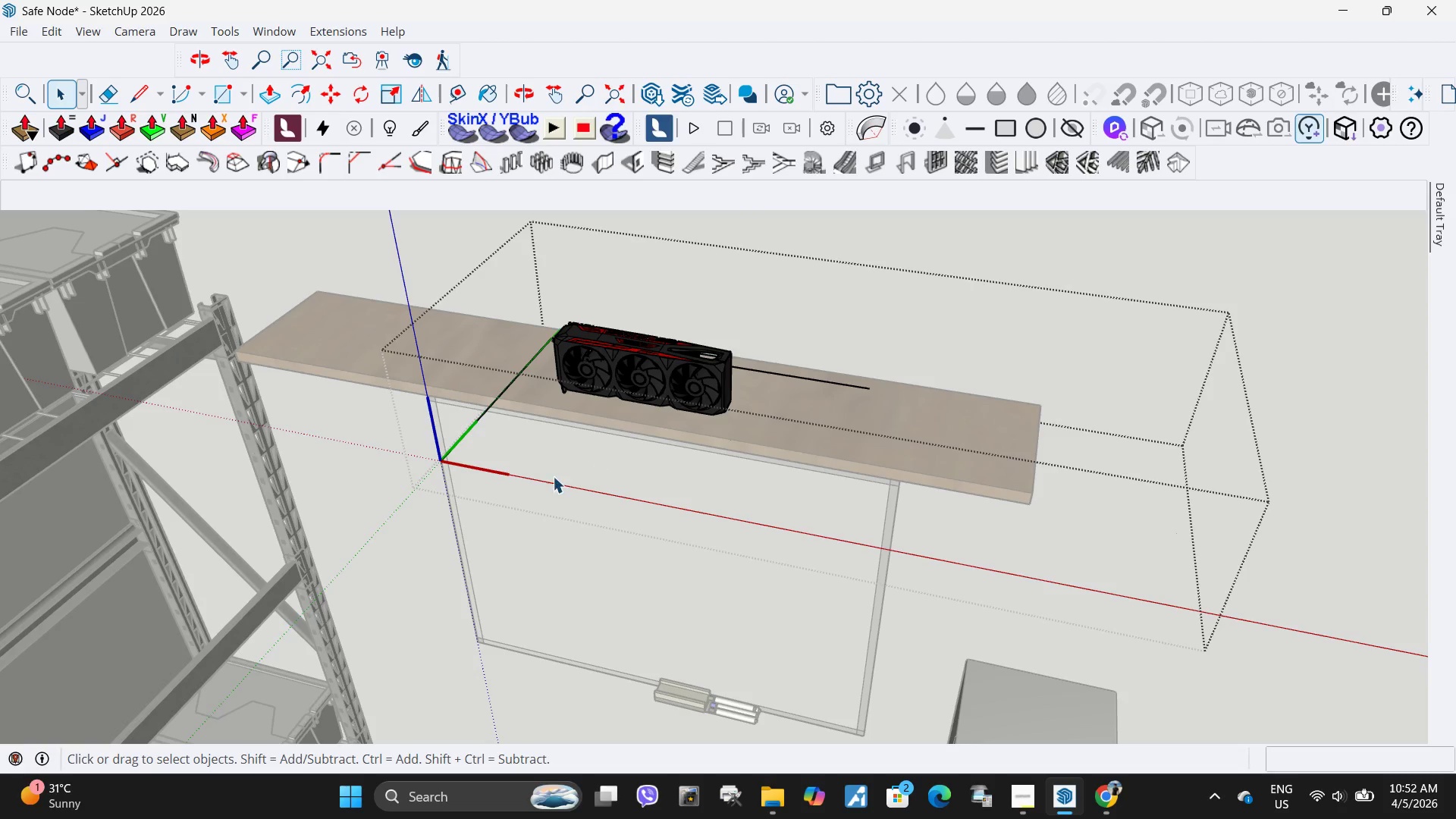 
left_click_drag(start_coordinate=[519, 491], to_coordinate=[436, 393])
 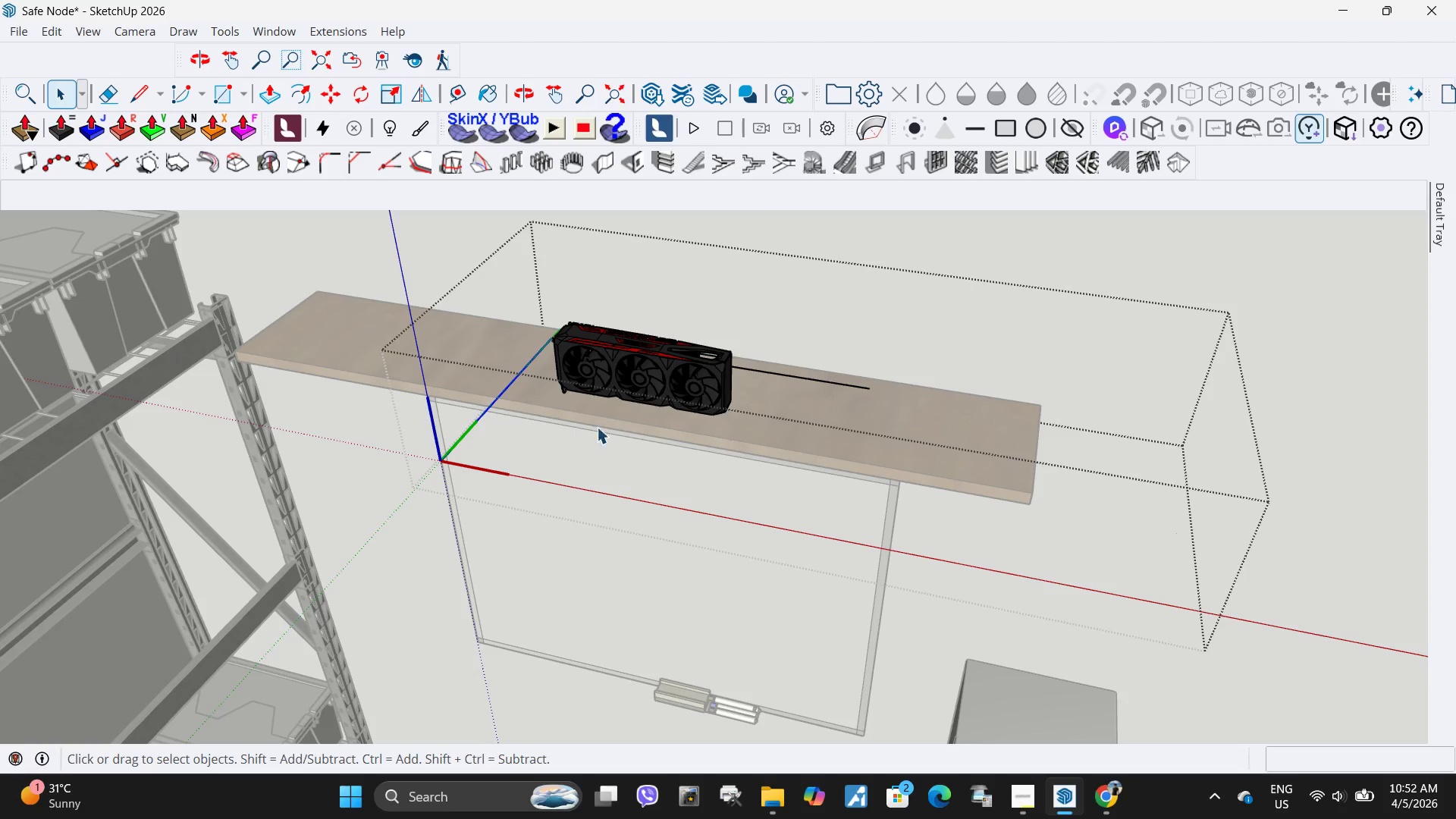 
key(Delete)
 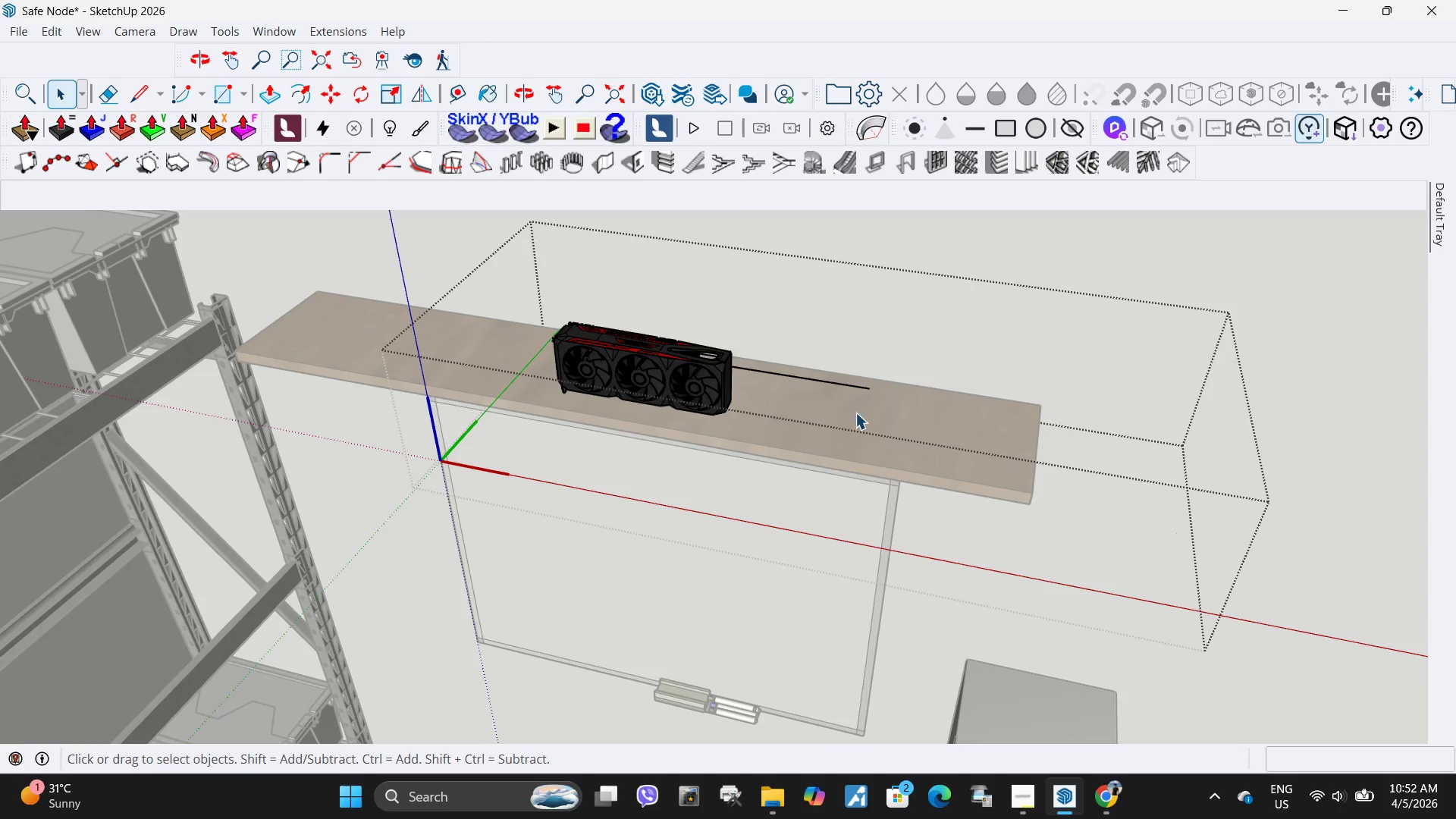 
left_click_drag(start_coordinate=[855, 413], to_coordinate=[814, 315])
 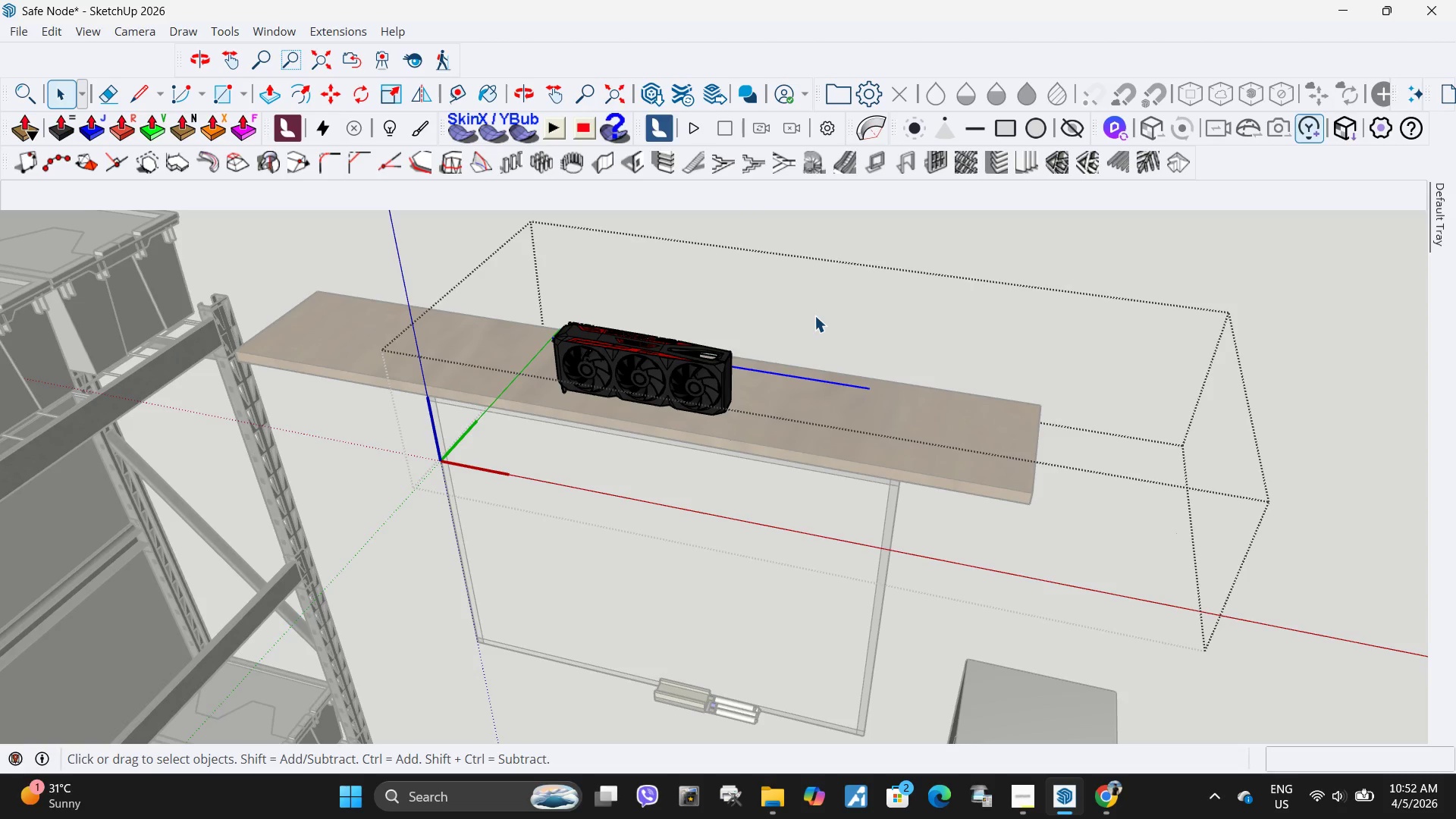 
key(Delete)
 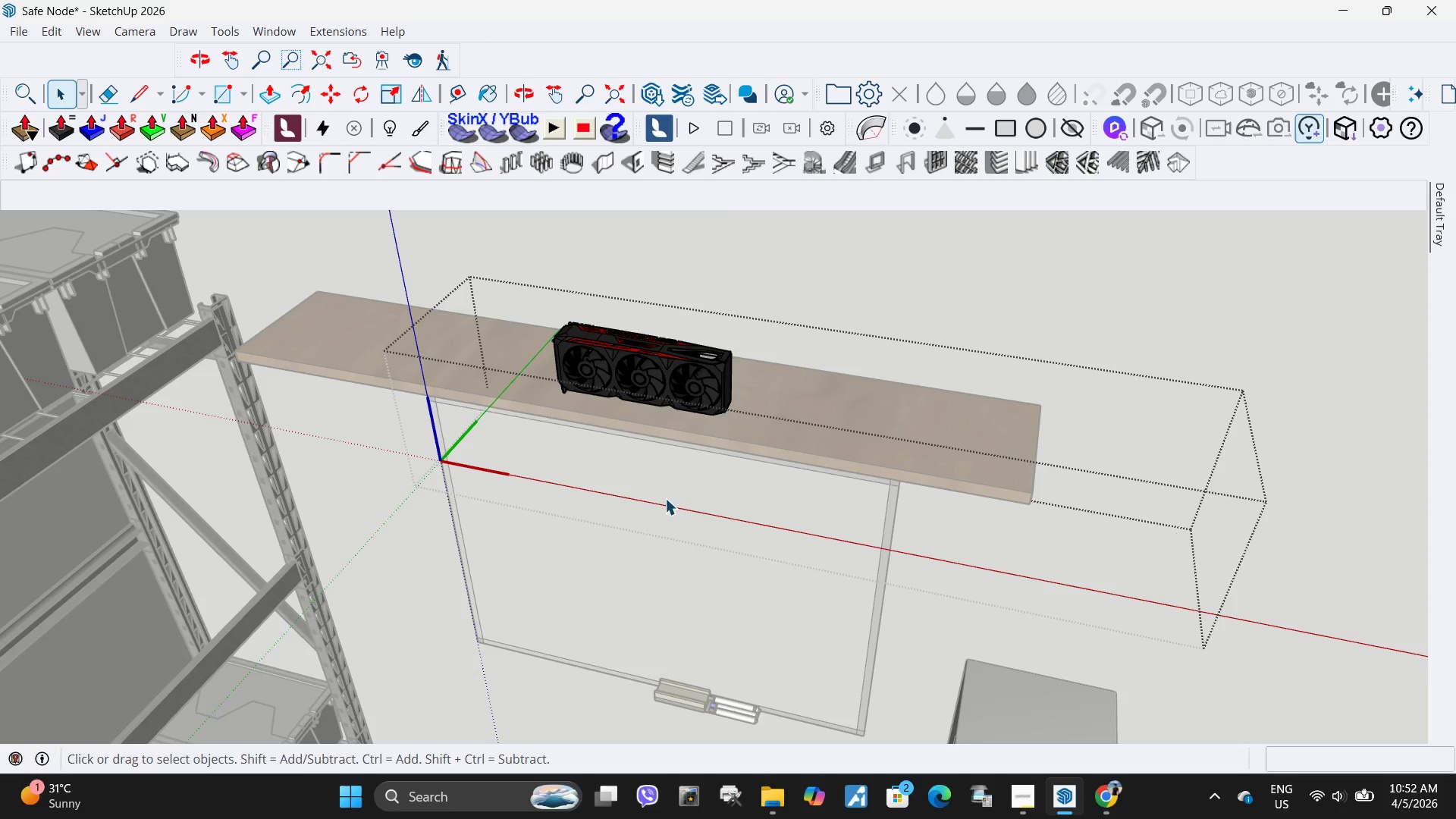 
key(Escape)
 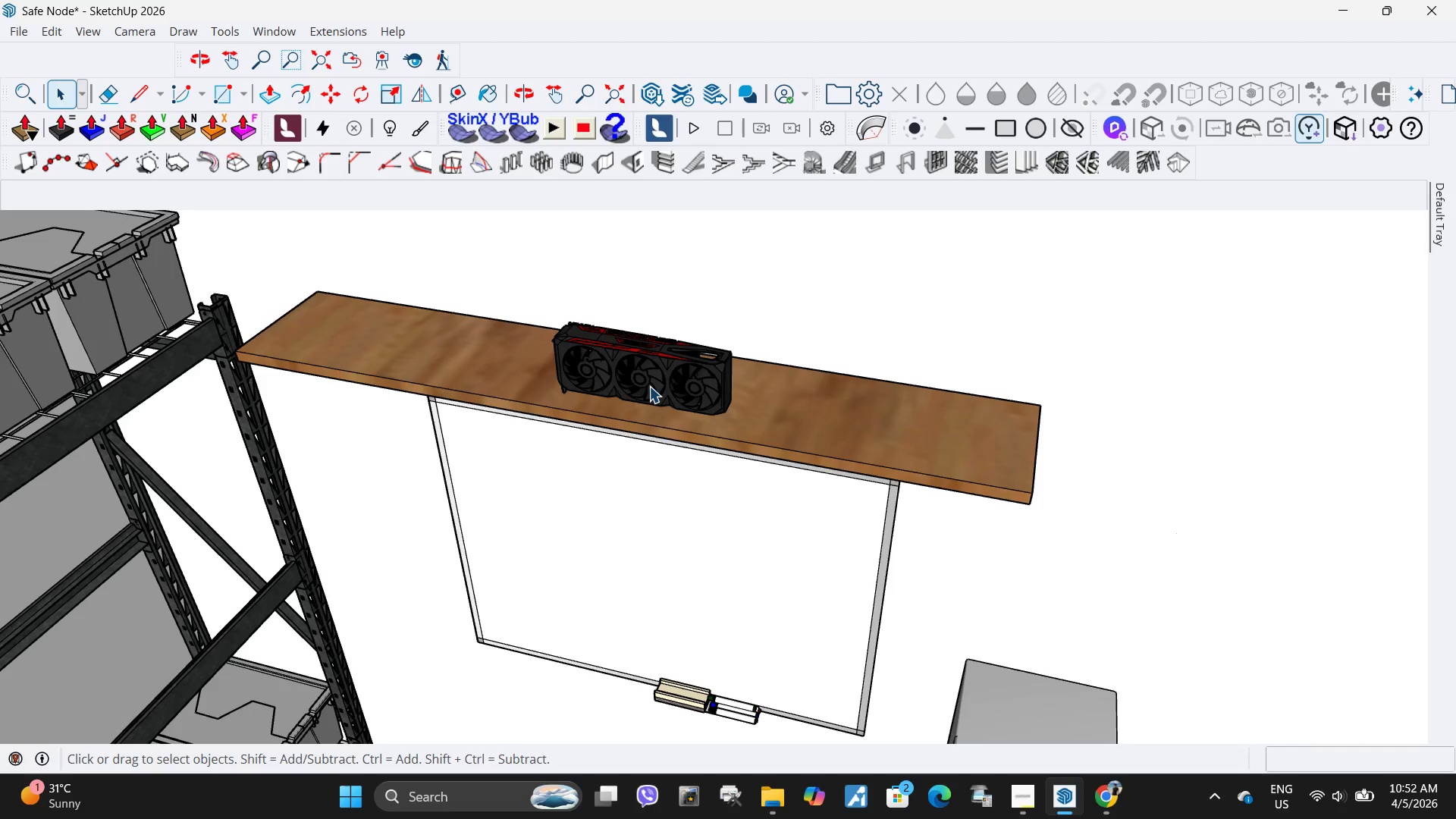 
left_click([649, 386])
 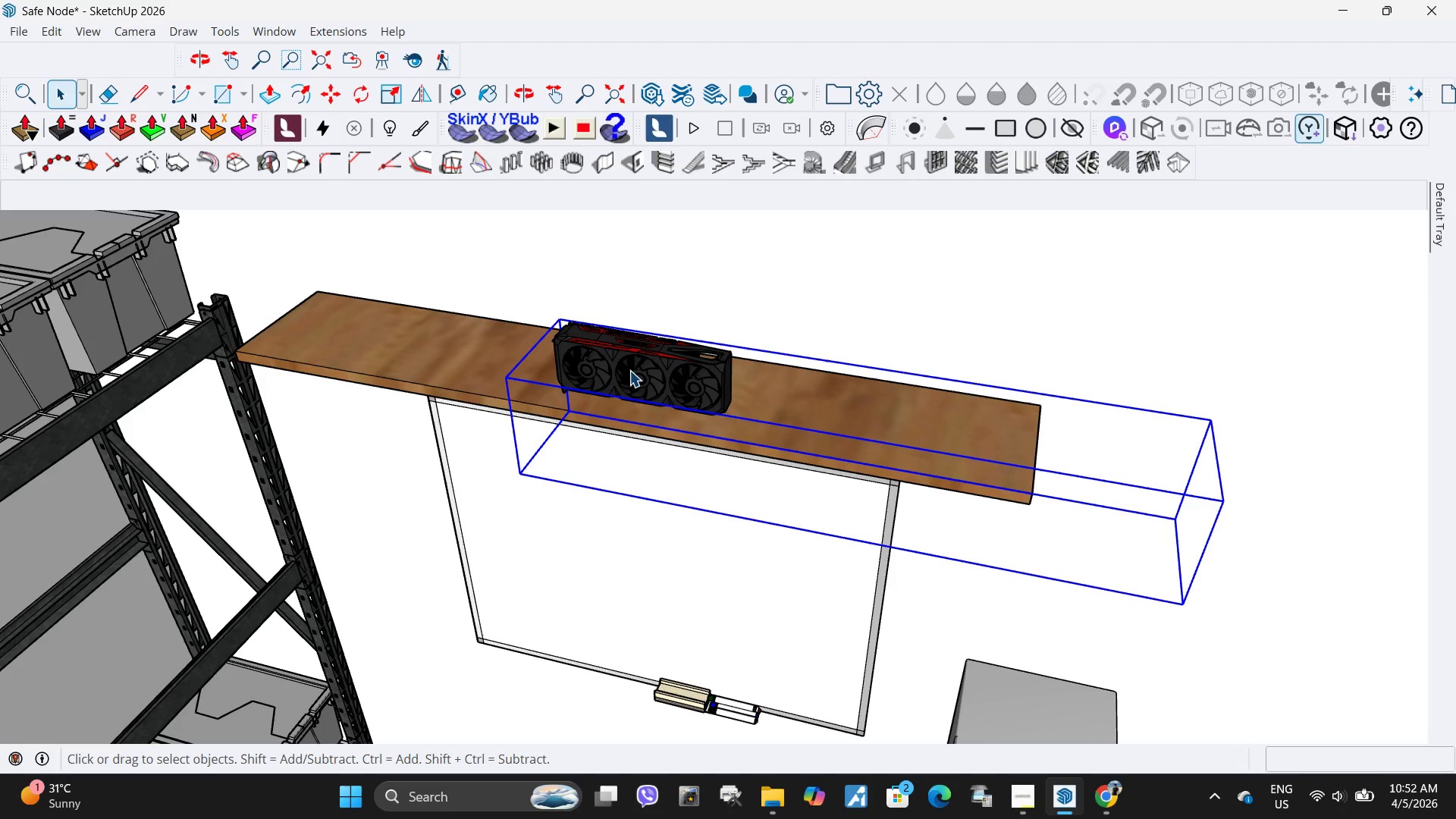 
double_click([629, 370])
 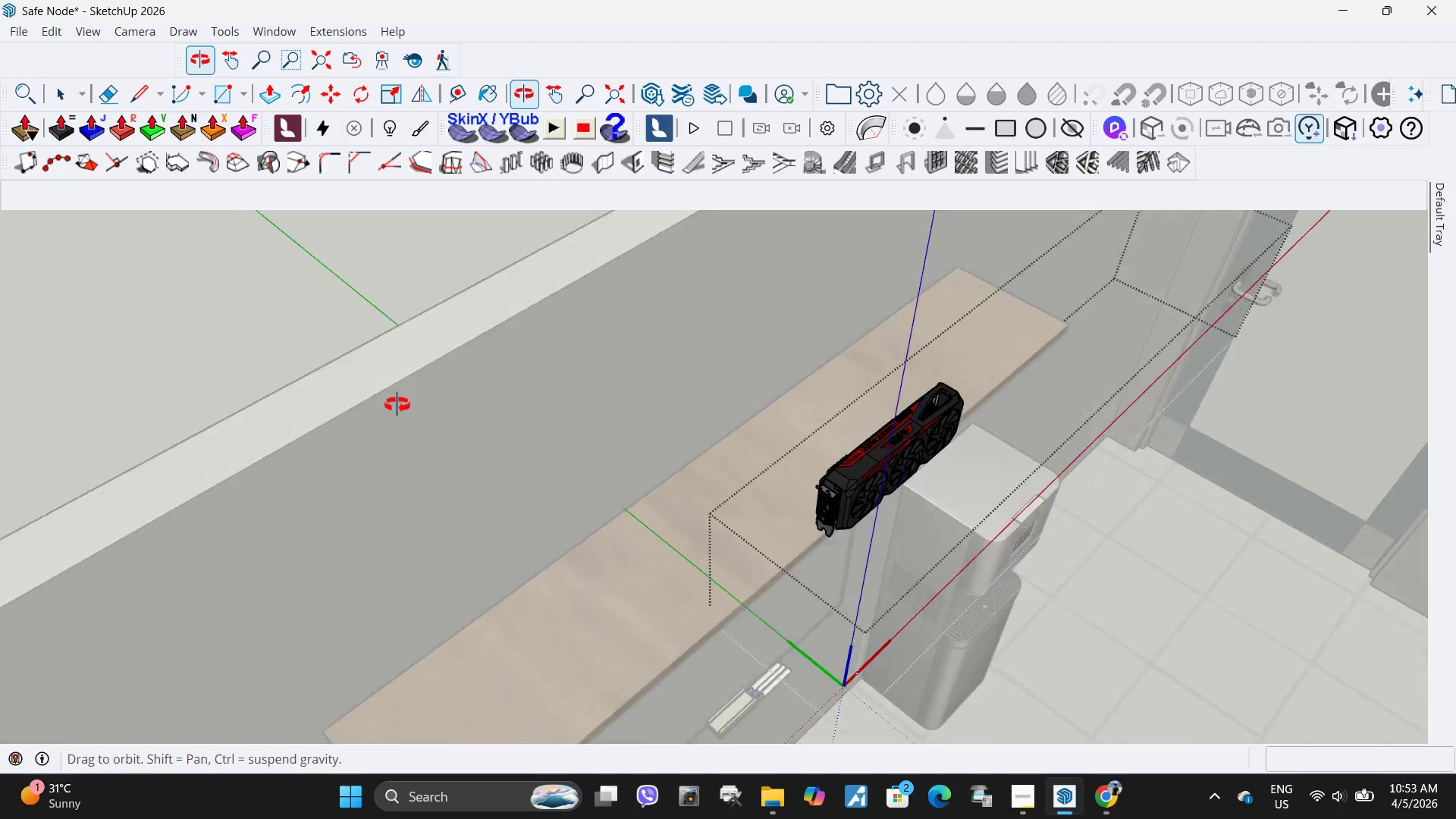 
key(Escape)
 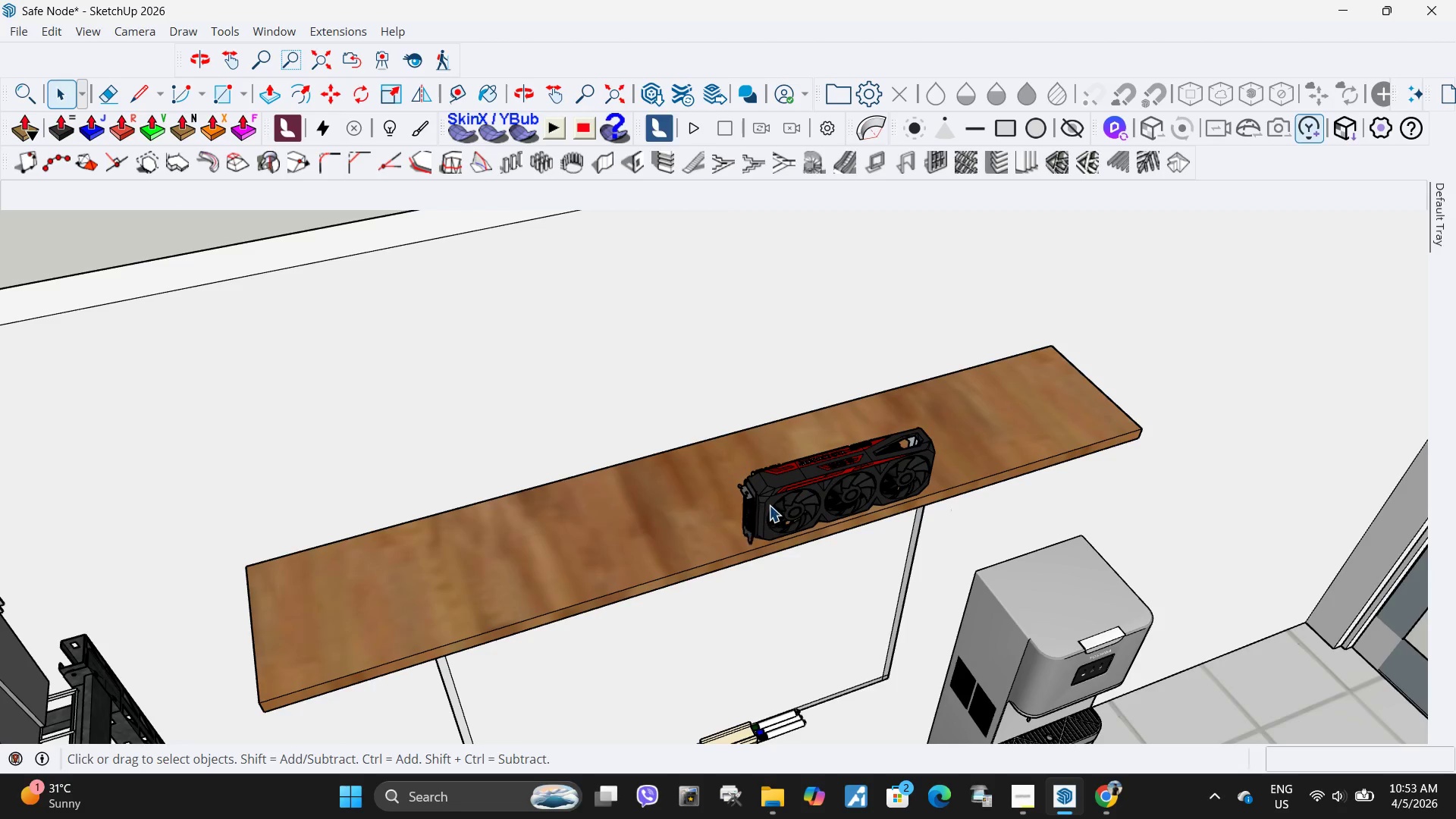 
left_click([769, 505])
 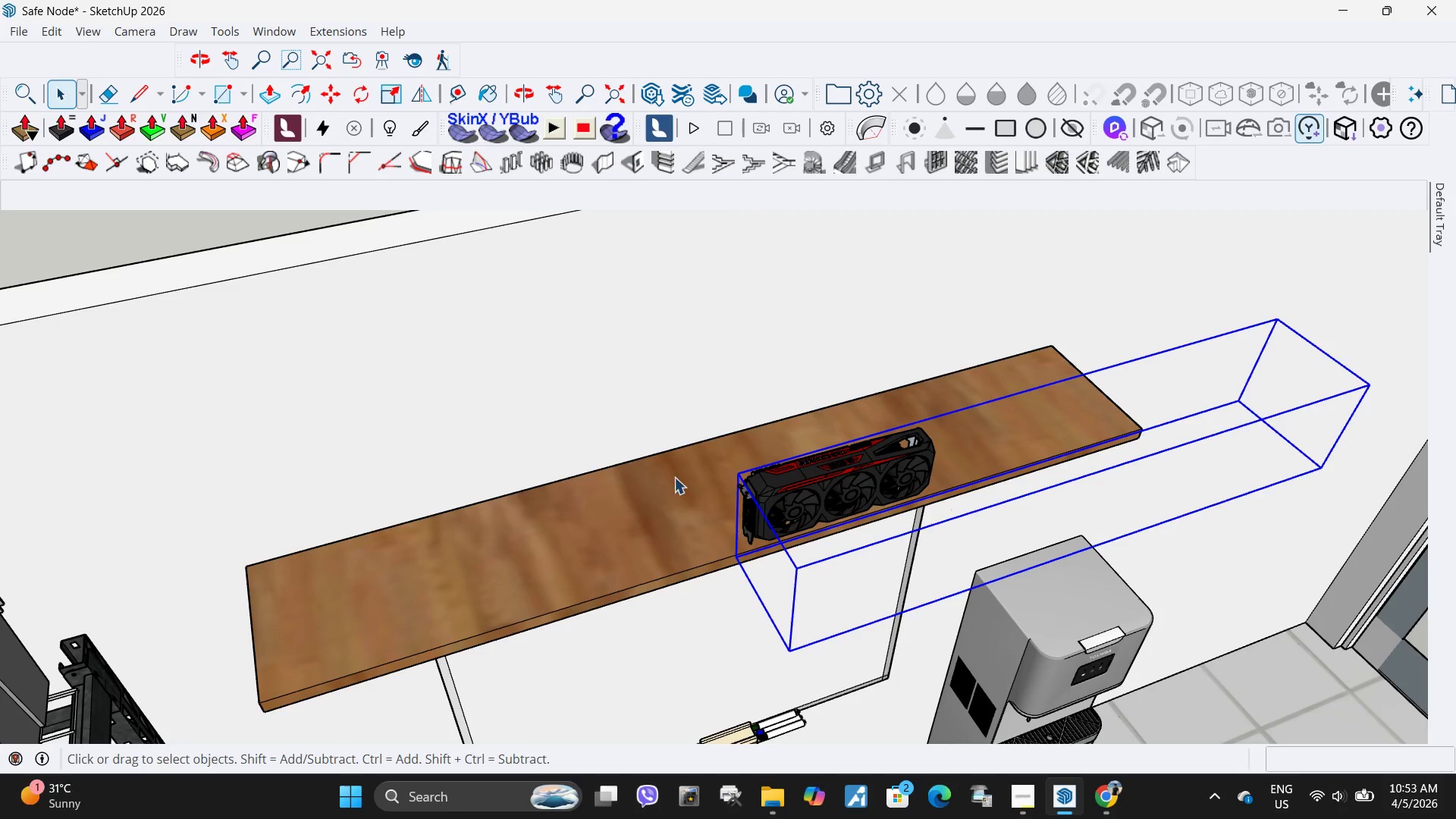 
scroll: coordinate [652, 477], scroll_direction: down, amount: 4.0
 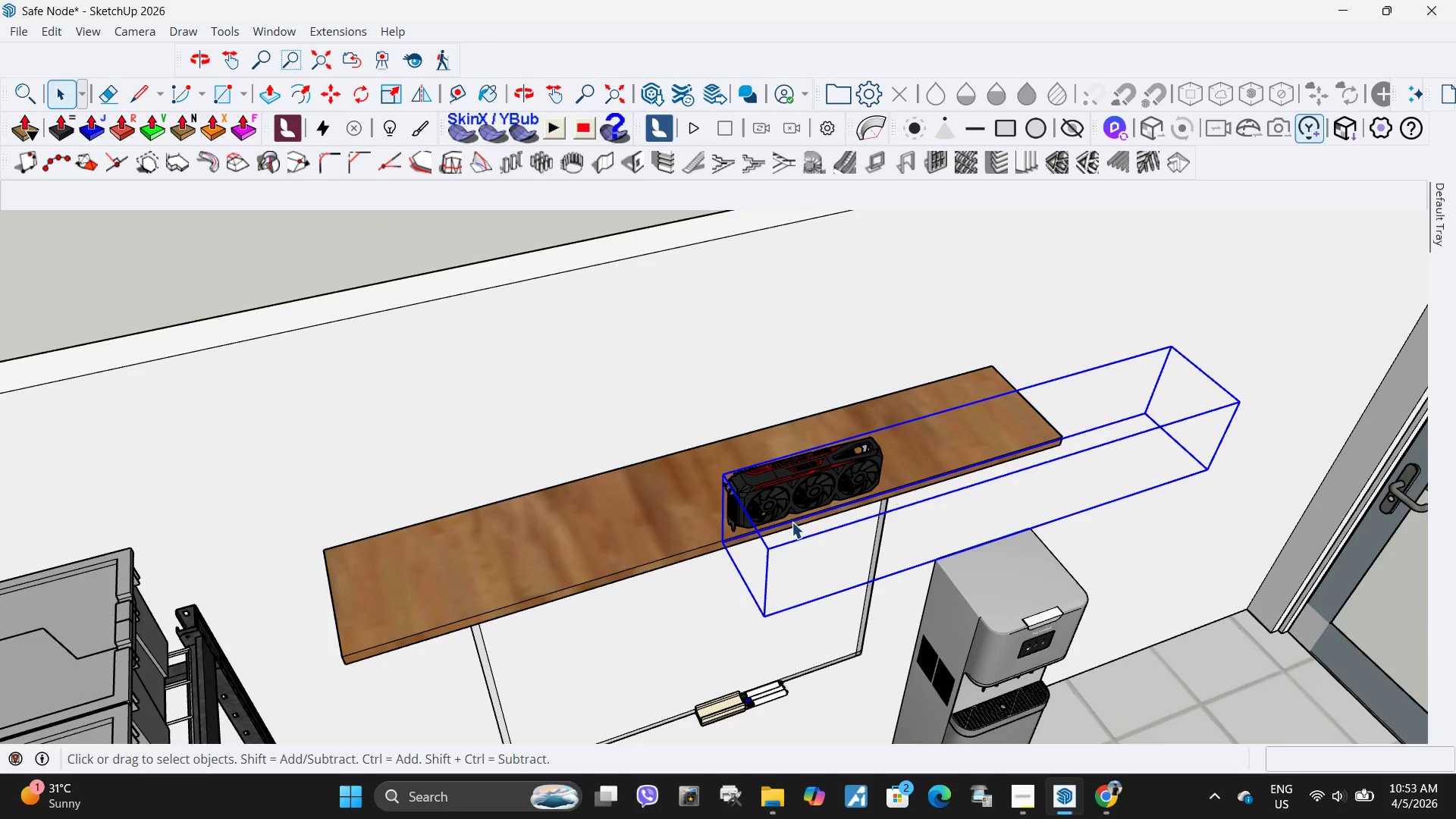 
key(M)
 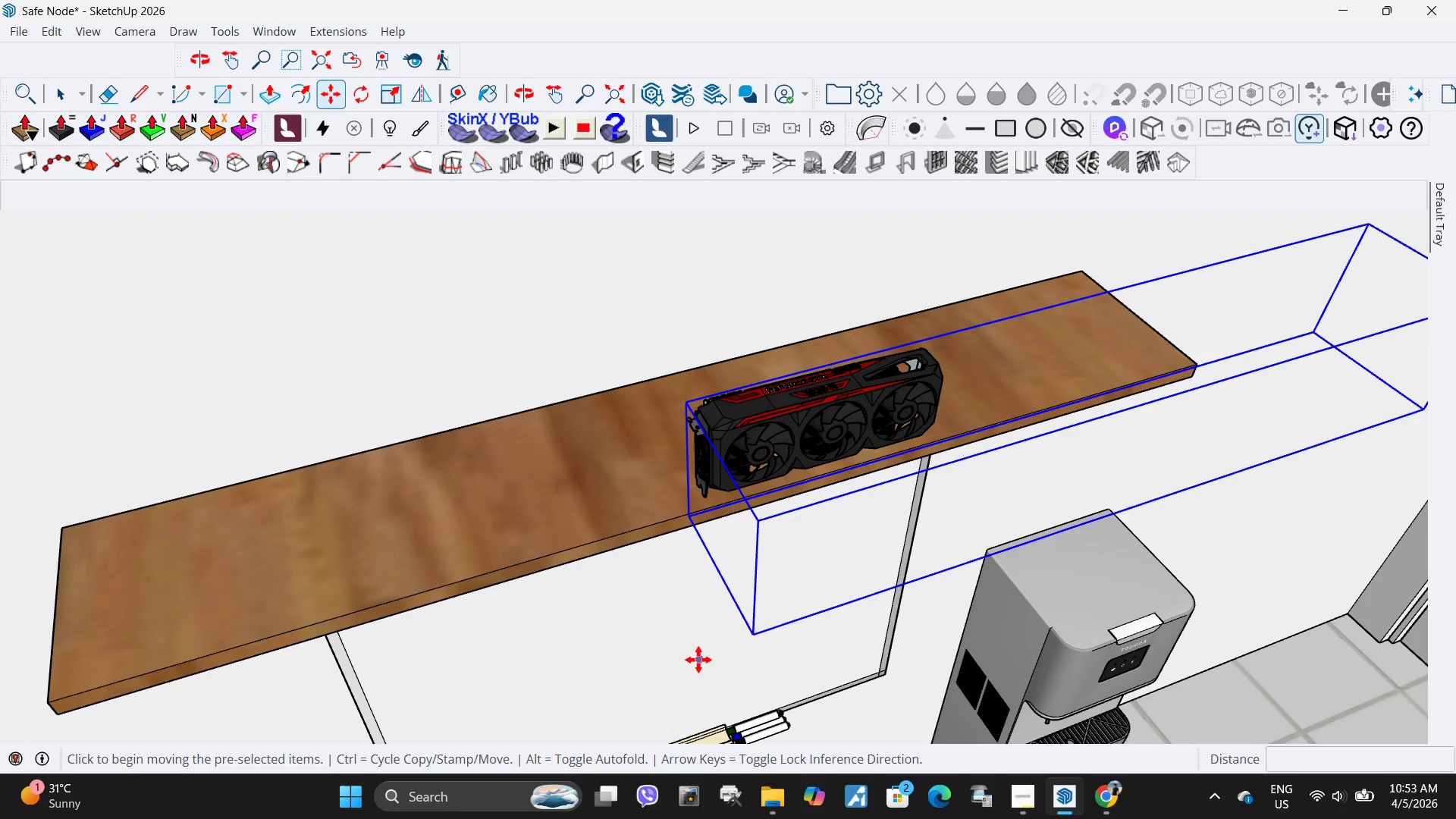 
scroll: coordinate [782, 588], scroll_direction: up, amount: 3.0
 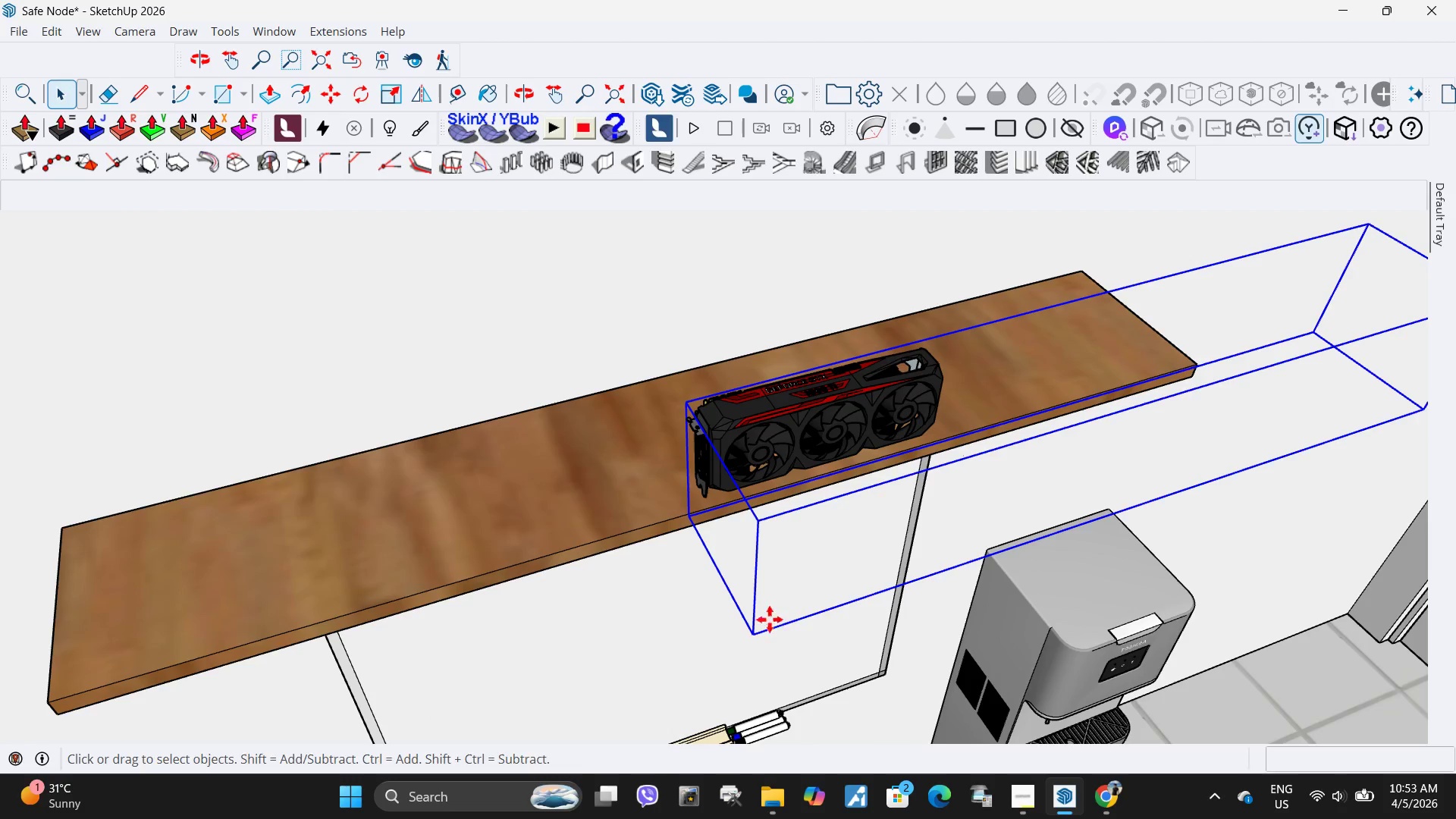 
left_click([698, 660])
 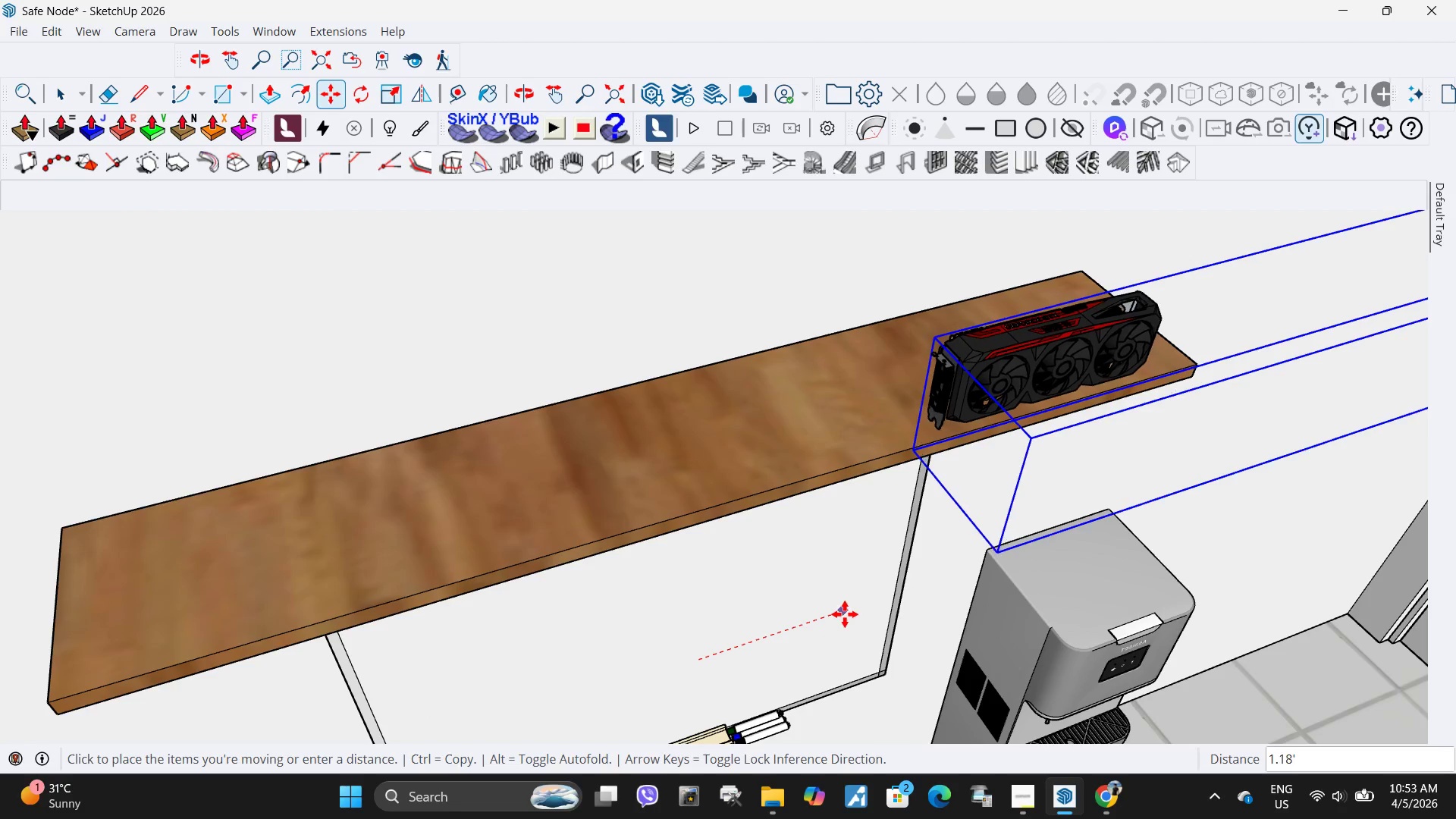 
scroll: coordinate [537, 548], scroll_direction: down, amount: 5.0
 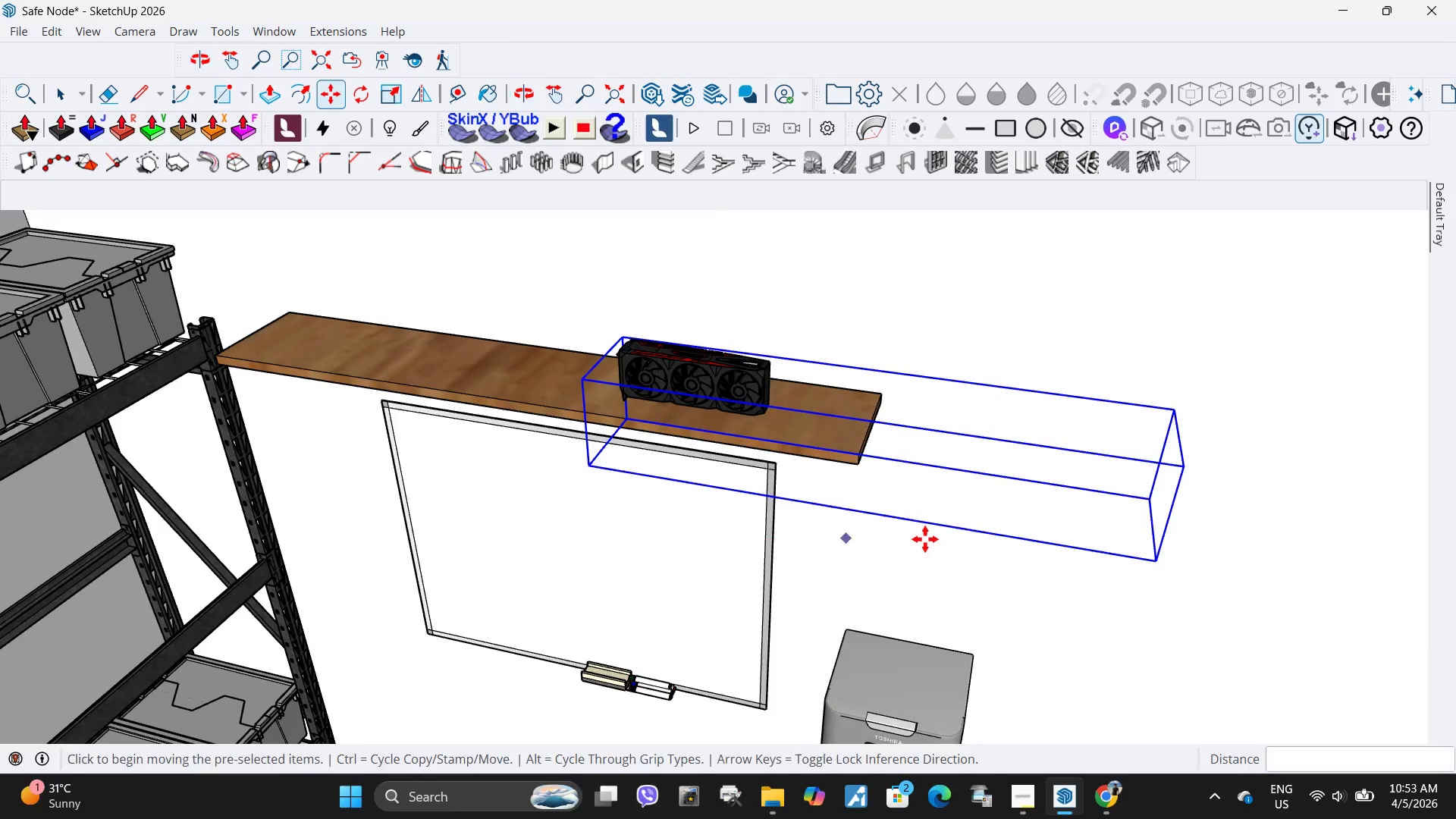 
scroll: coordinate [919, 549], scroll_direction: up, amount: 3.0
 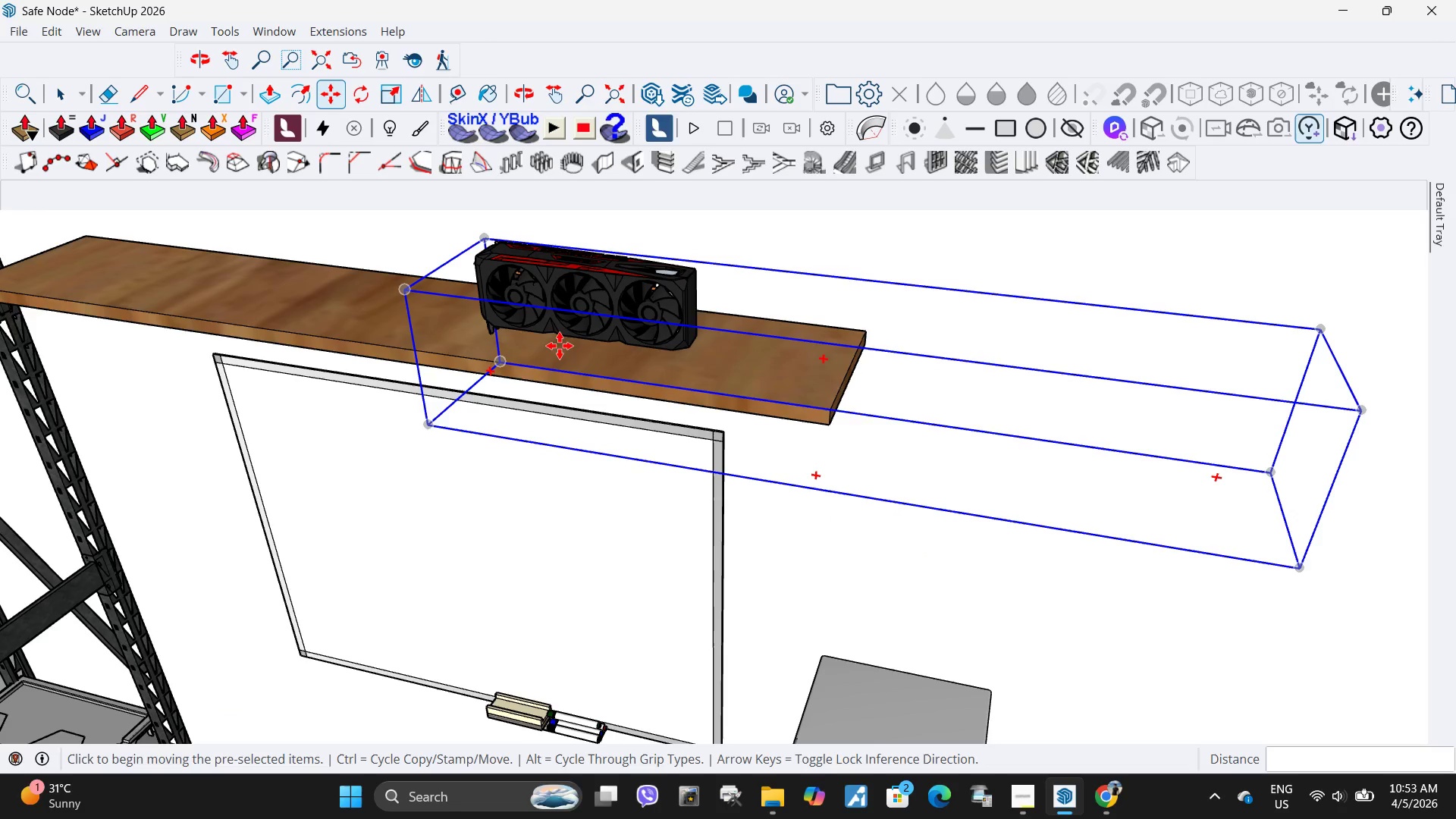 
left_click([749, 334])
 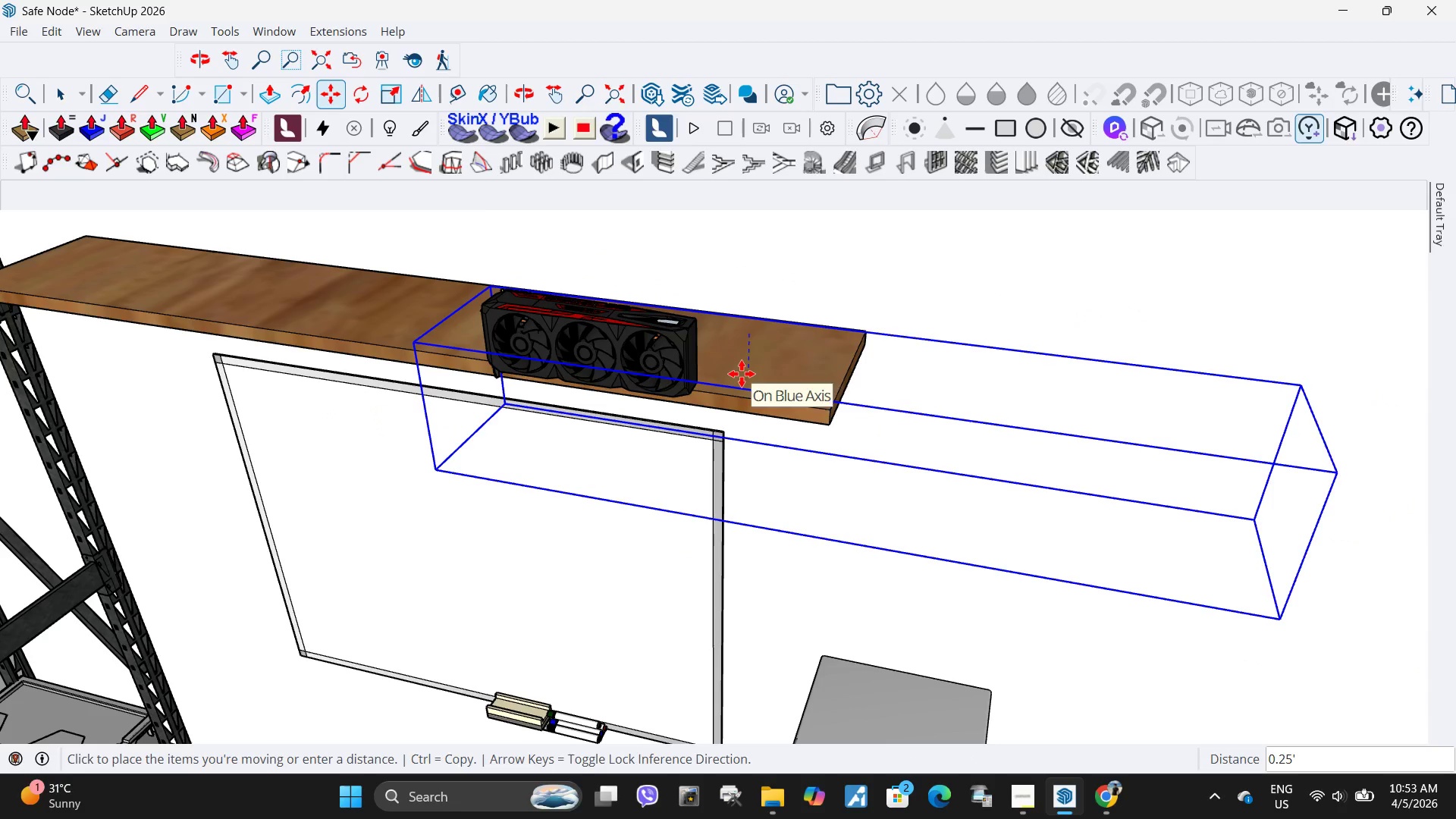 
double_click([742, 374])
 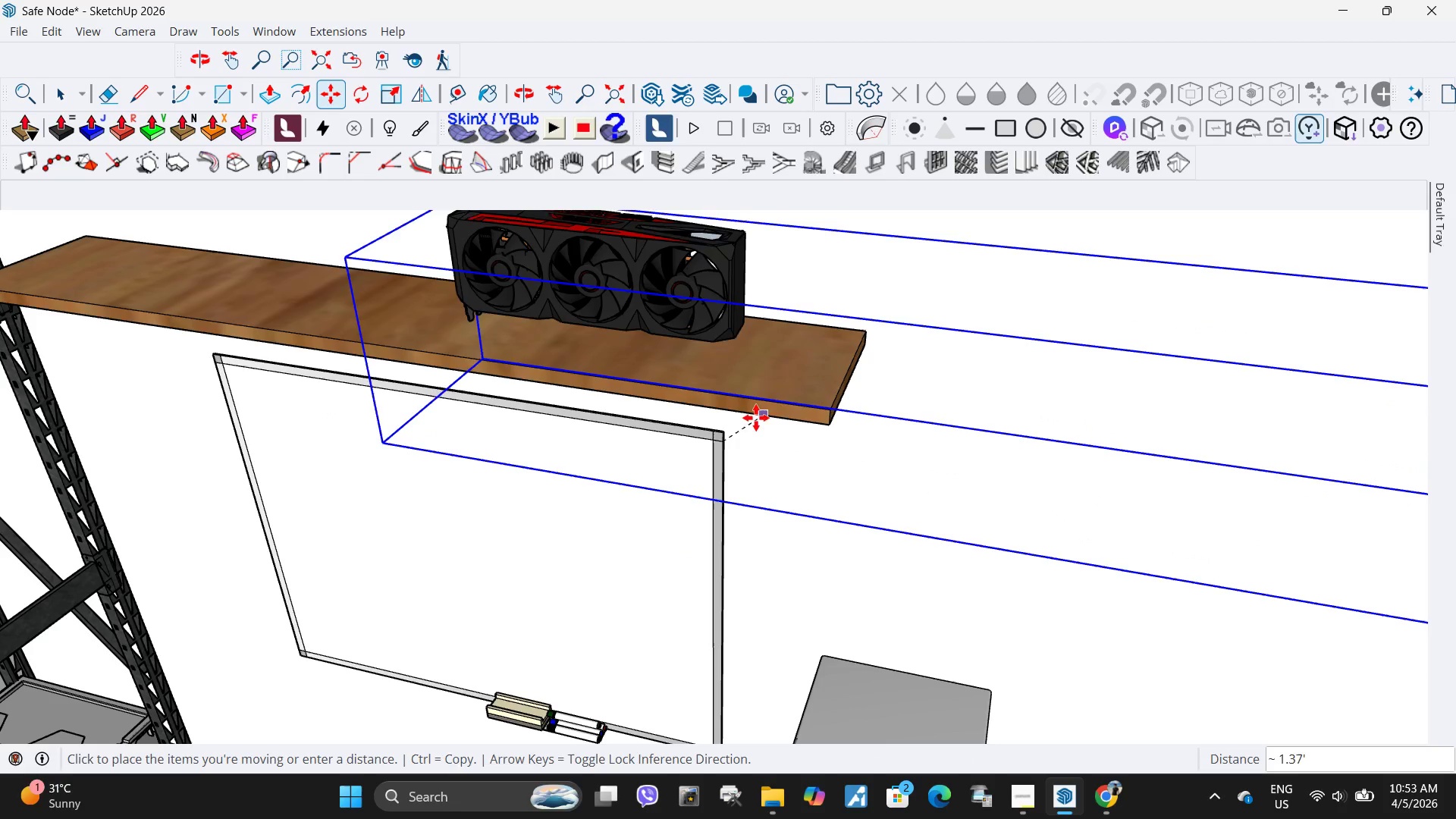 
key(Escape)
 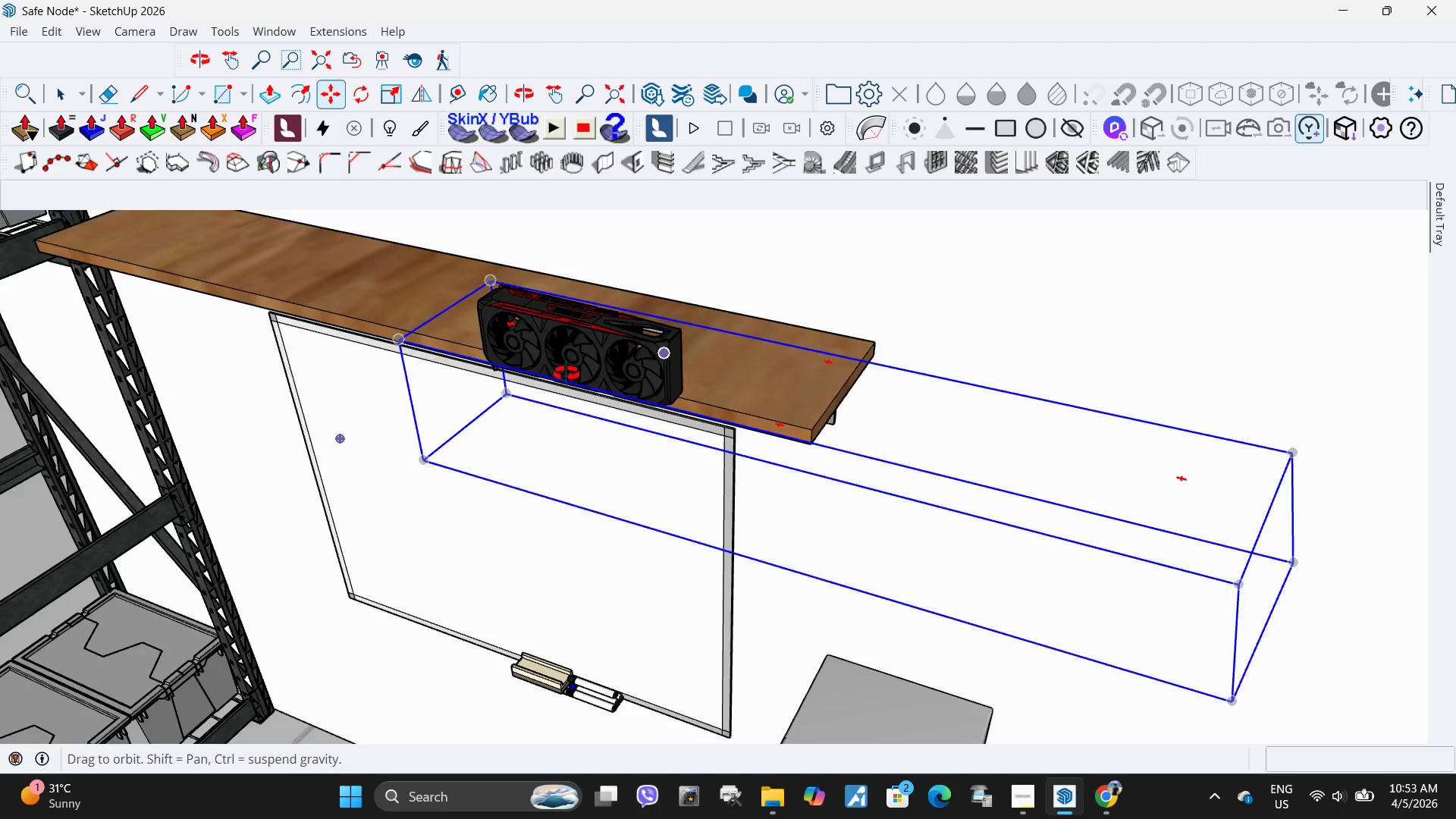 
scroll: coordinate [644, 399], scroll_direction: up, amount: 7.0
 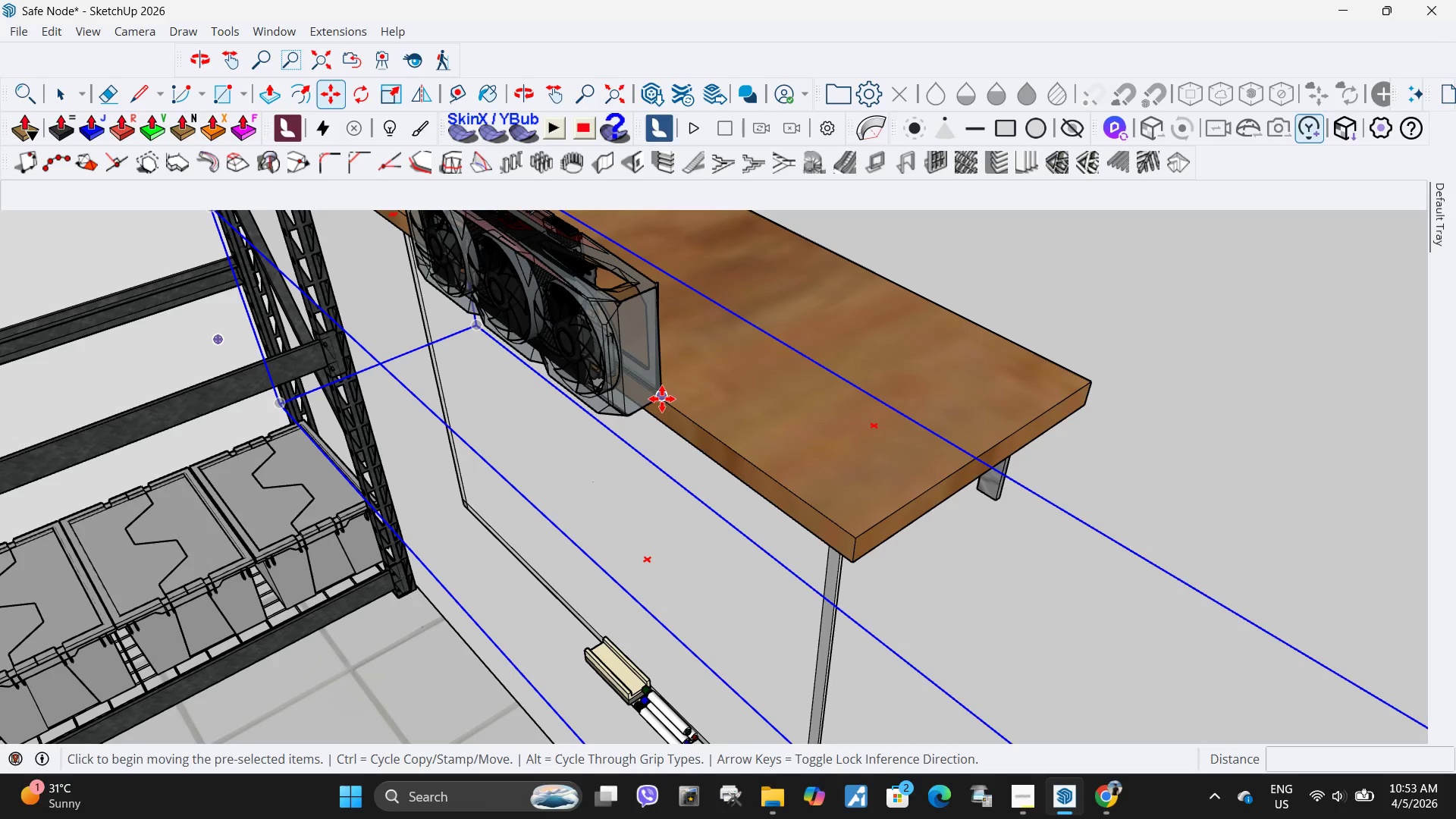 
left_click([662, 399])
 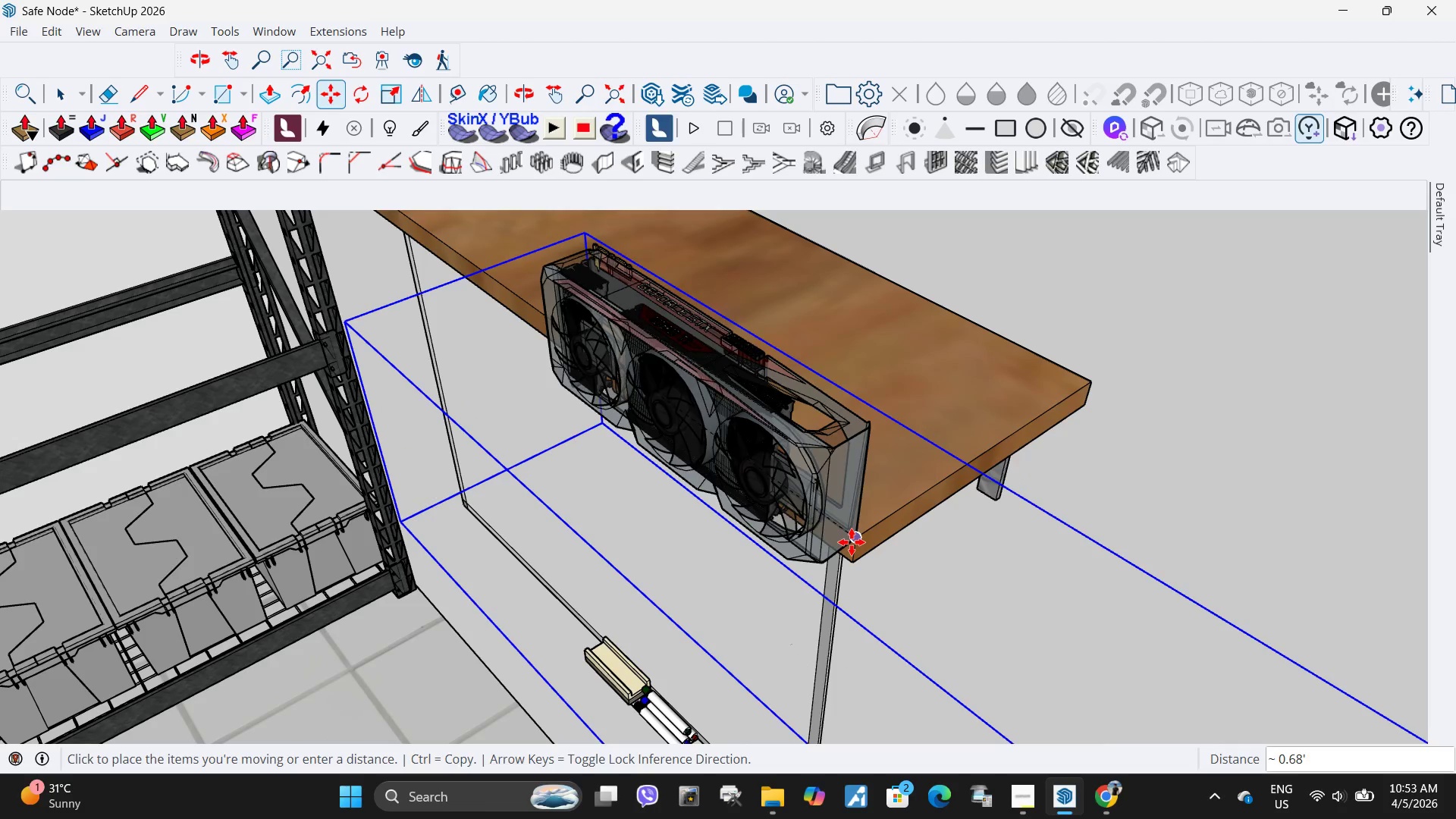 
left_click([850, 541])
 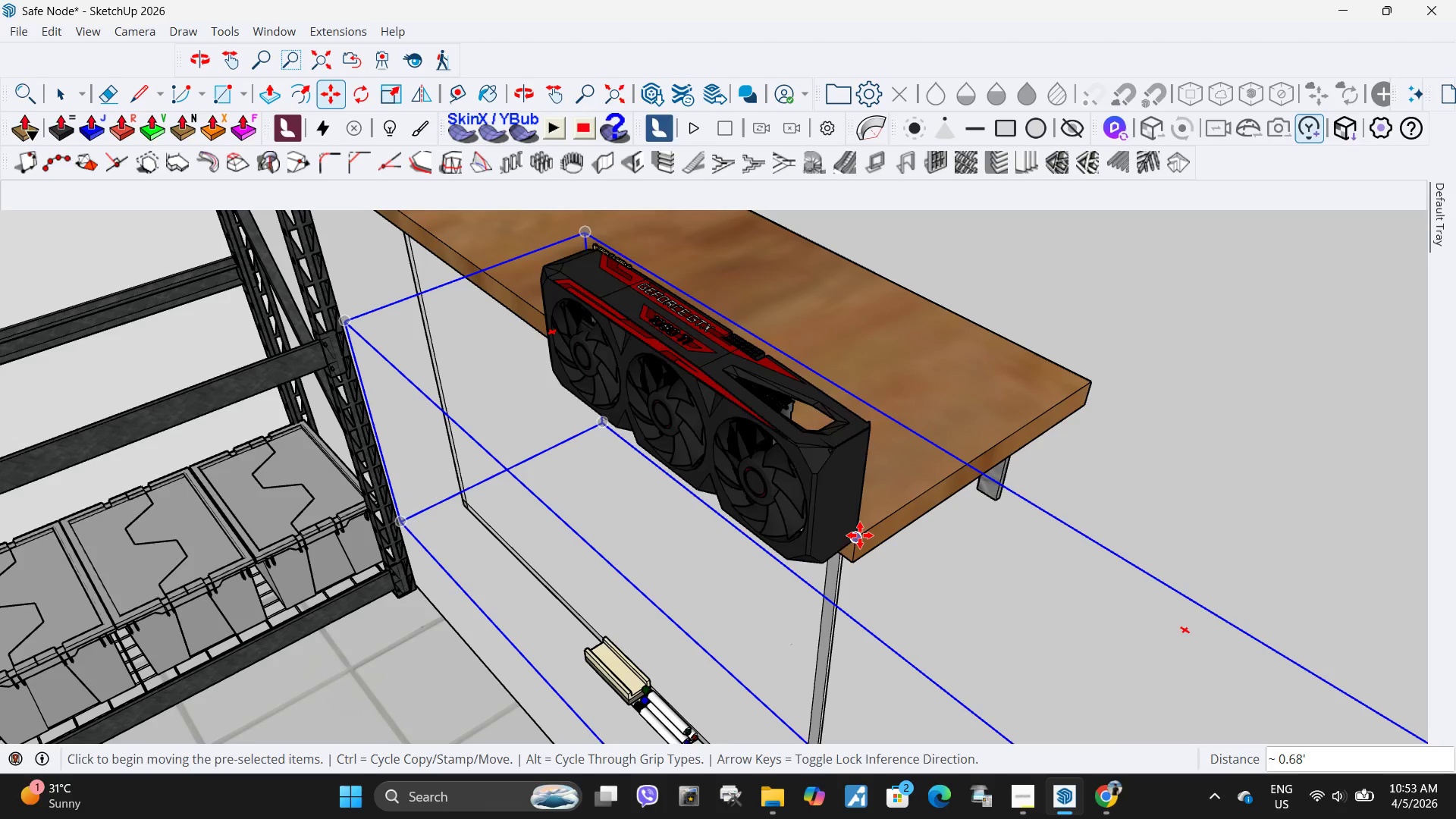 
left_click([860, 535])
 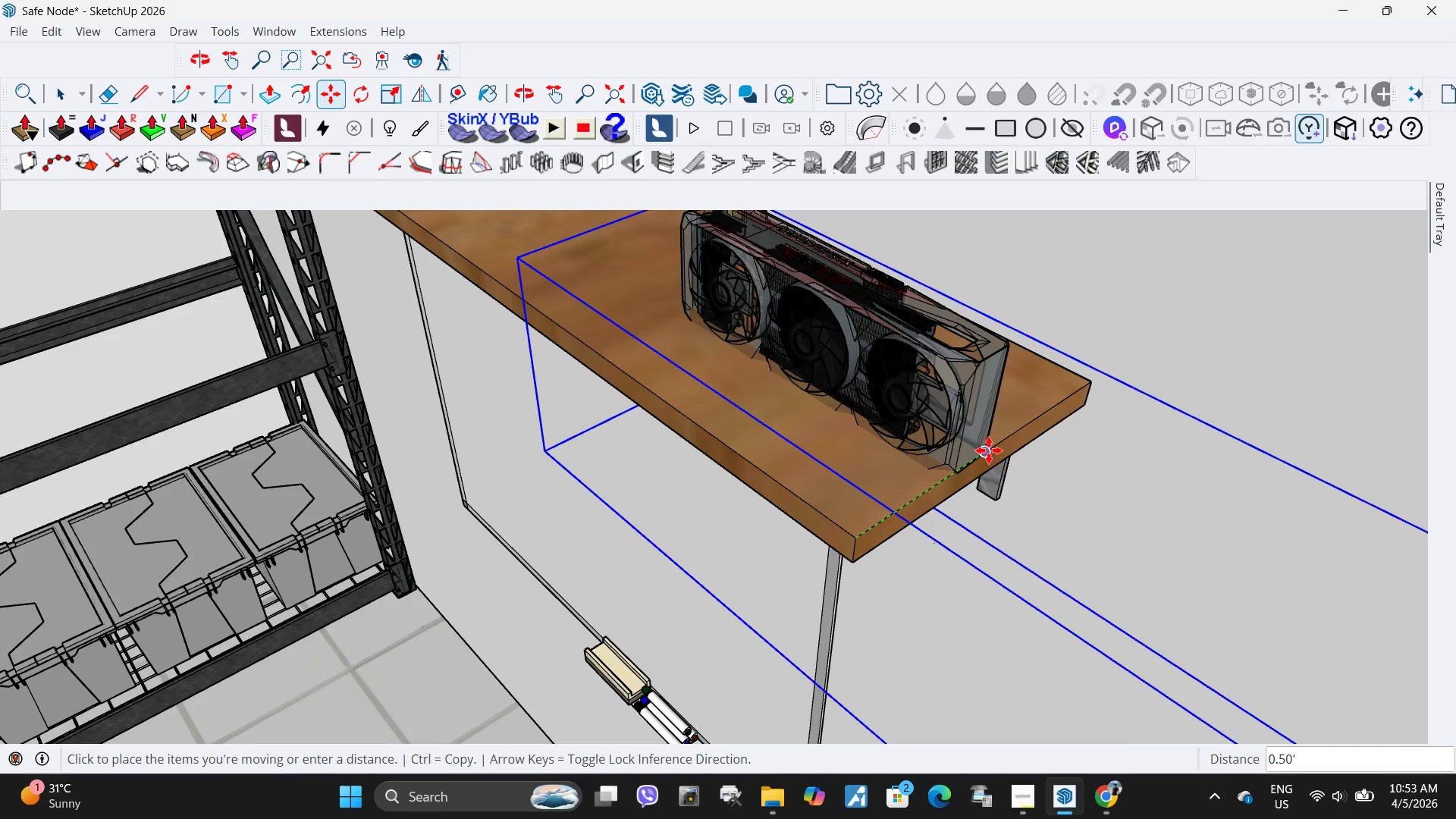 
left_click([984, 453])
 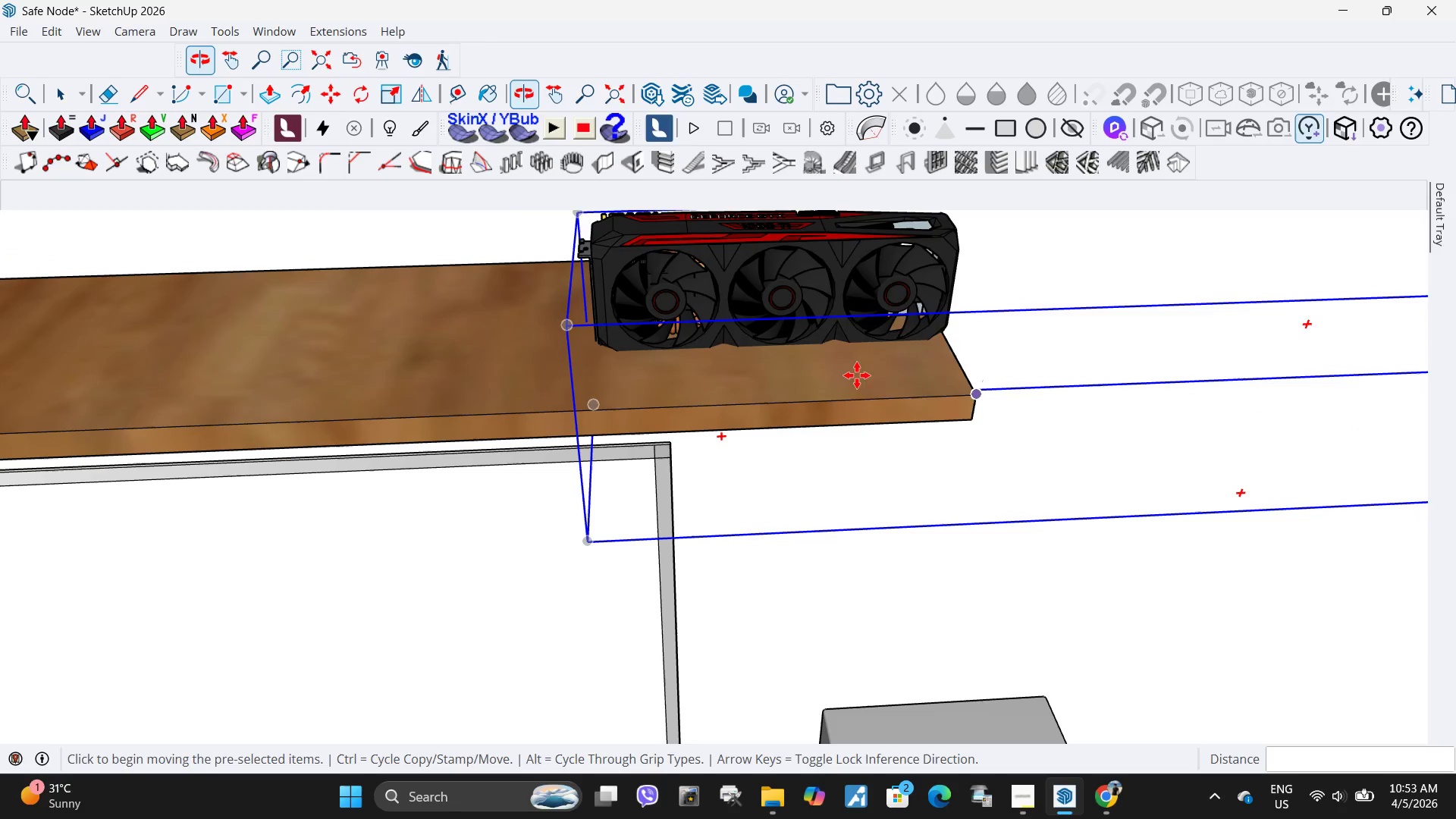 
left_click([824, 367])
 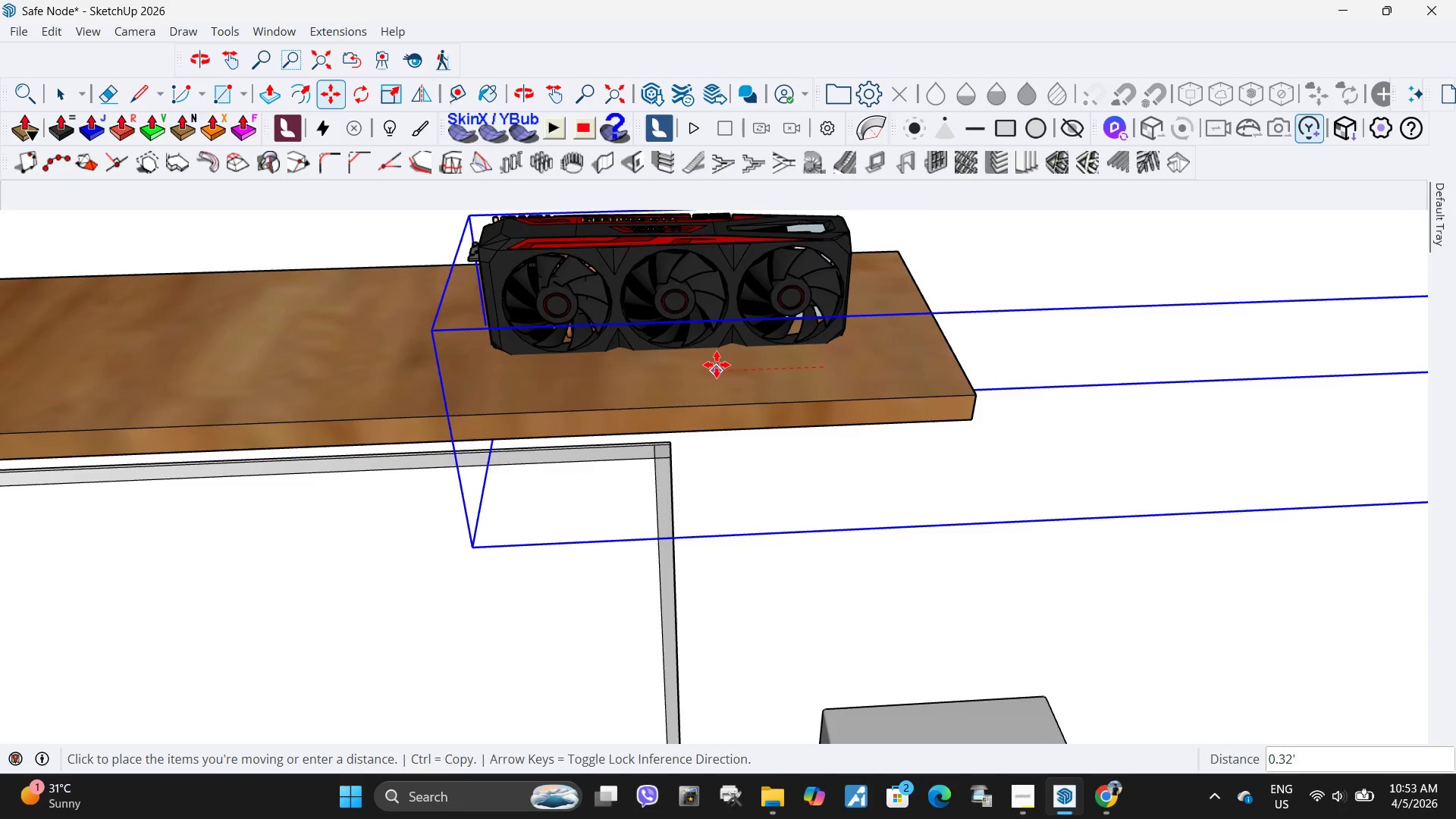 
left_click([717, 365])
 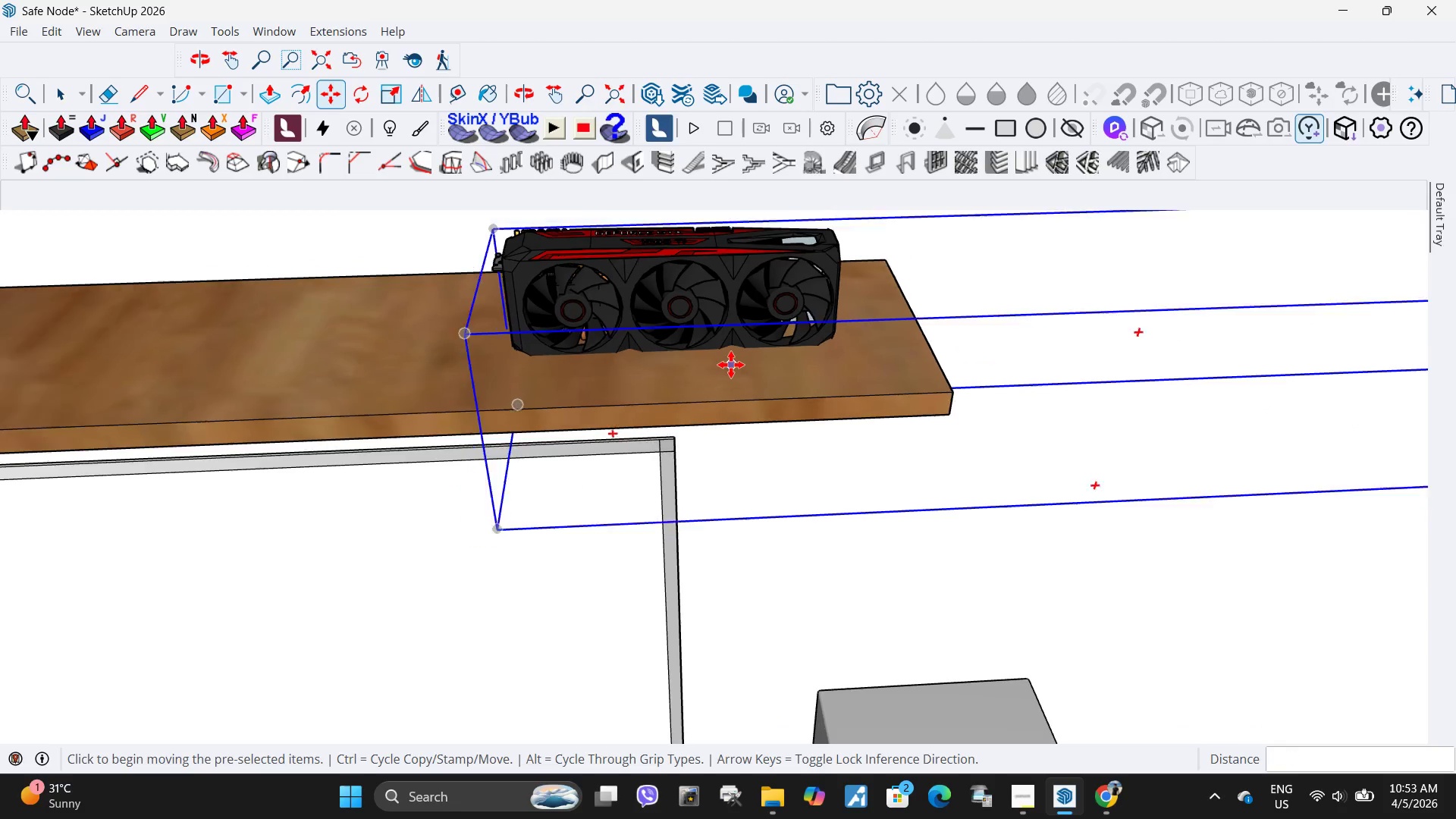 
scroll: coordinate [934, 420], scroll_direction: down, amount: 8.0
 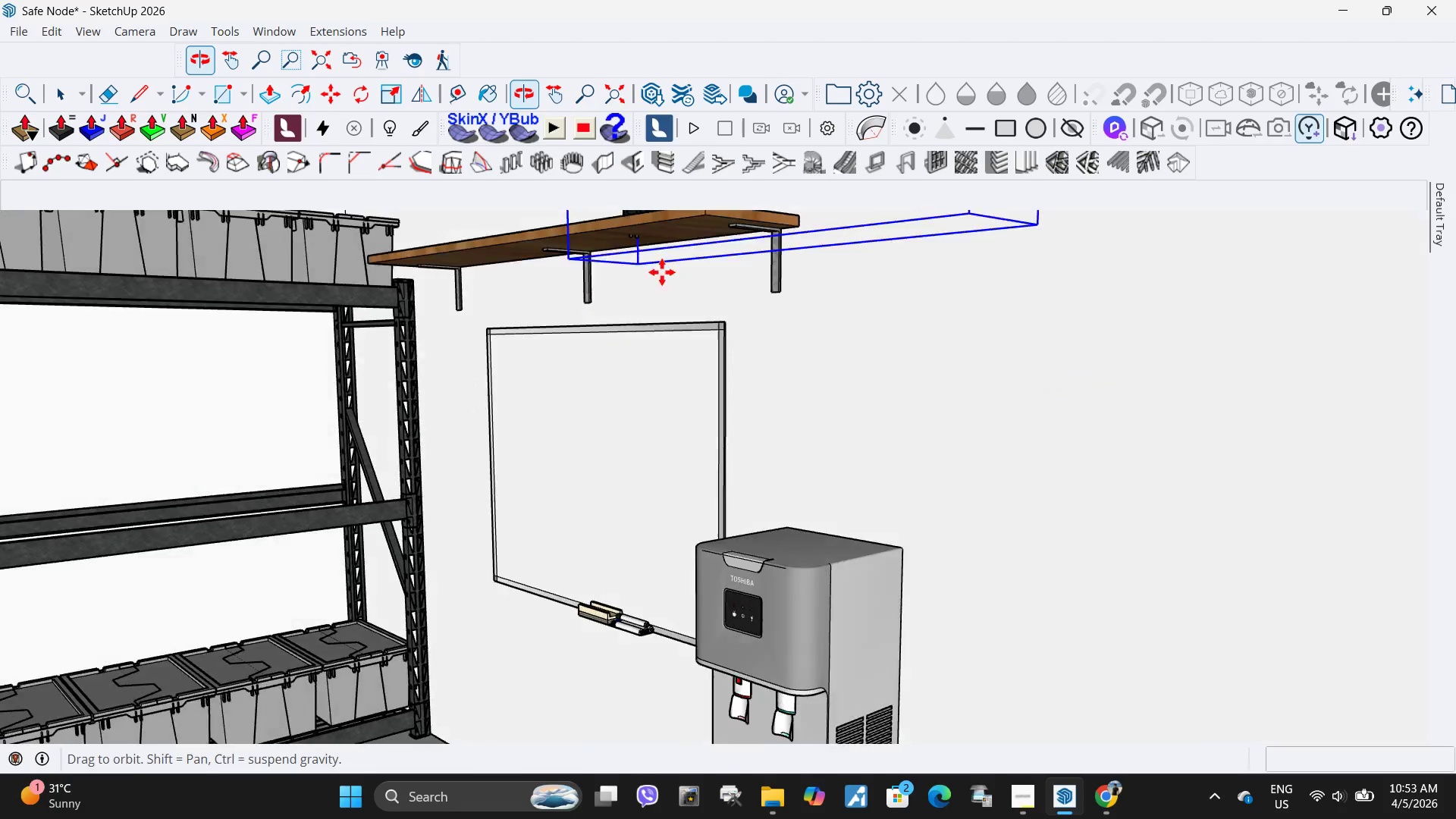 
key(Space)
 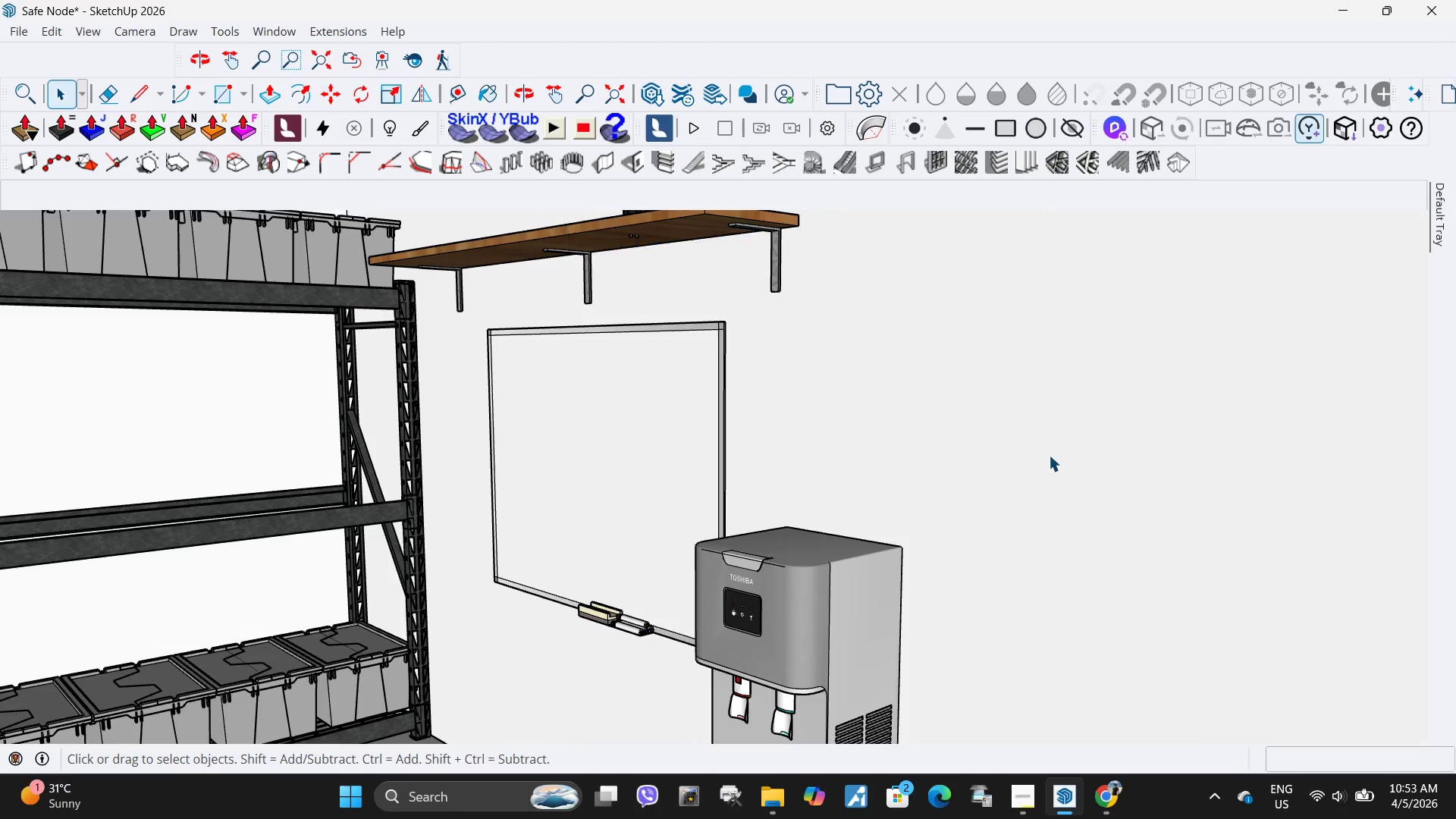 
scroll: coordinate [1050, 455], scroll_direction: down, amount: 10.0
 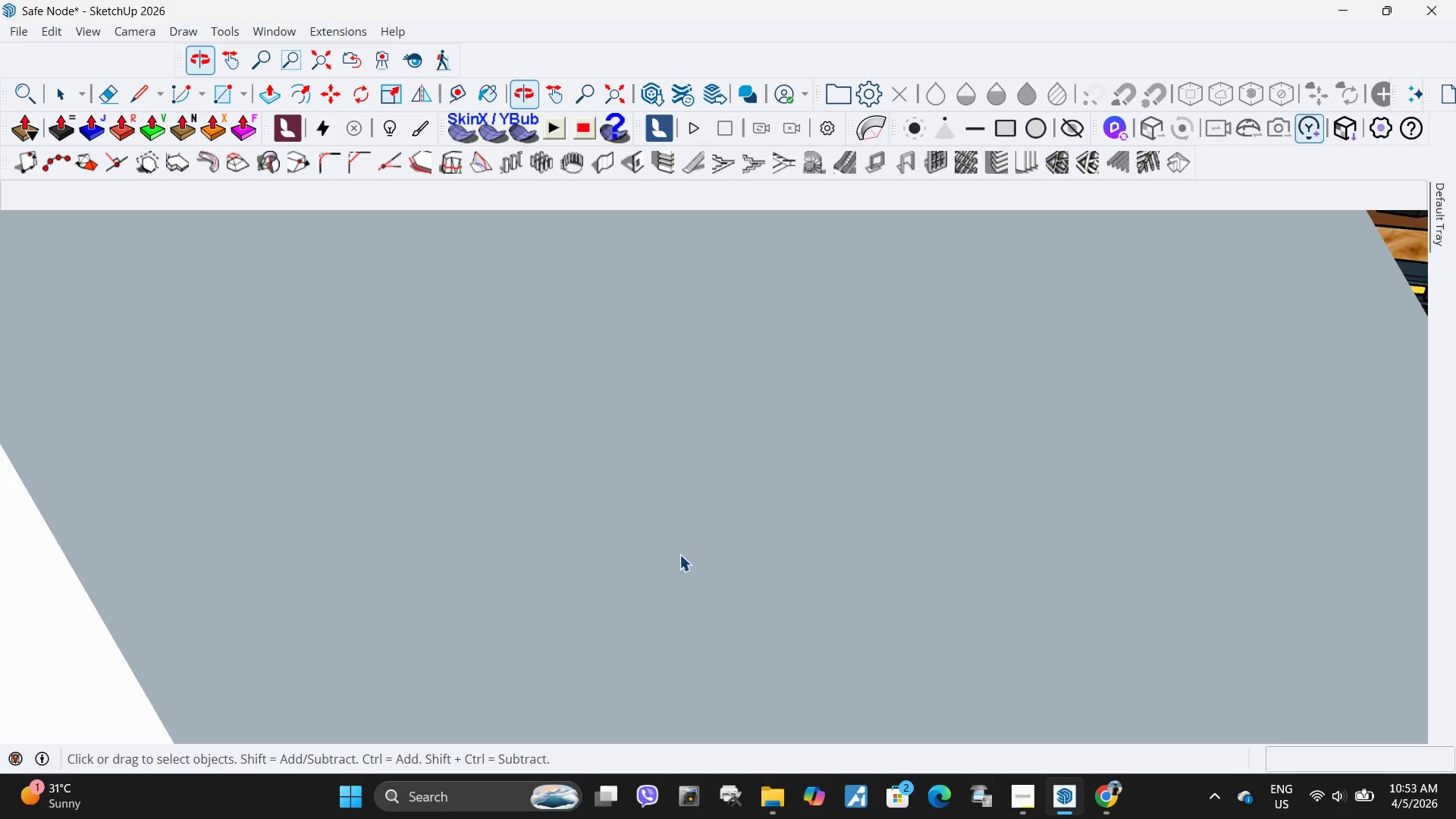 
key(H)
 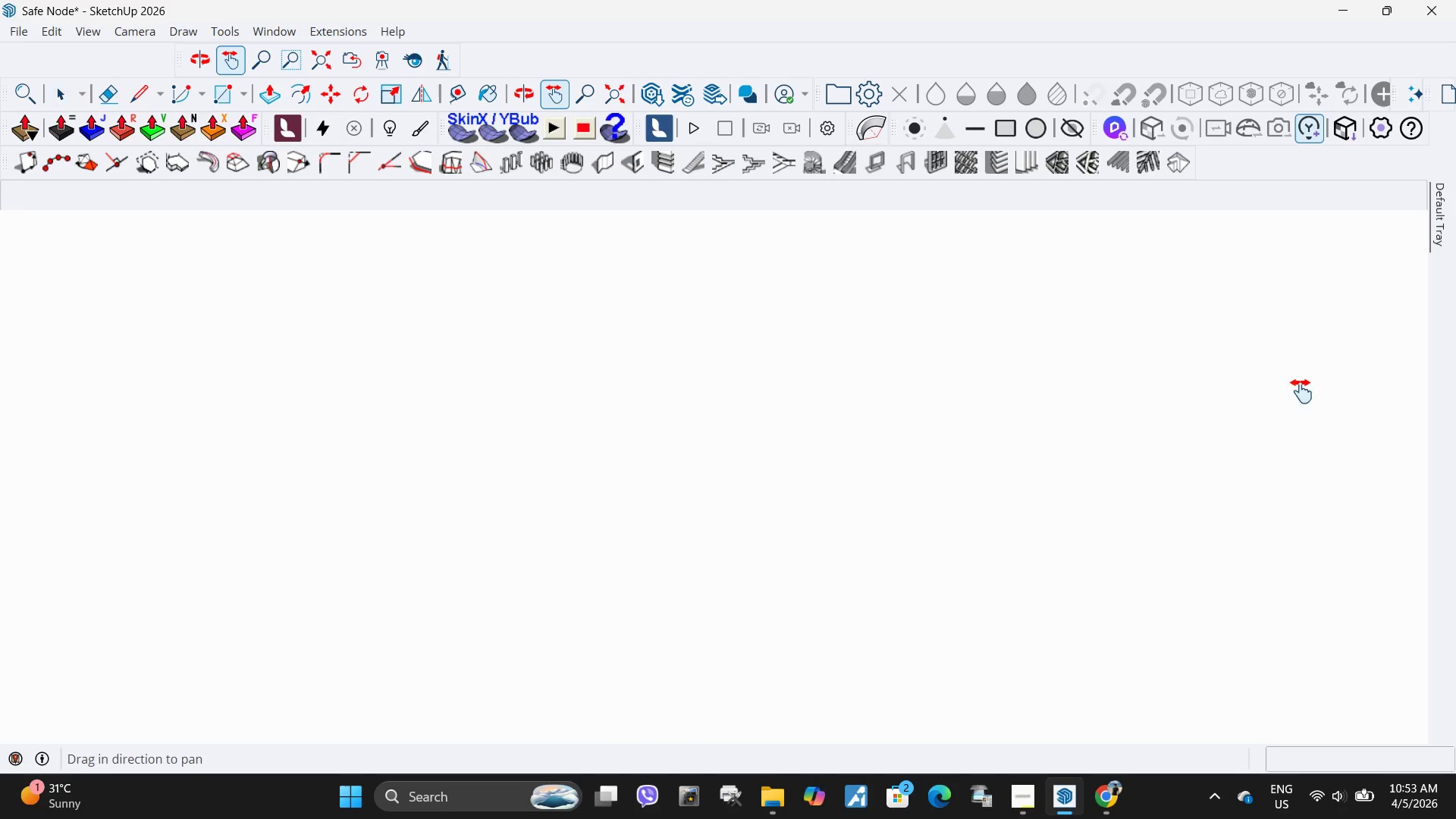 
left_click_drag(start_coordinate=[1301, 391], to_coordinate=[115, 391])
 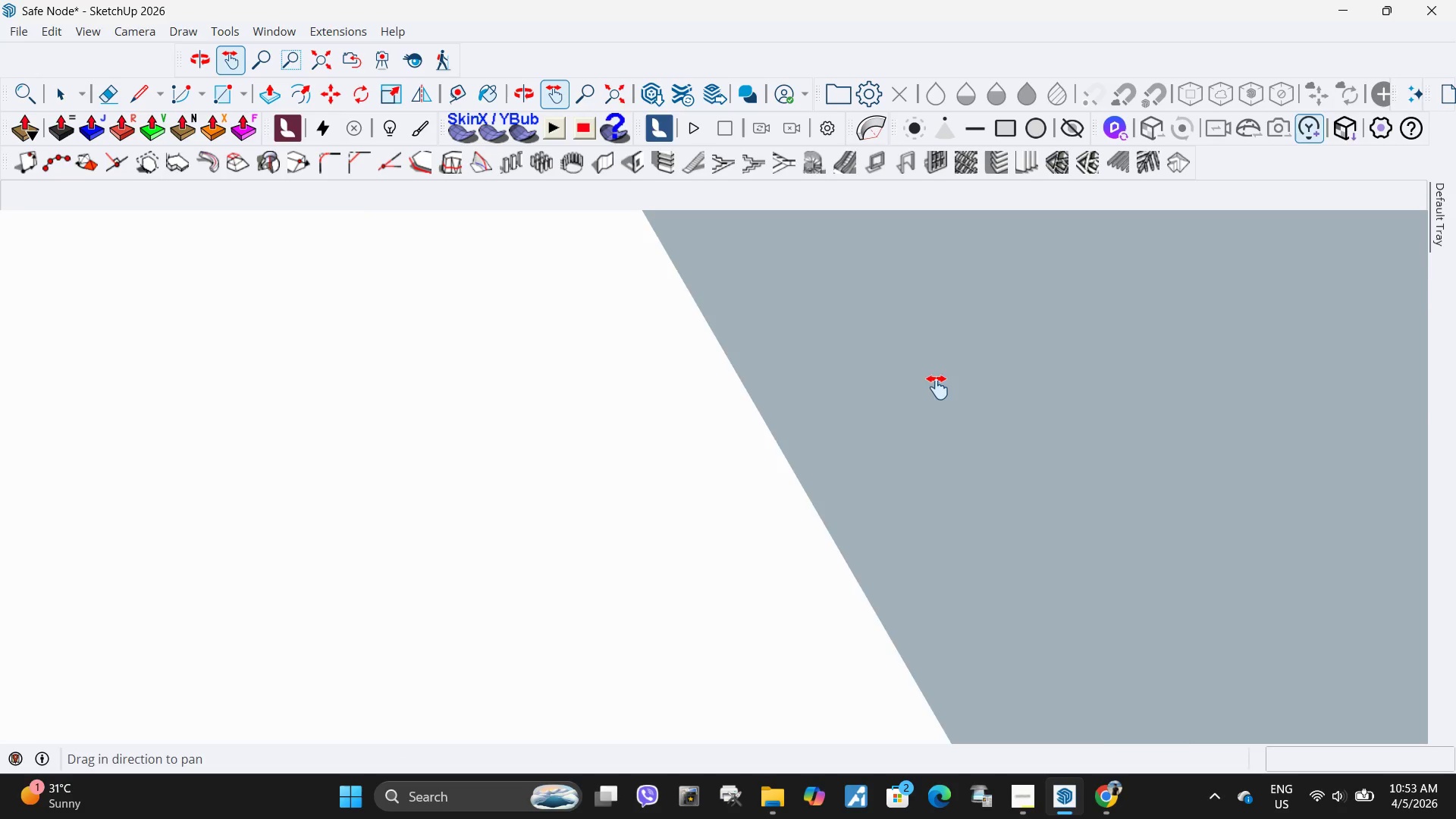 
scroll: coordinate [747, 538], scroll_direction: down, amount: 13.0
 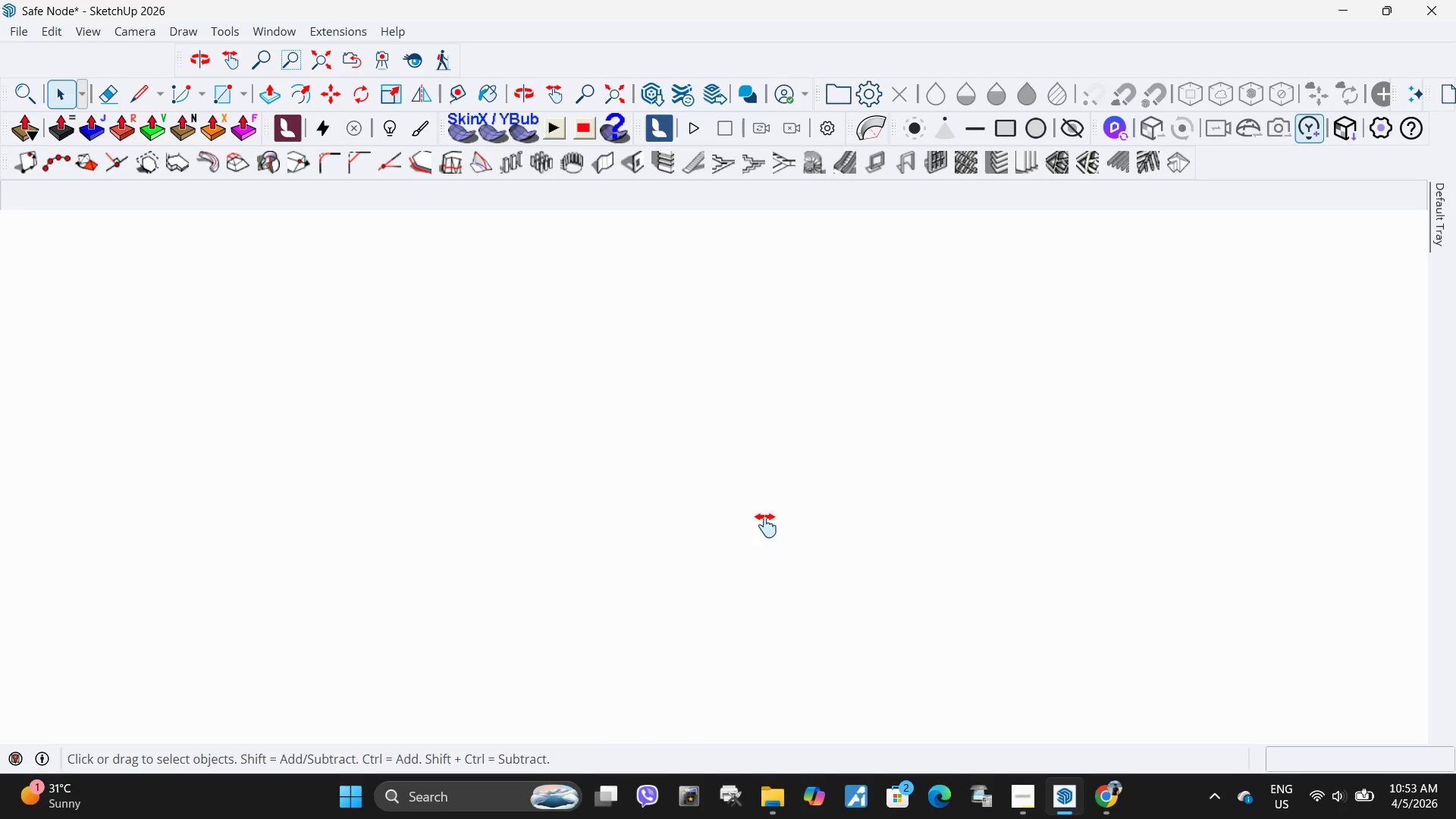 
left_click_drag(start_coordinate=[937, 388], to_coordinate=[191, 380])
 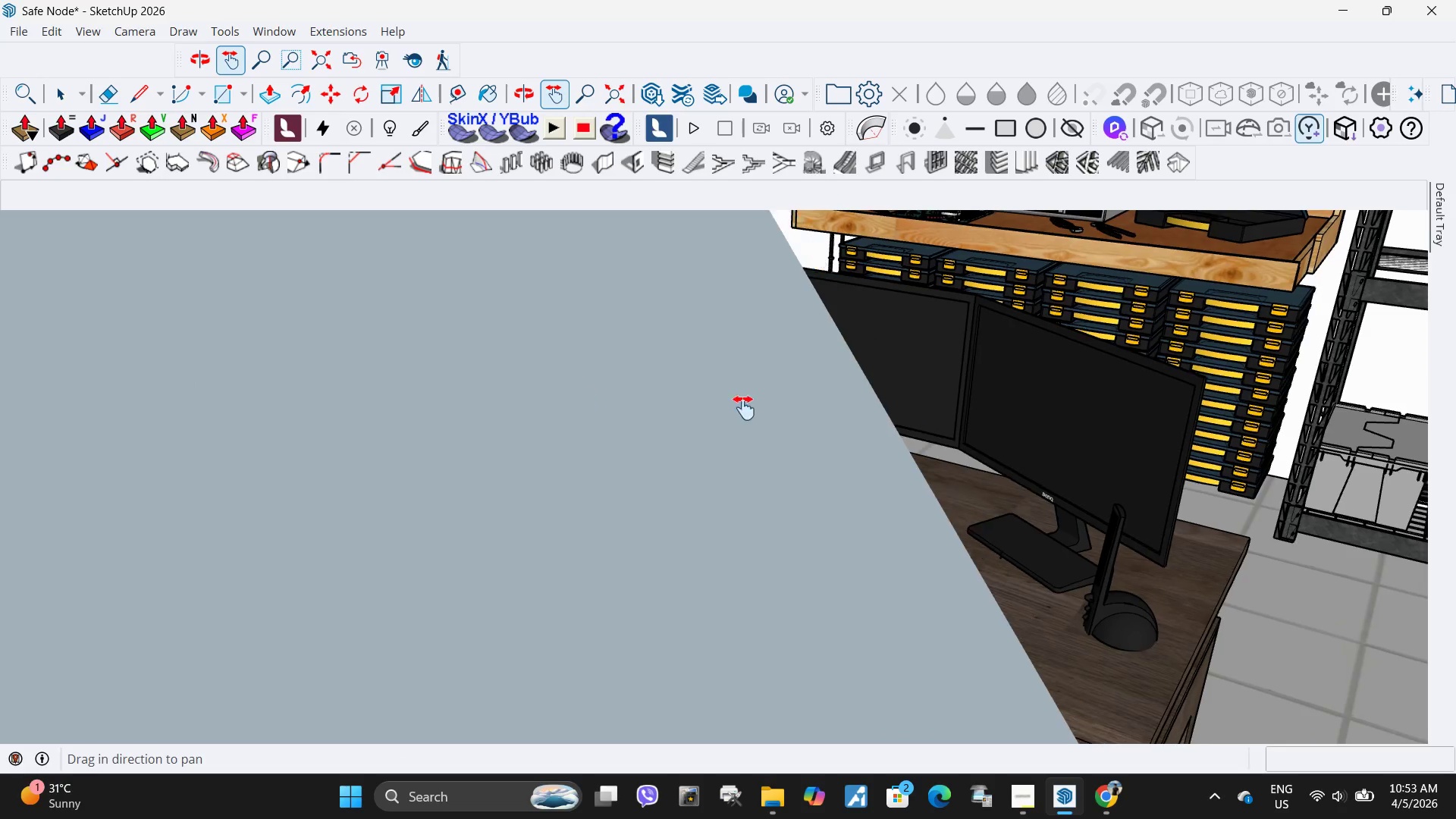 
left_click_drag(start_coordinate=[1090, 407], to_coordinate=[0, 419])
 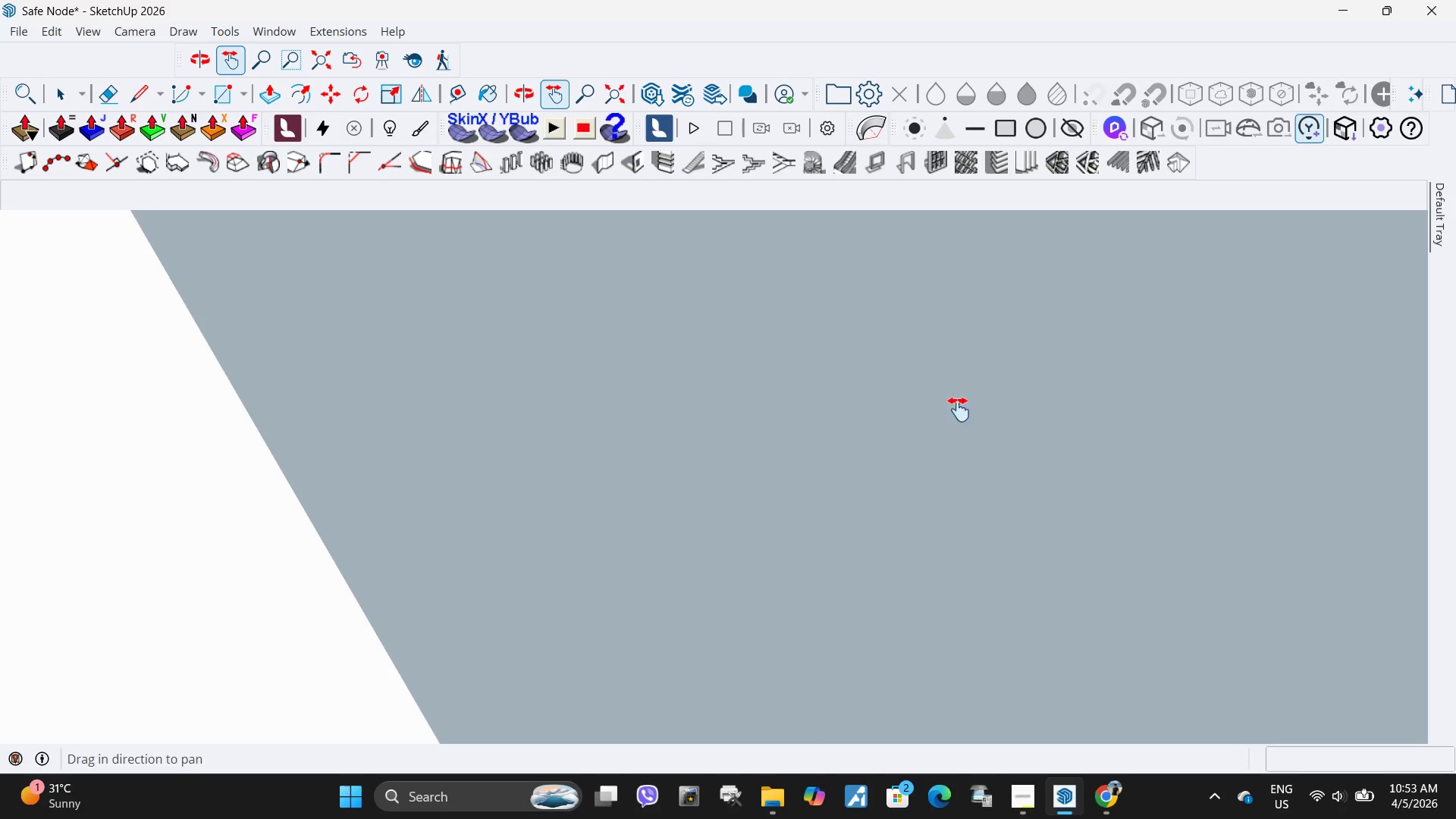 
scroll: coordinate [625, 419], scroll_direction: down, amount: 13.0
 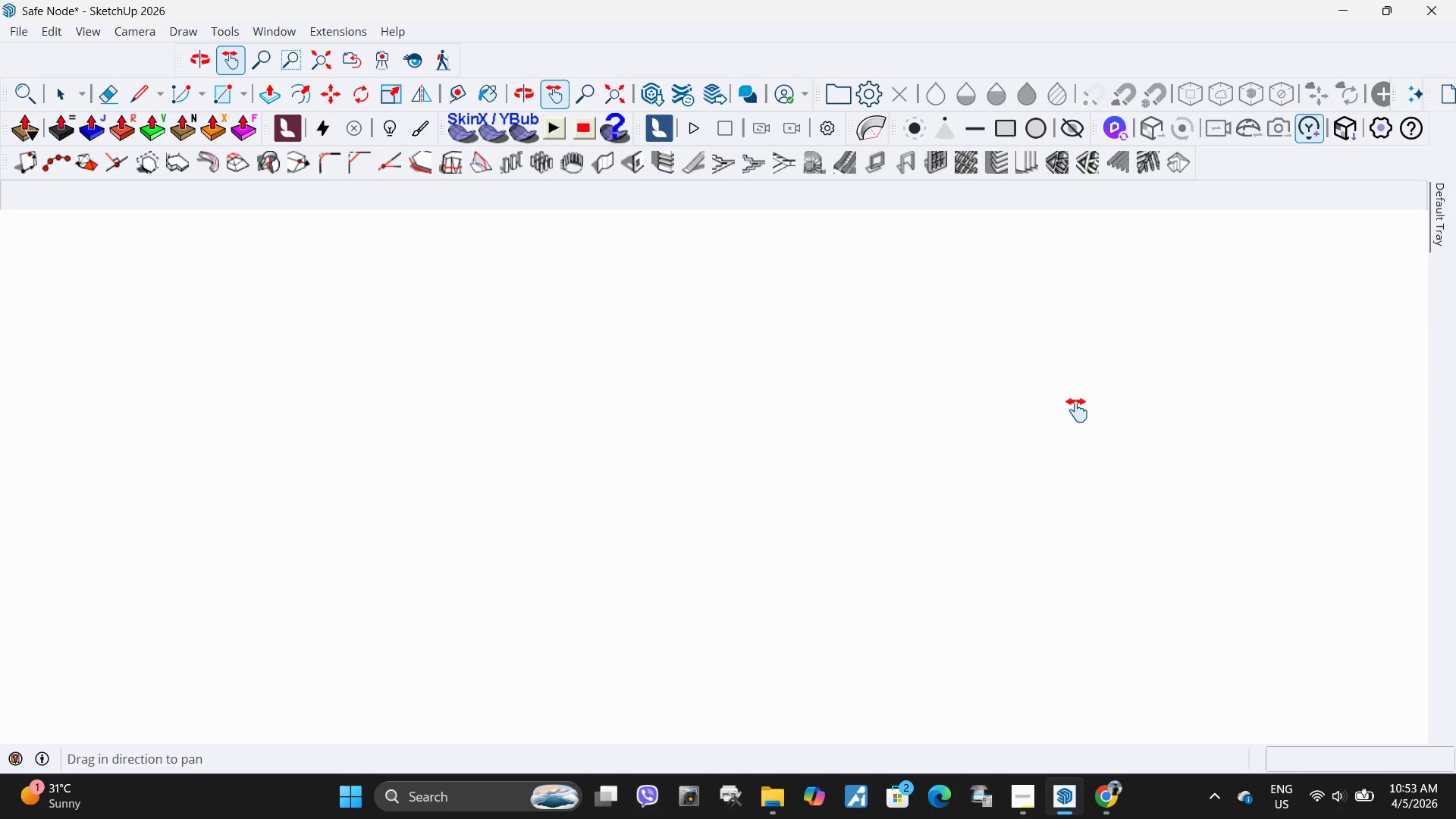 
left_click_drag(start_coordinate=[959, 410], to_coordinate=[33, 426])
 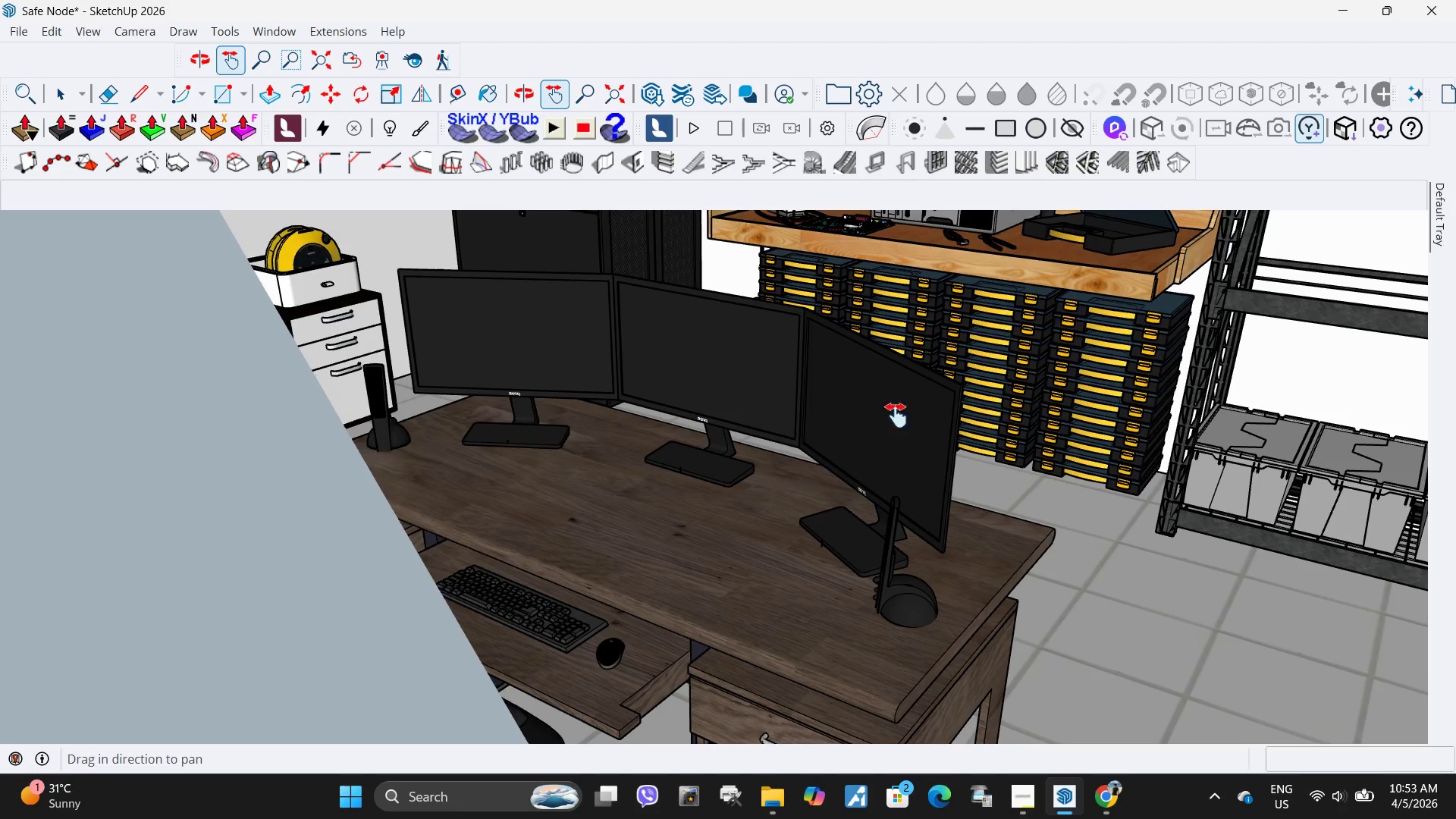 
left_click_drag(start_coordinate=[896, 416], to_coordinate=[341, 426])
 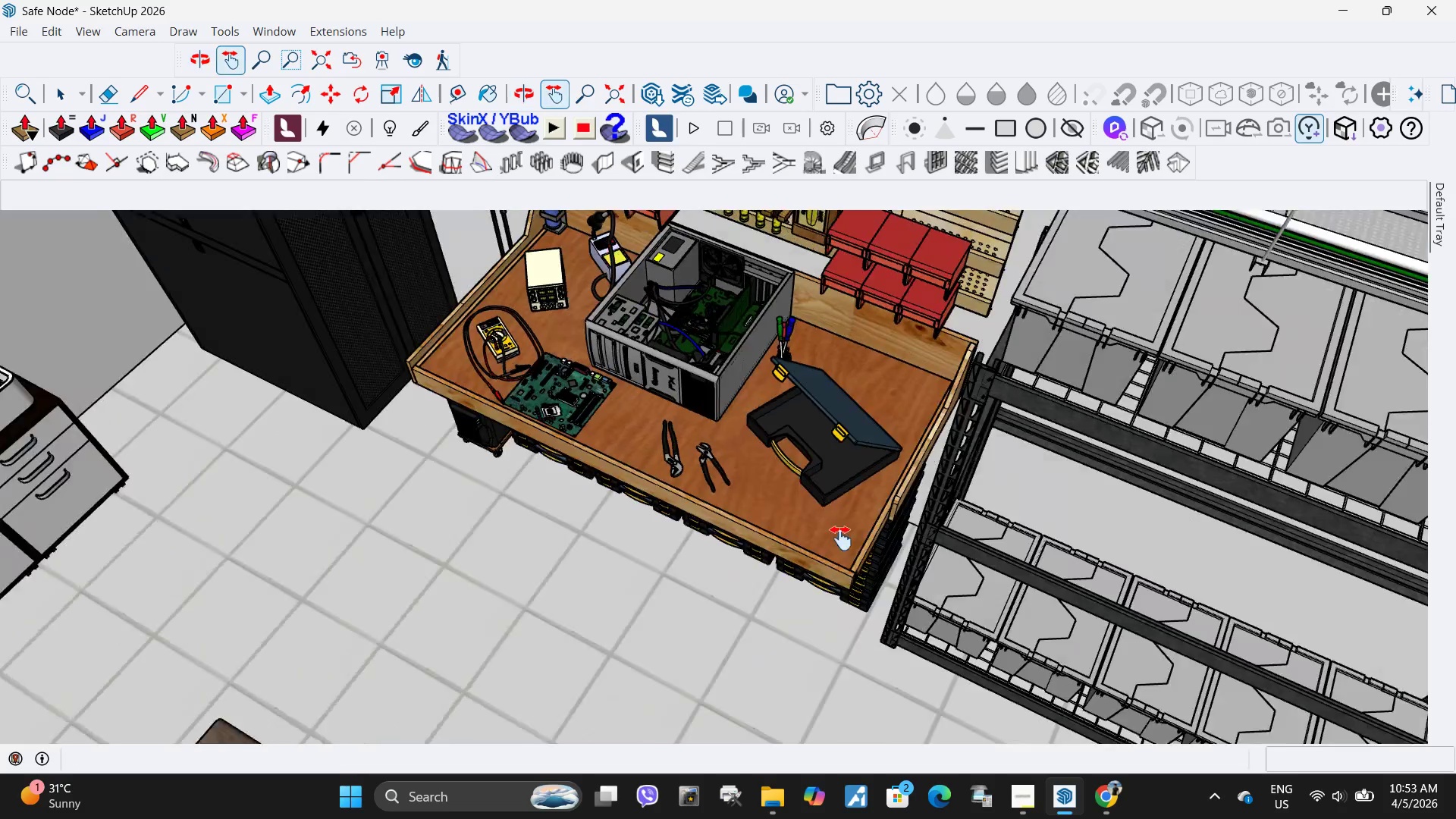 
scroll: coordinate [632, 432], scroll_direction: down, amount: 26.0
 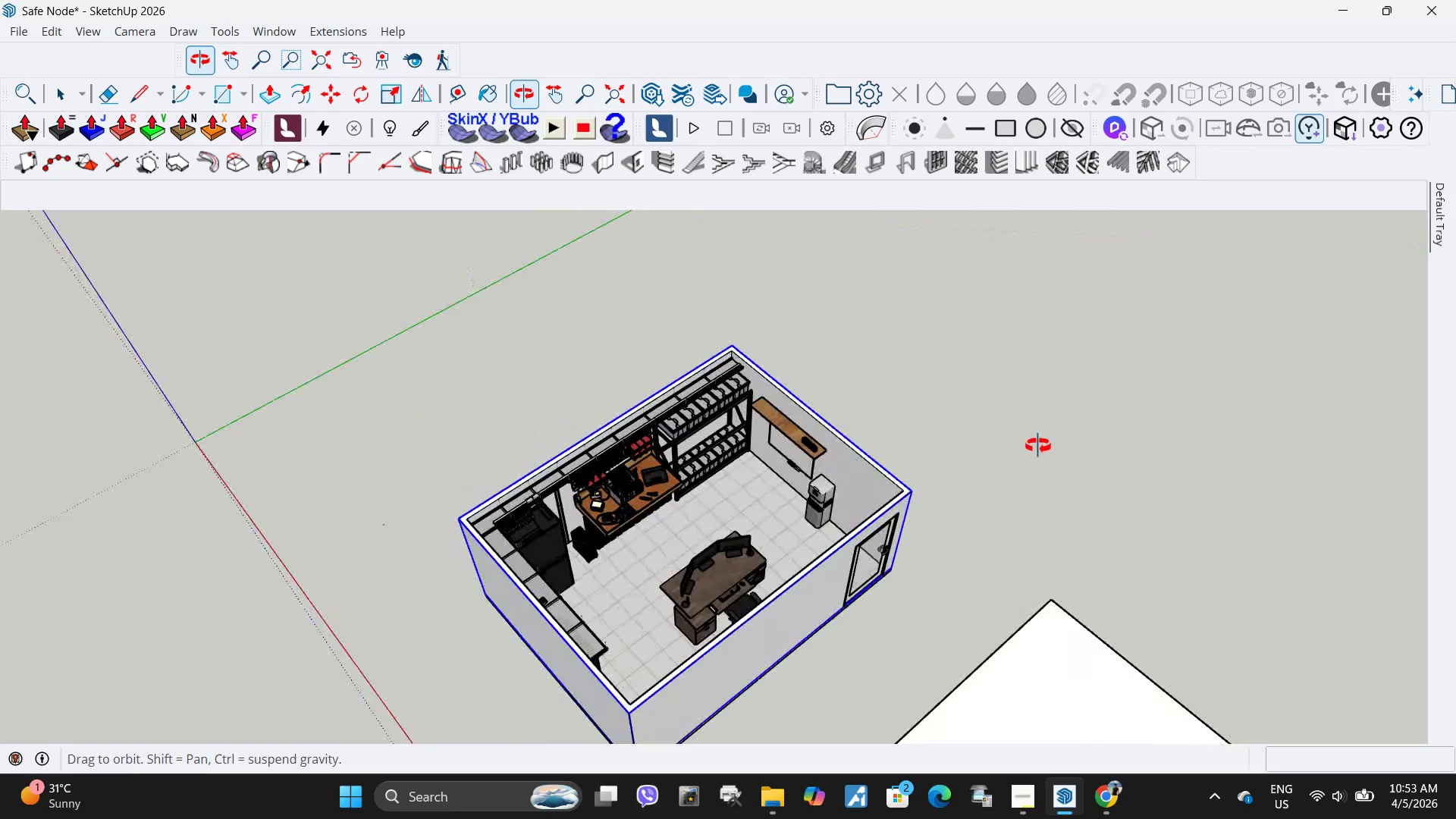 
key(Space)
 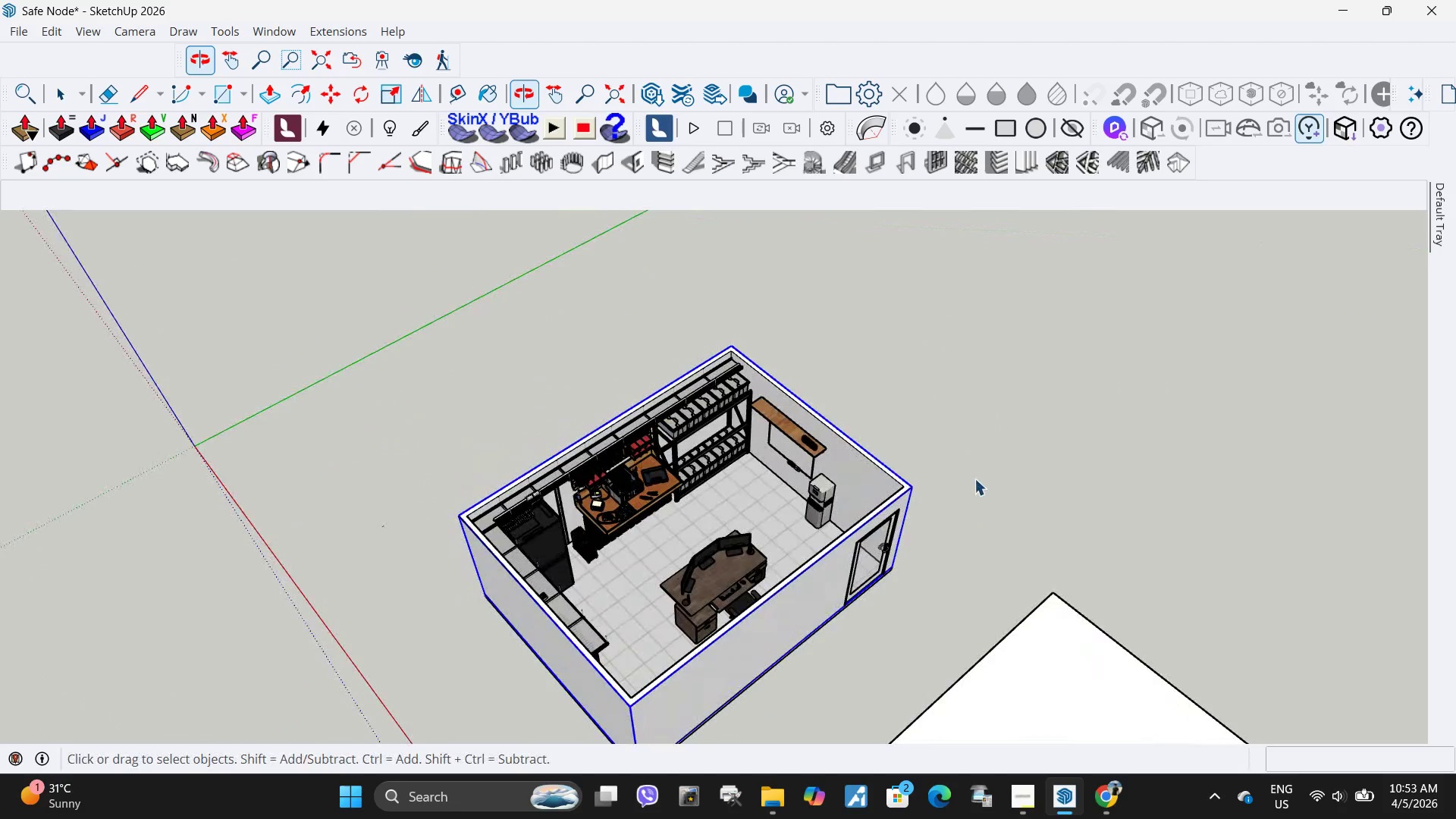 
left_click([974, 479])
 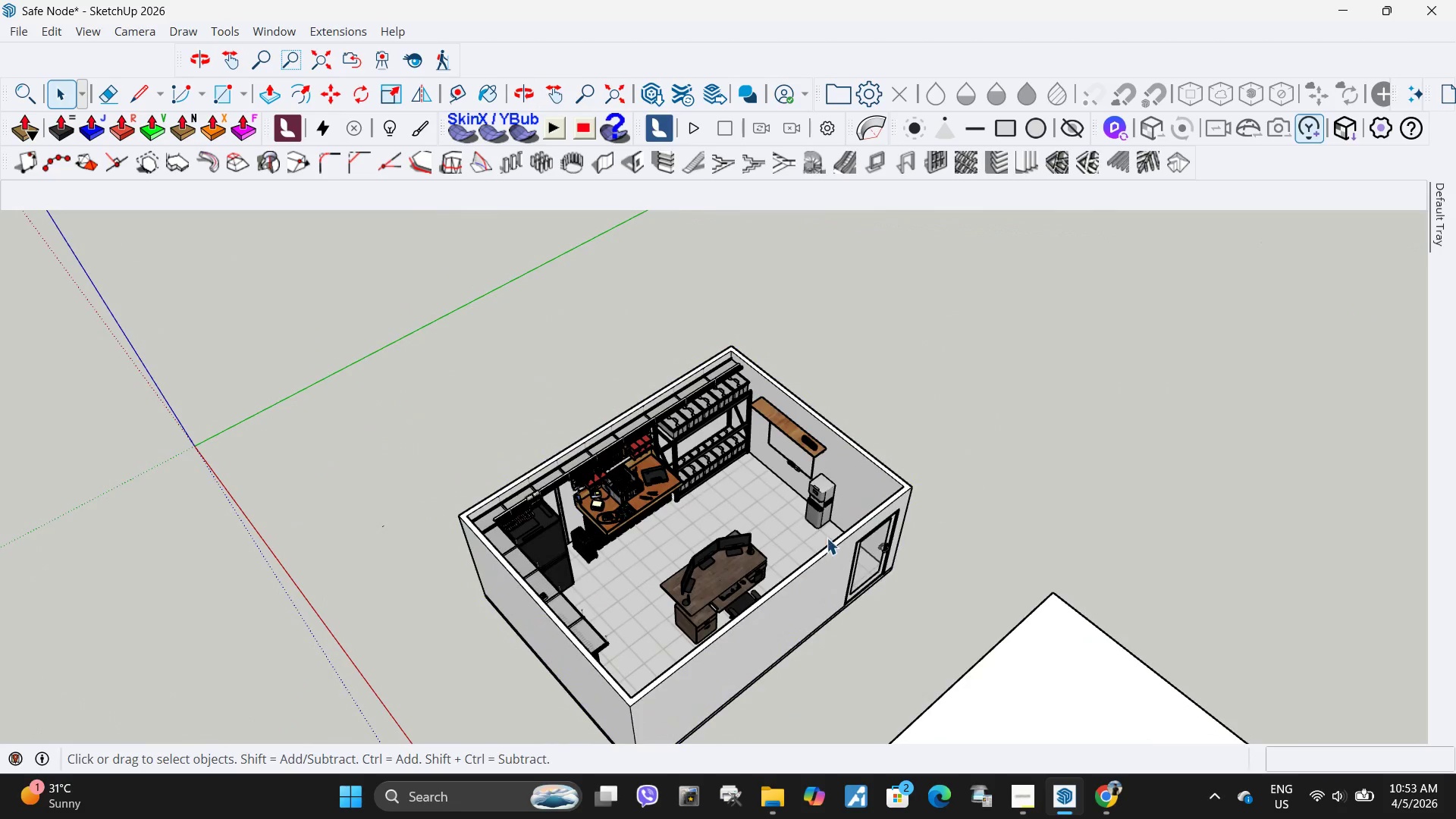 
scroll: coordinate [783, 533], scroll_direction: up, amount: 5.0
 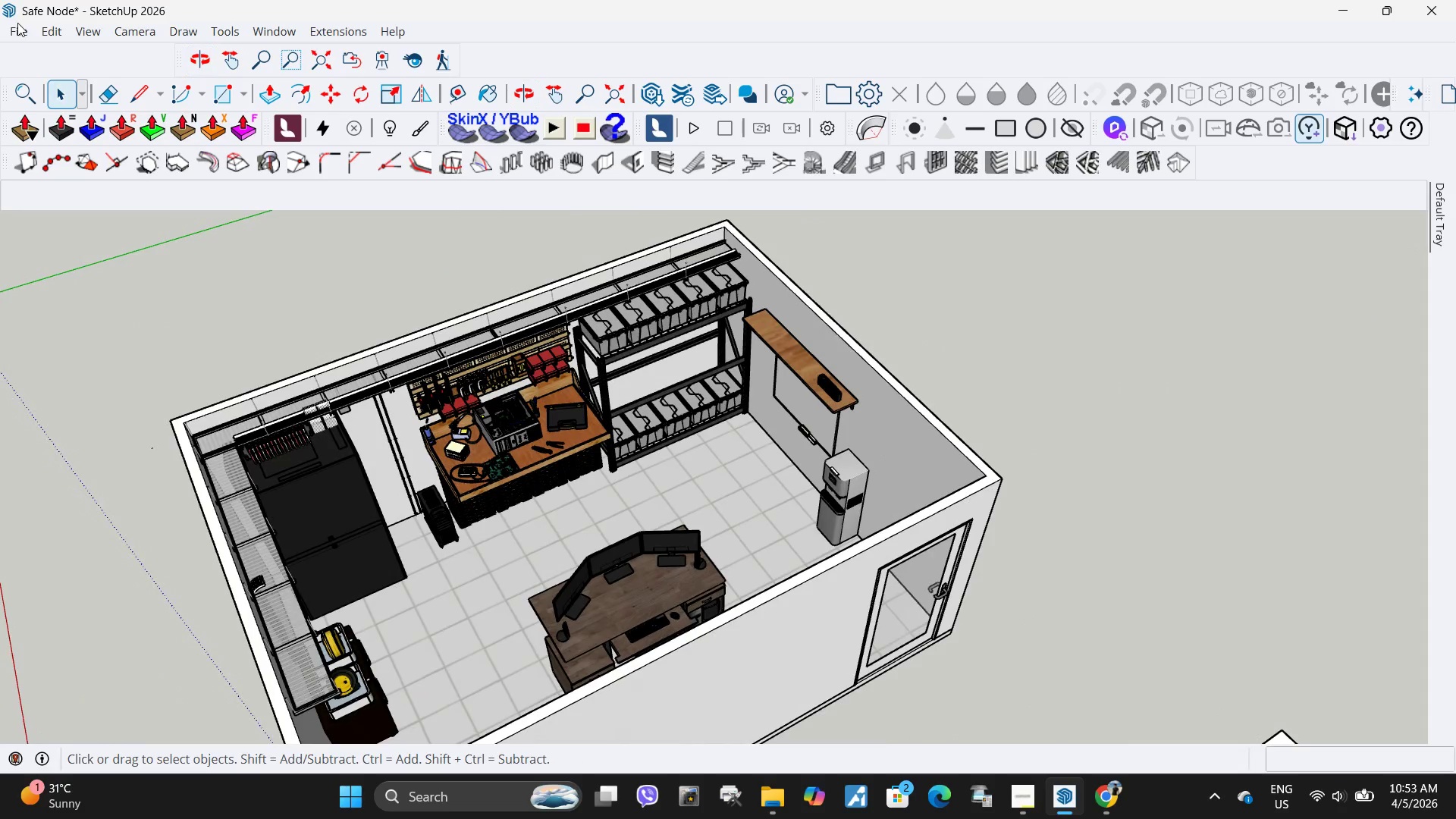 
left_click([20, 29])
 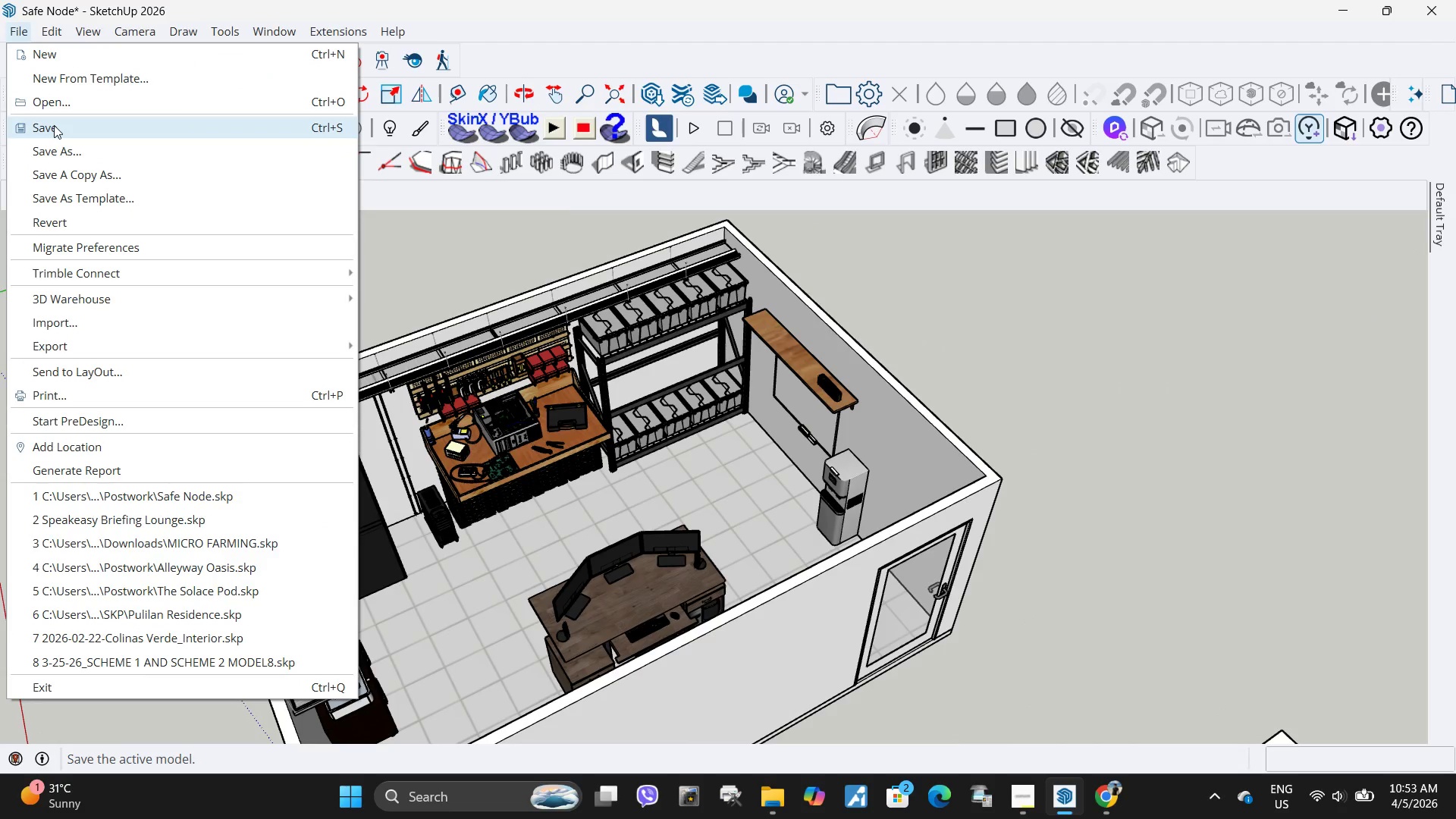 
left_click([54, 125])
 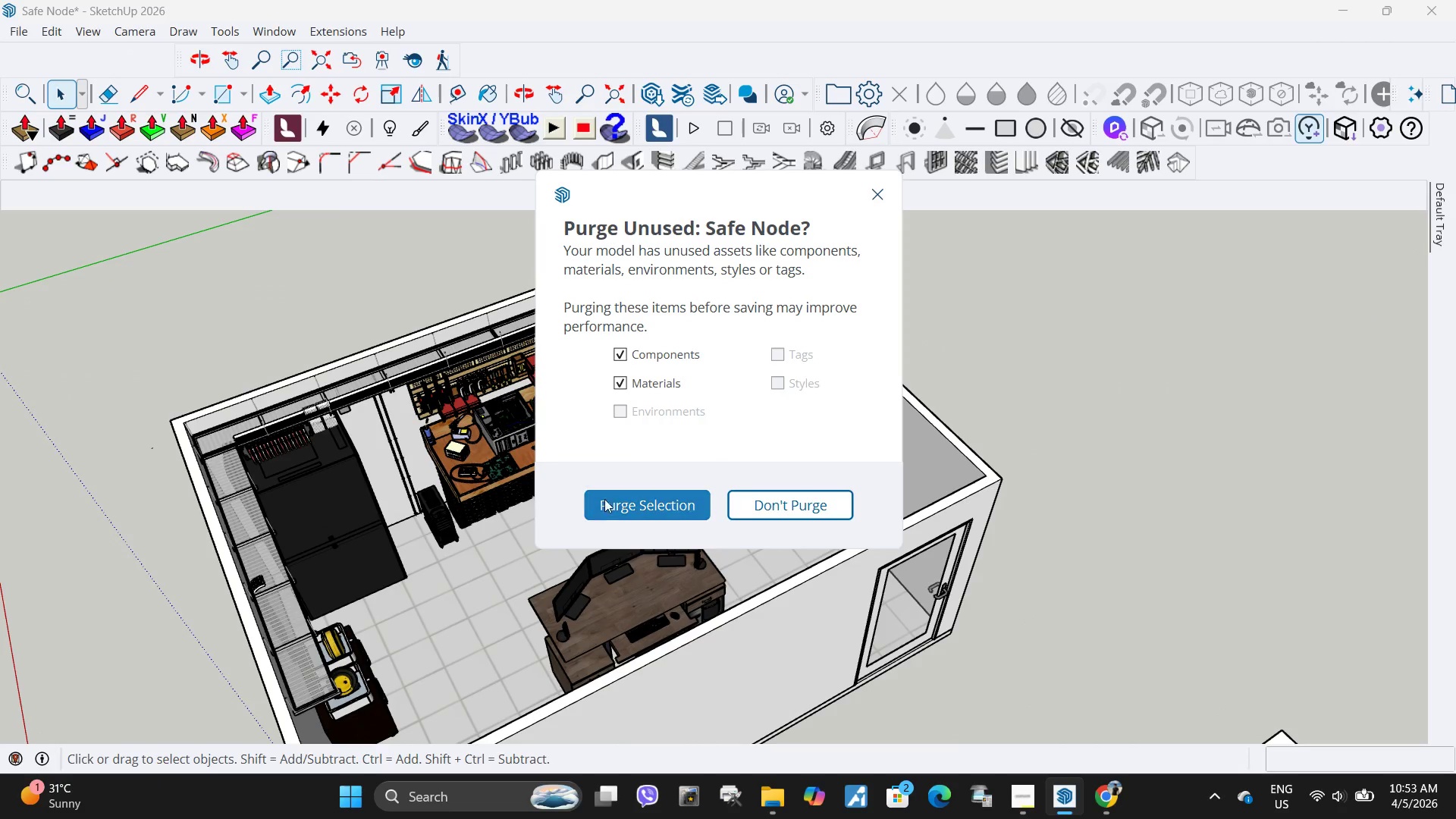 
left_click([614, 503])
 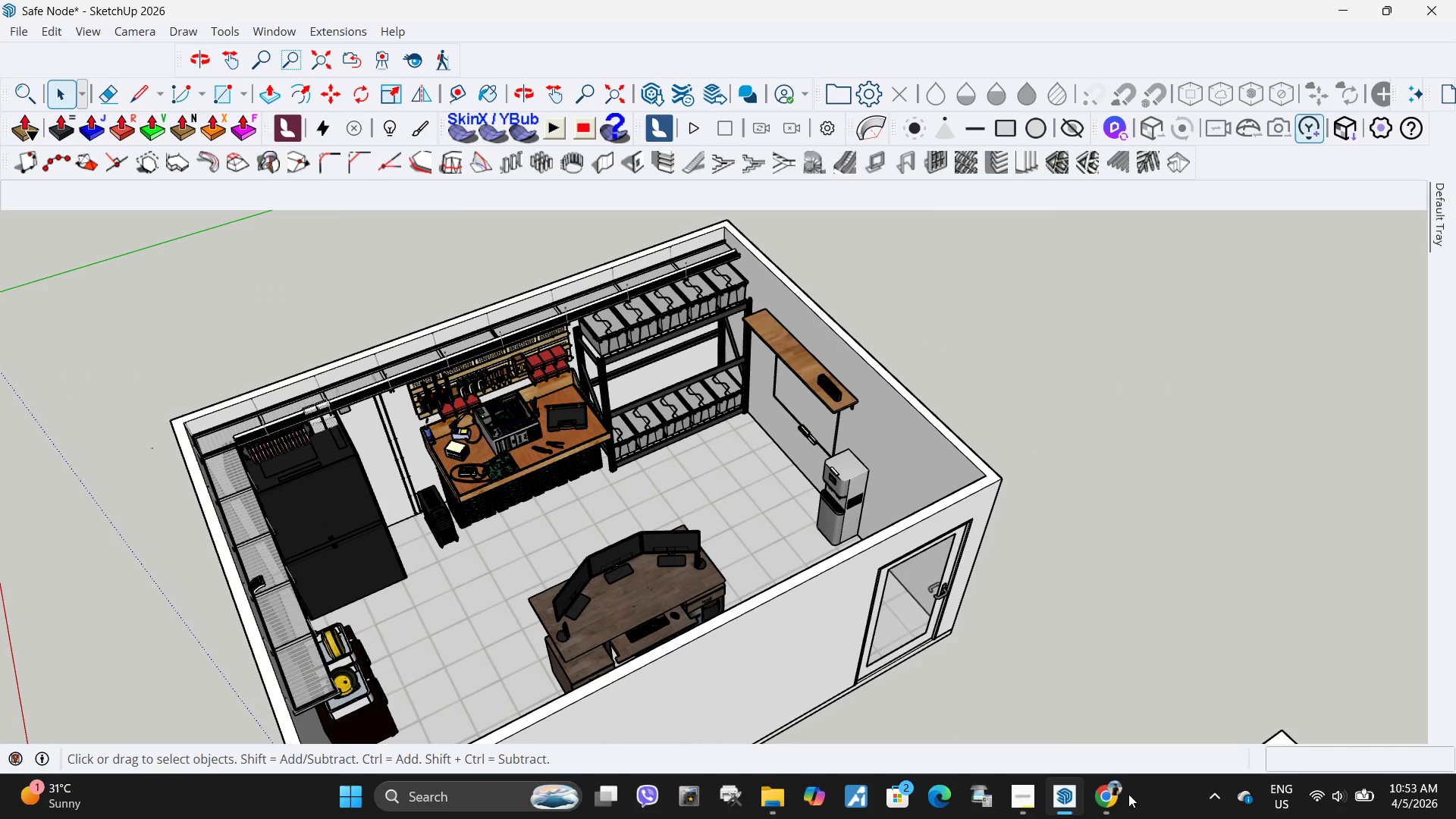 
left_click([1098, 799])
 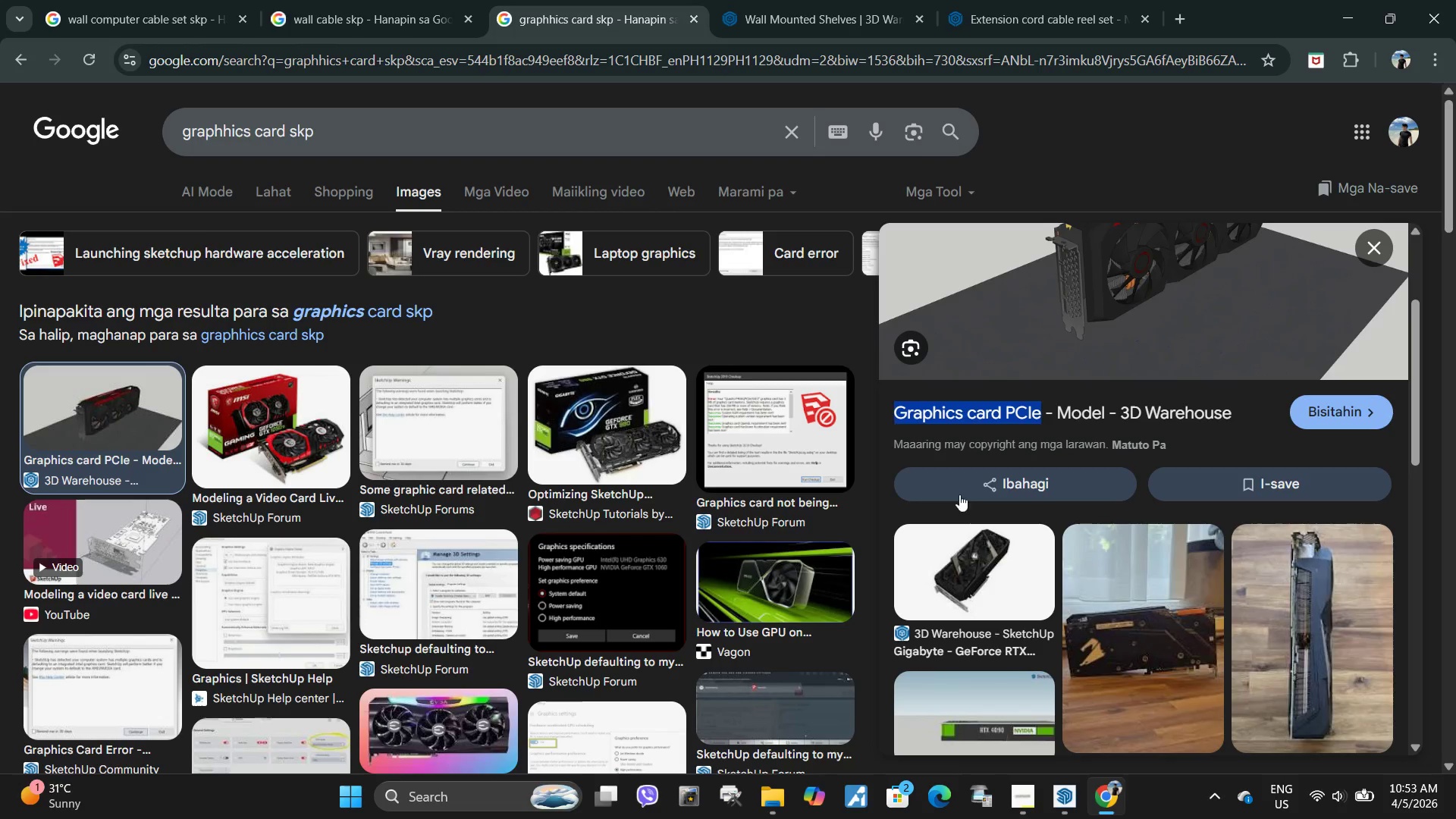 
scroll: coordinate [1076, 572], scroll_direction: down, amount: 1.0
 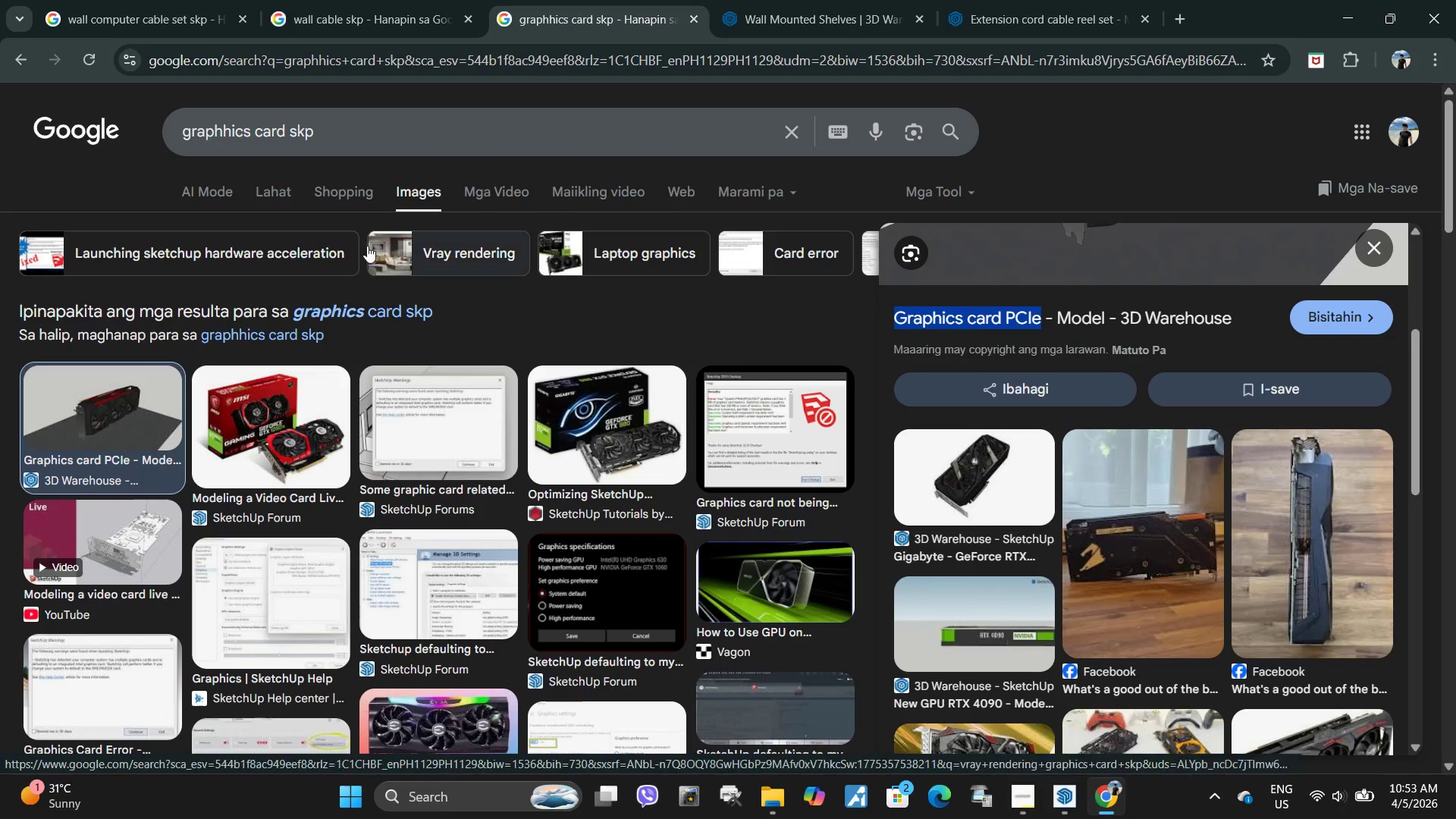 
left_click_drag(start_coordinate=[328, 140], to_coordinate=[70, 118])
 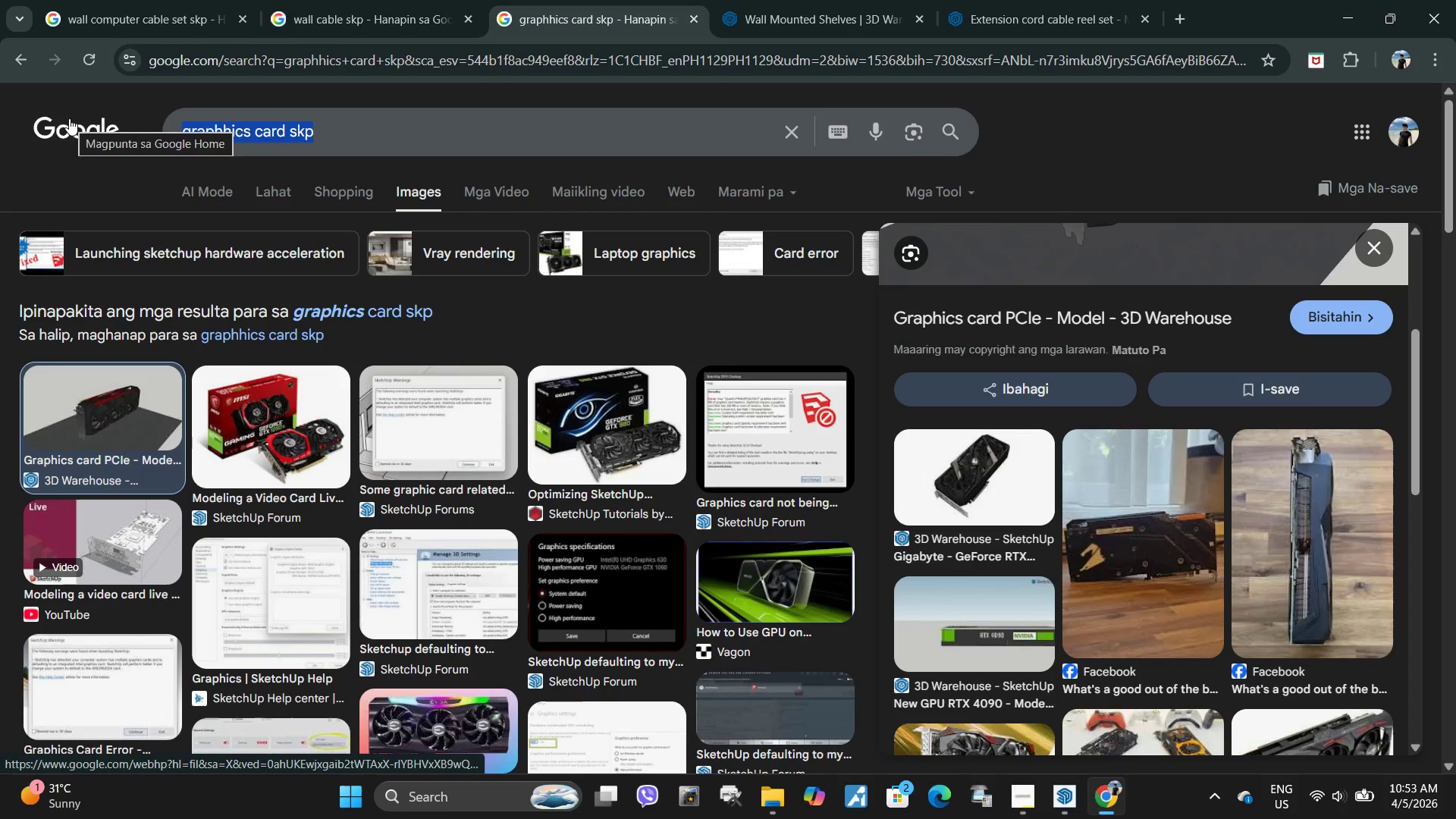 
type(smallboxes fro cputer set skp)
 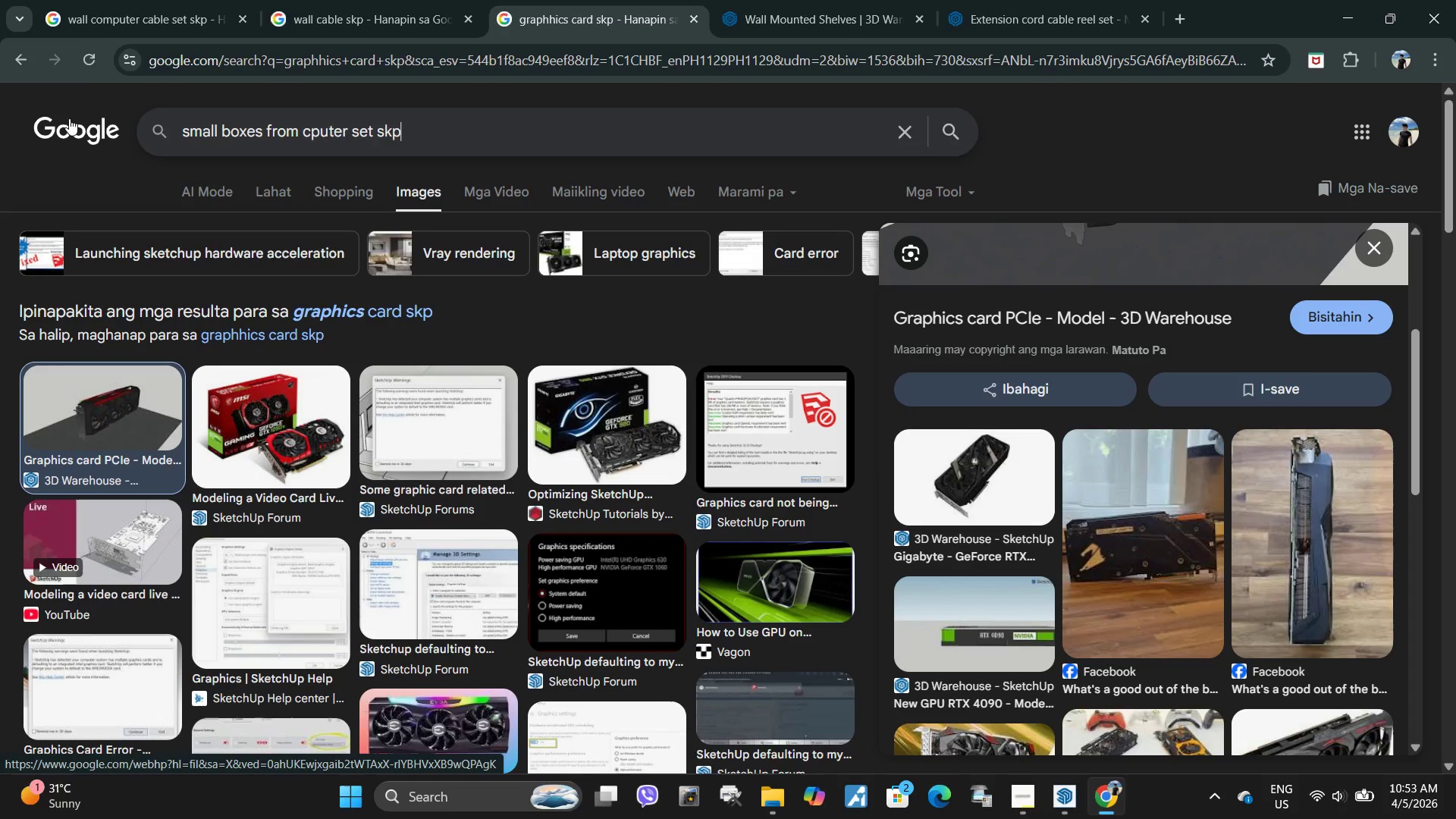 
key(Enter)
 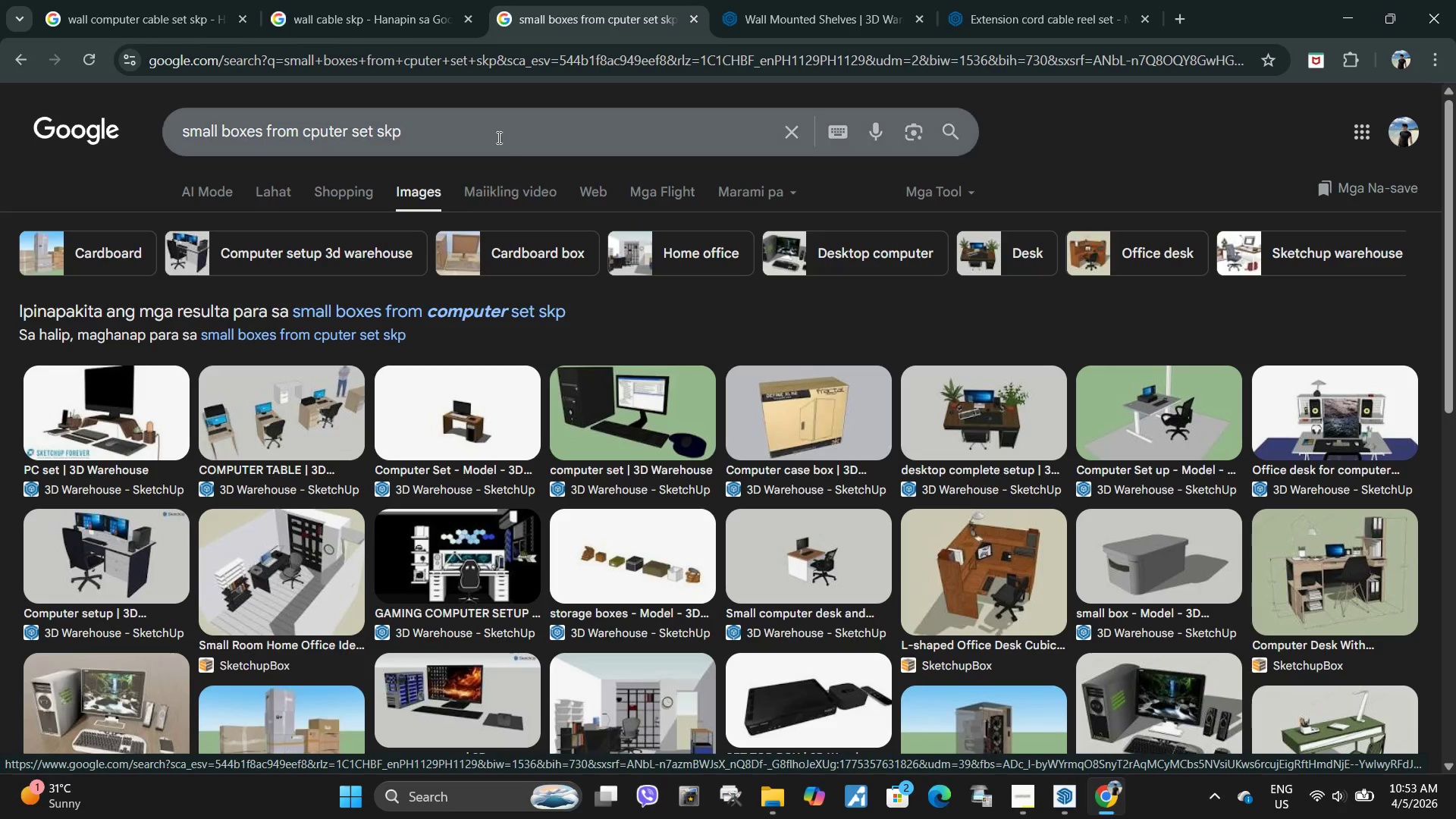 
left_click([796, 417])
 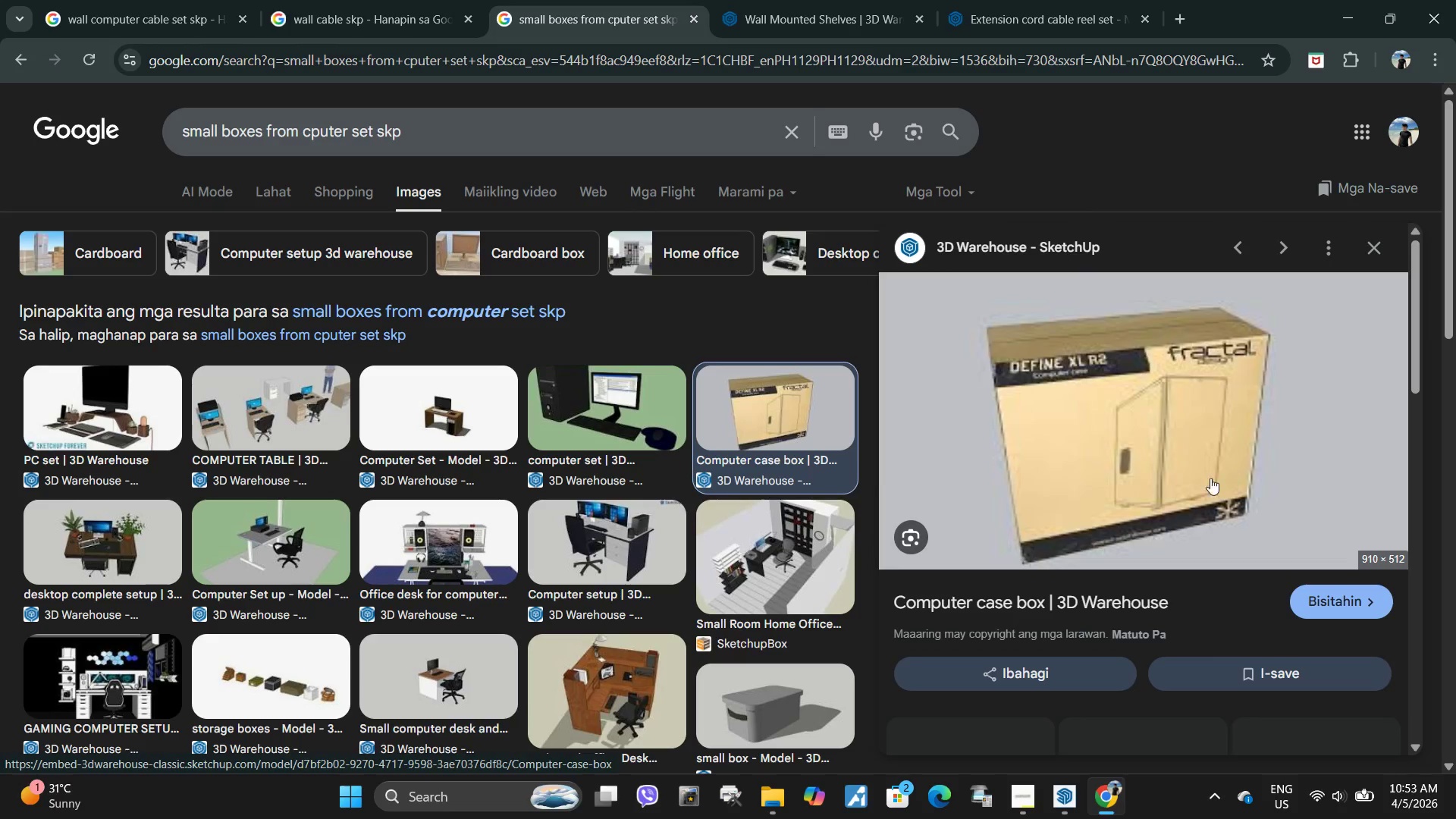 
scroll: coordinate [1017, 471], scroll_direction: down, amount: 7.0
 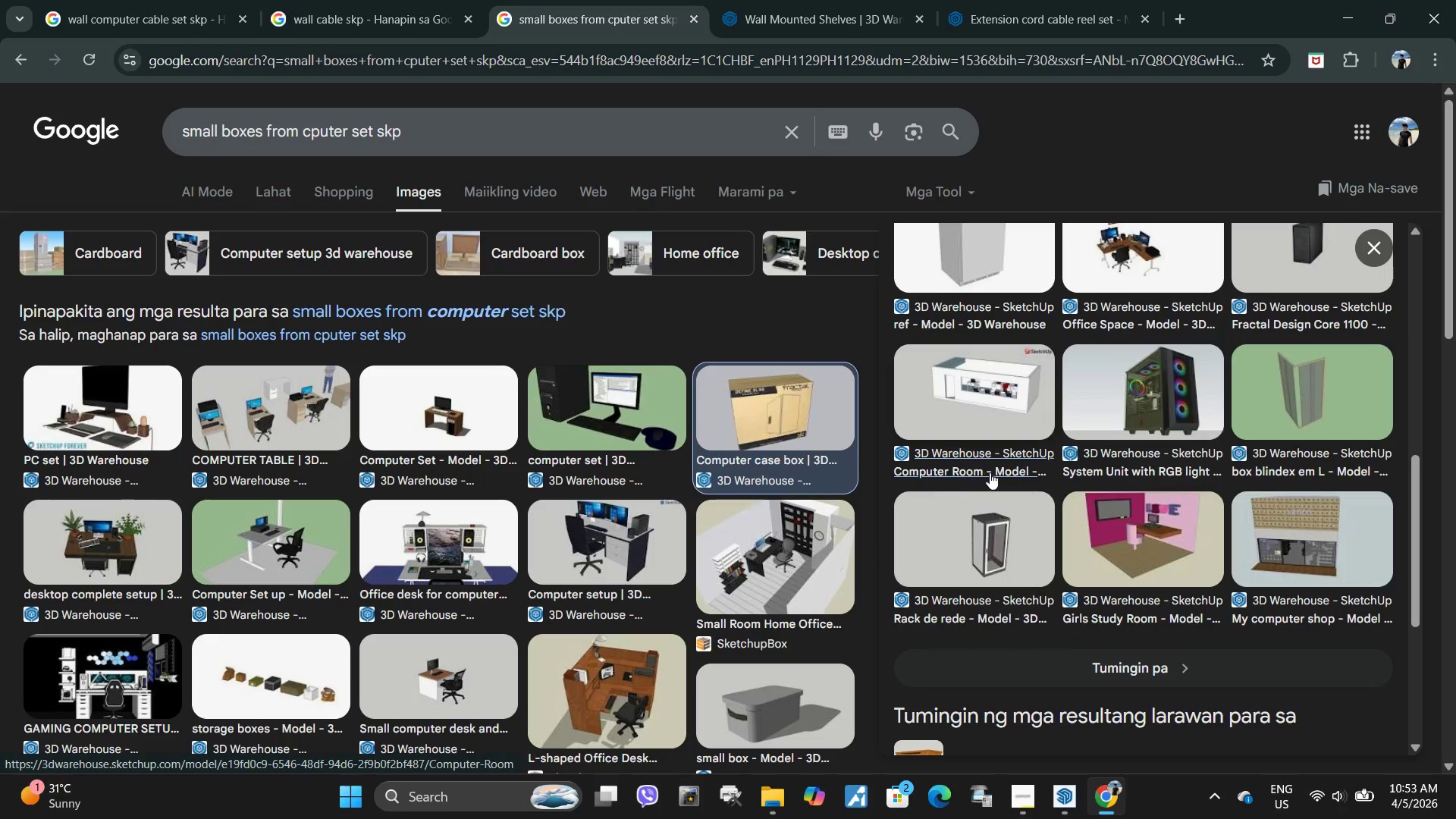 
scroll: coordinate [991, 471], scroll_direction: up, amount: 6.0
 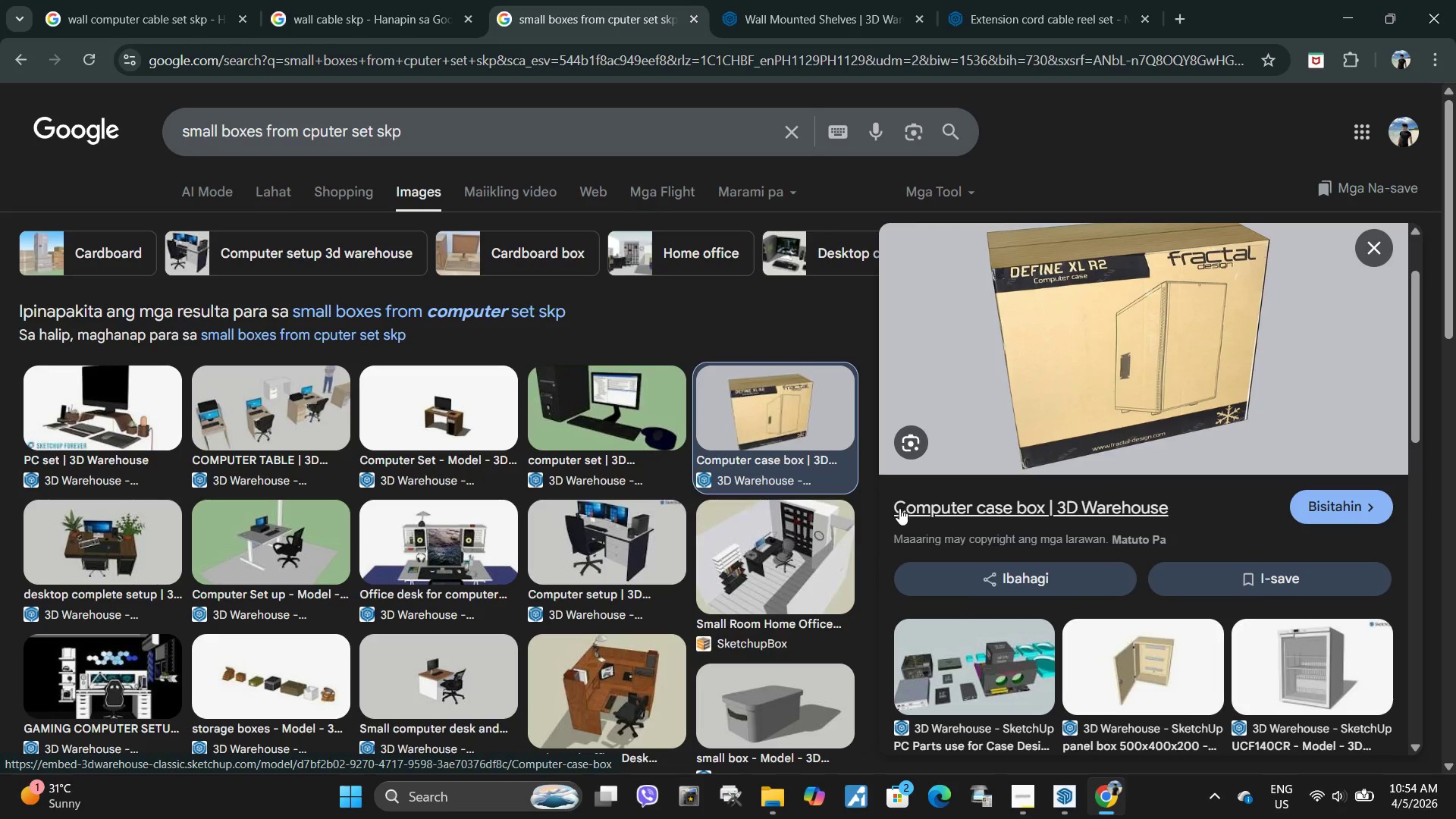 
left_click_drag(start_coordinate=[885, 507], to_coordinate=[1047, 507])
 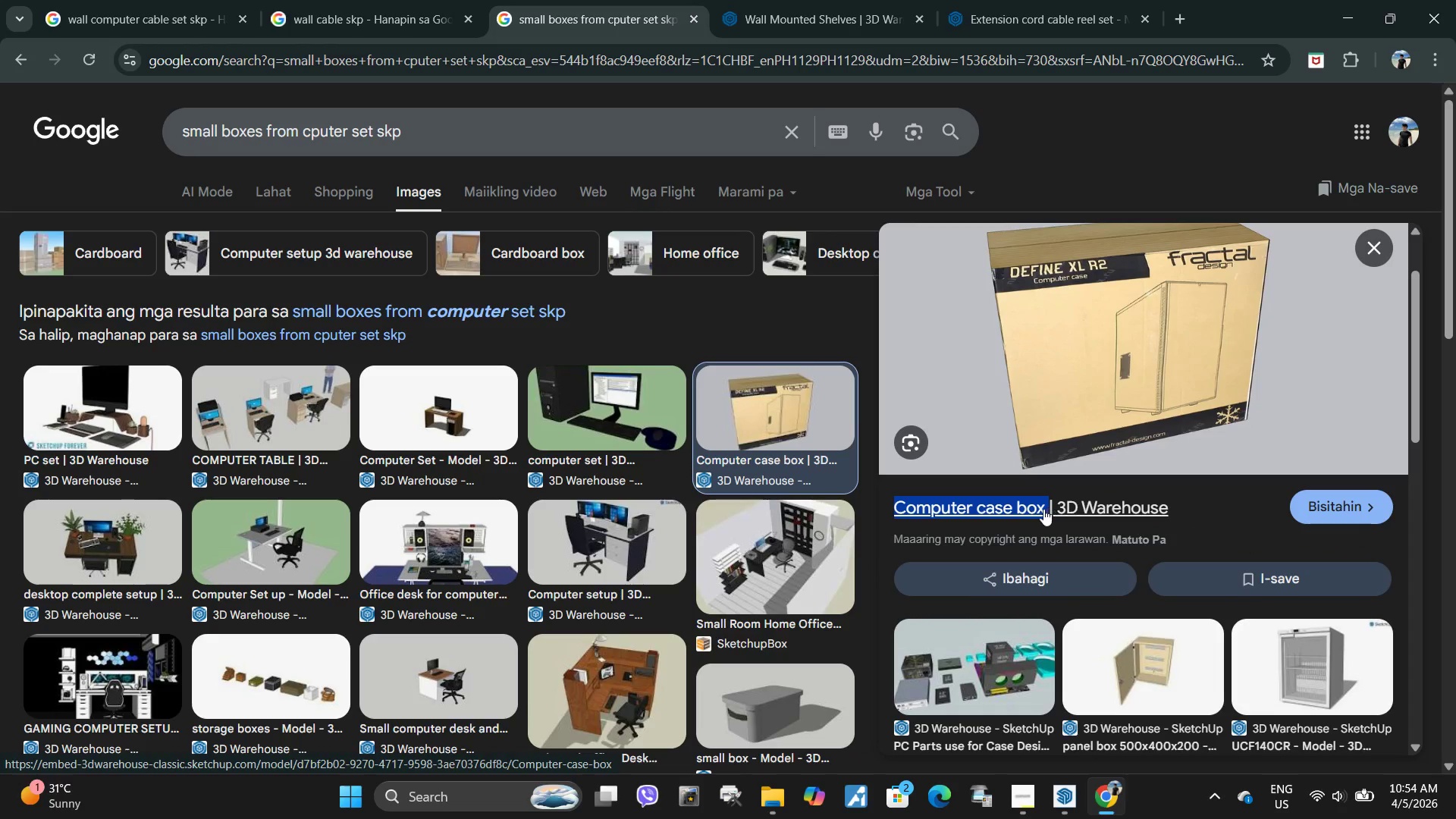 
key(Control+ControlLeft)
 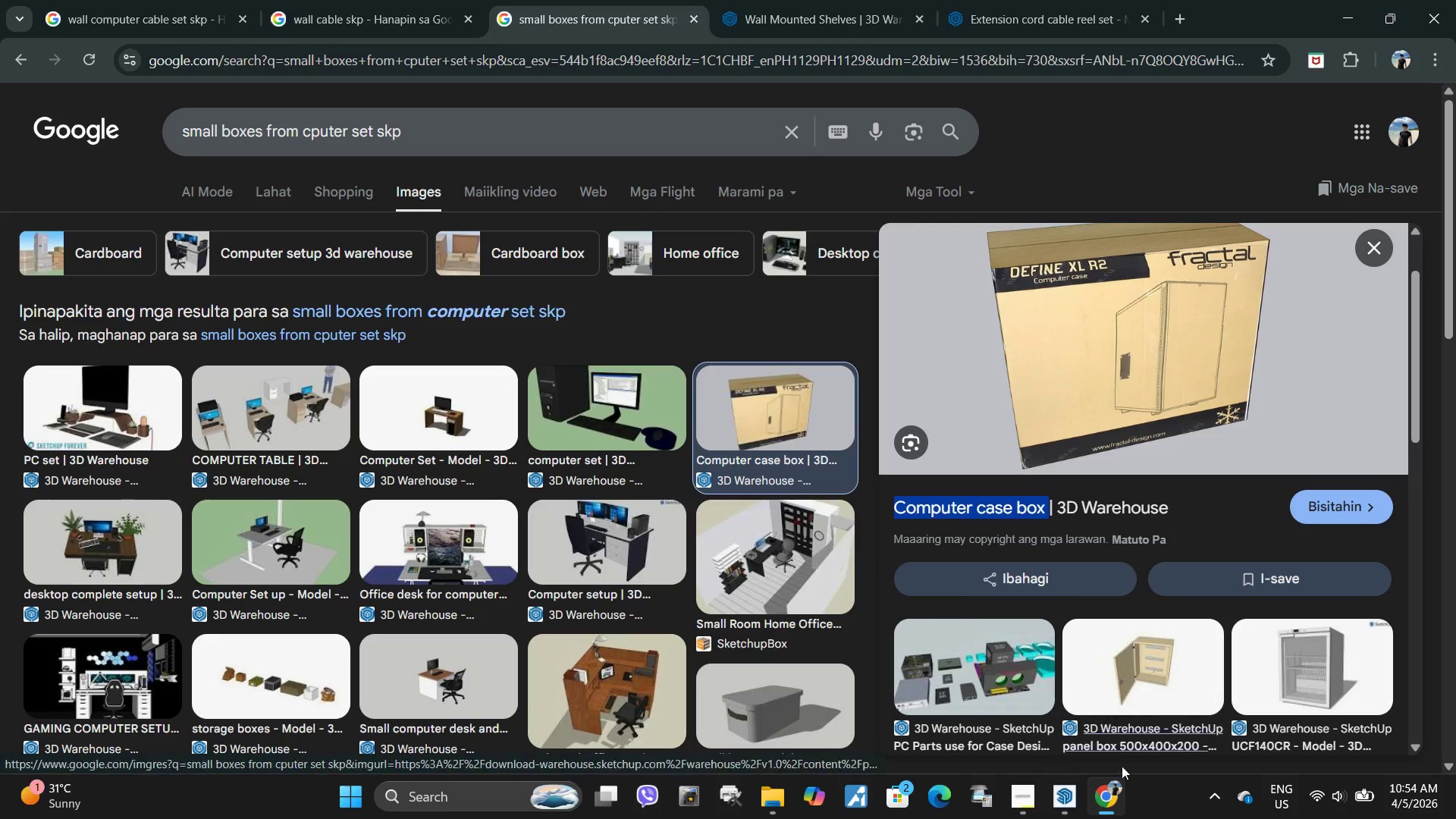 
key(Control+C)
 